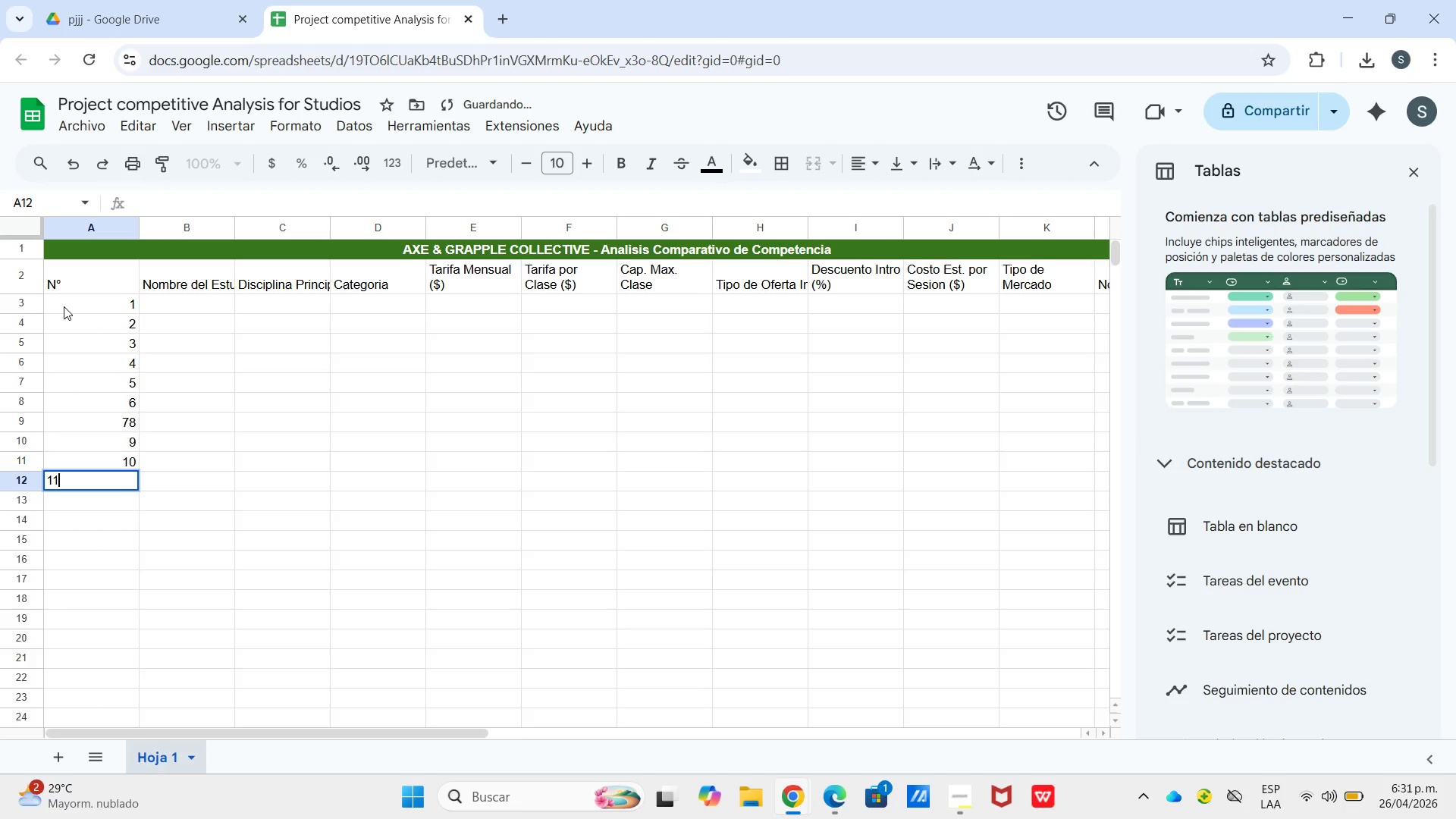 
key(Numpad1)
 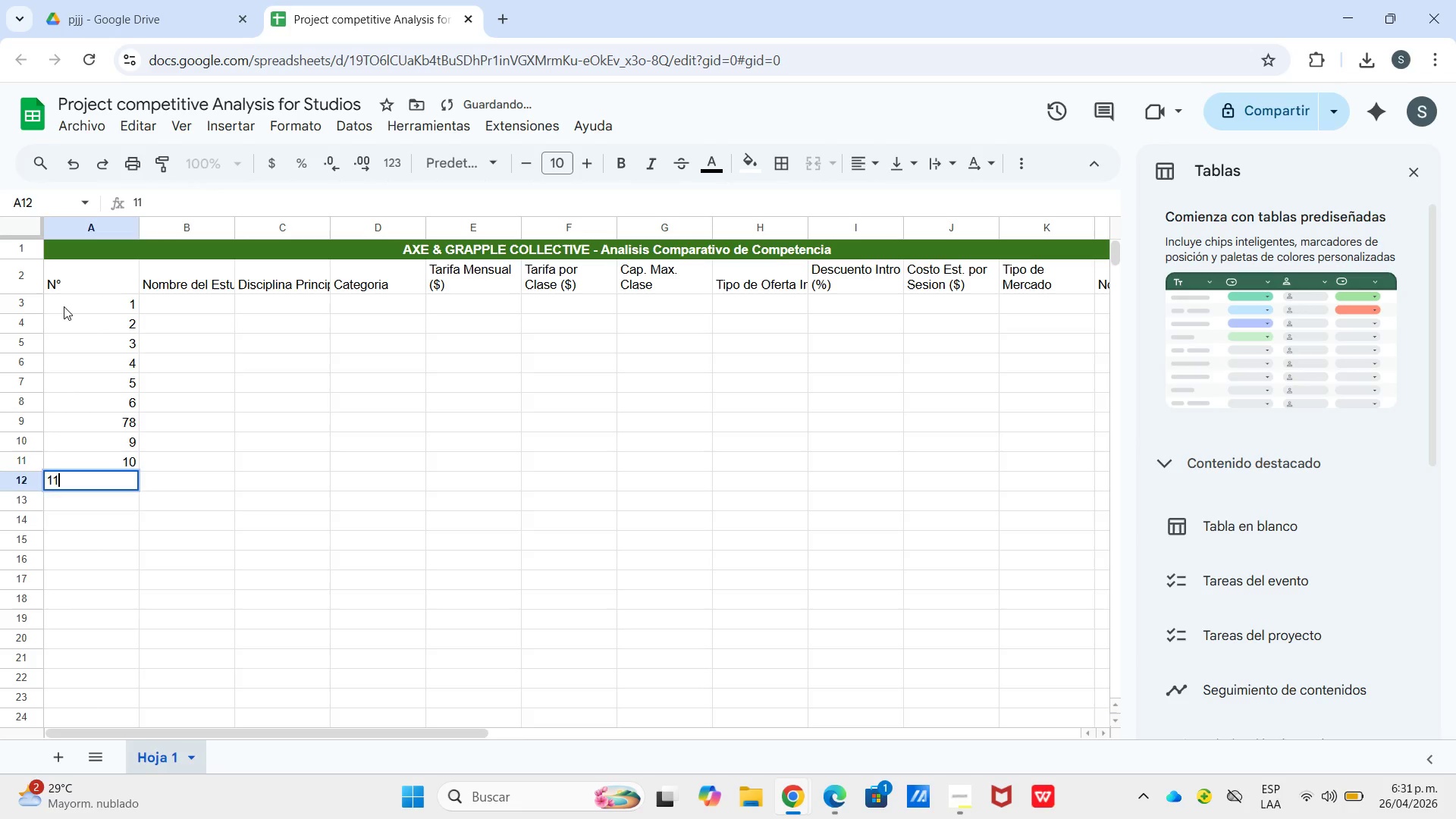 
key(Enter)
 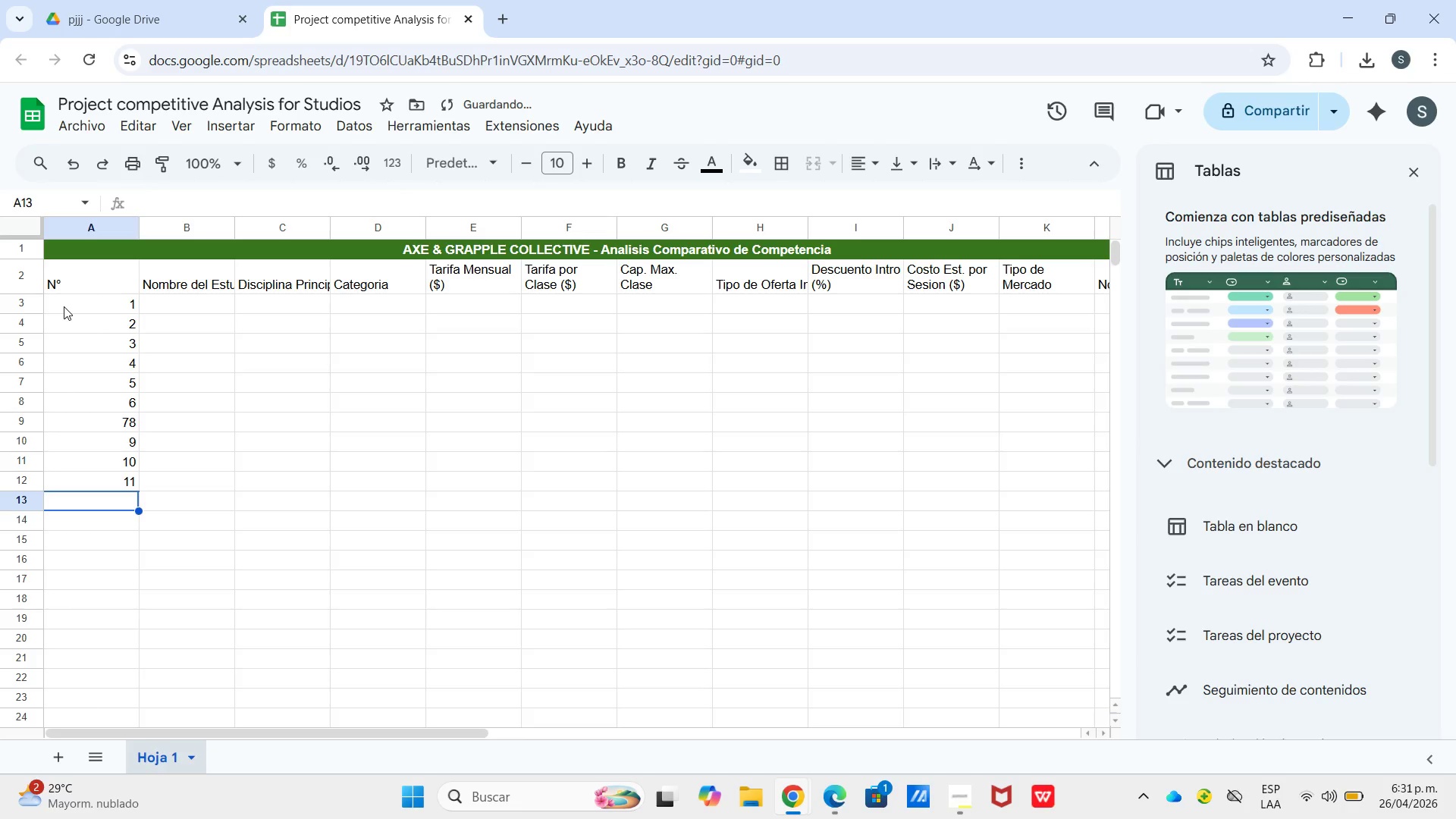 
key(Numpad1)
 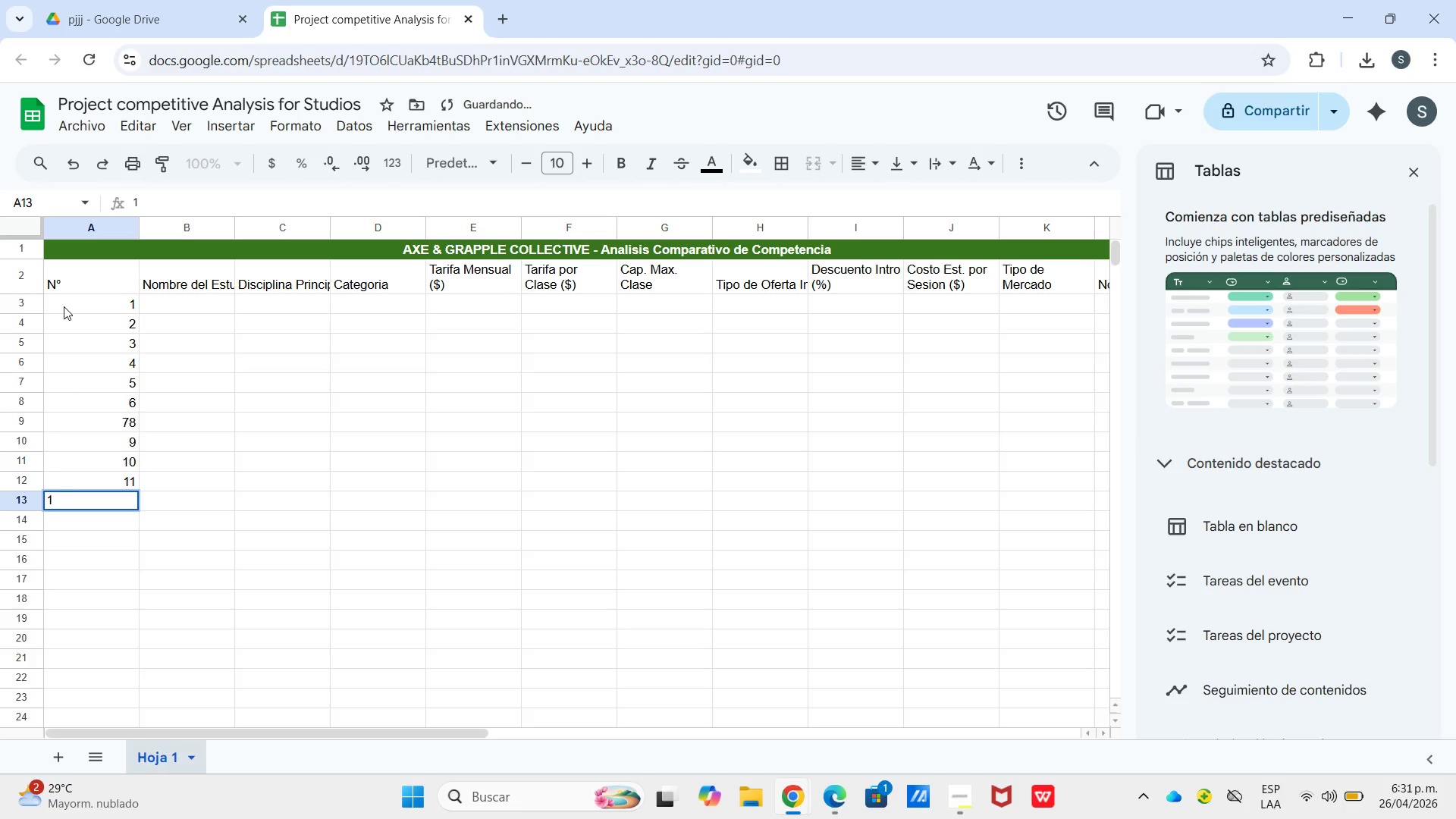 
key(Backspace)
 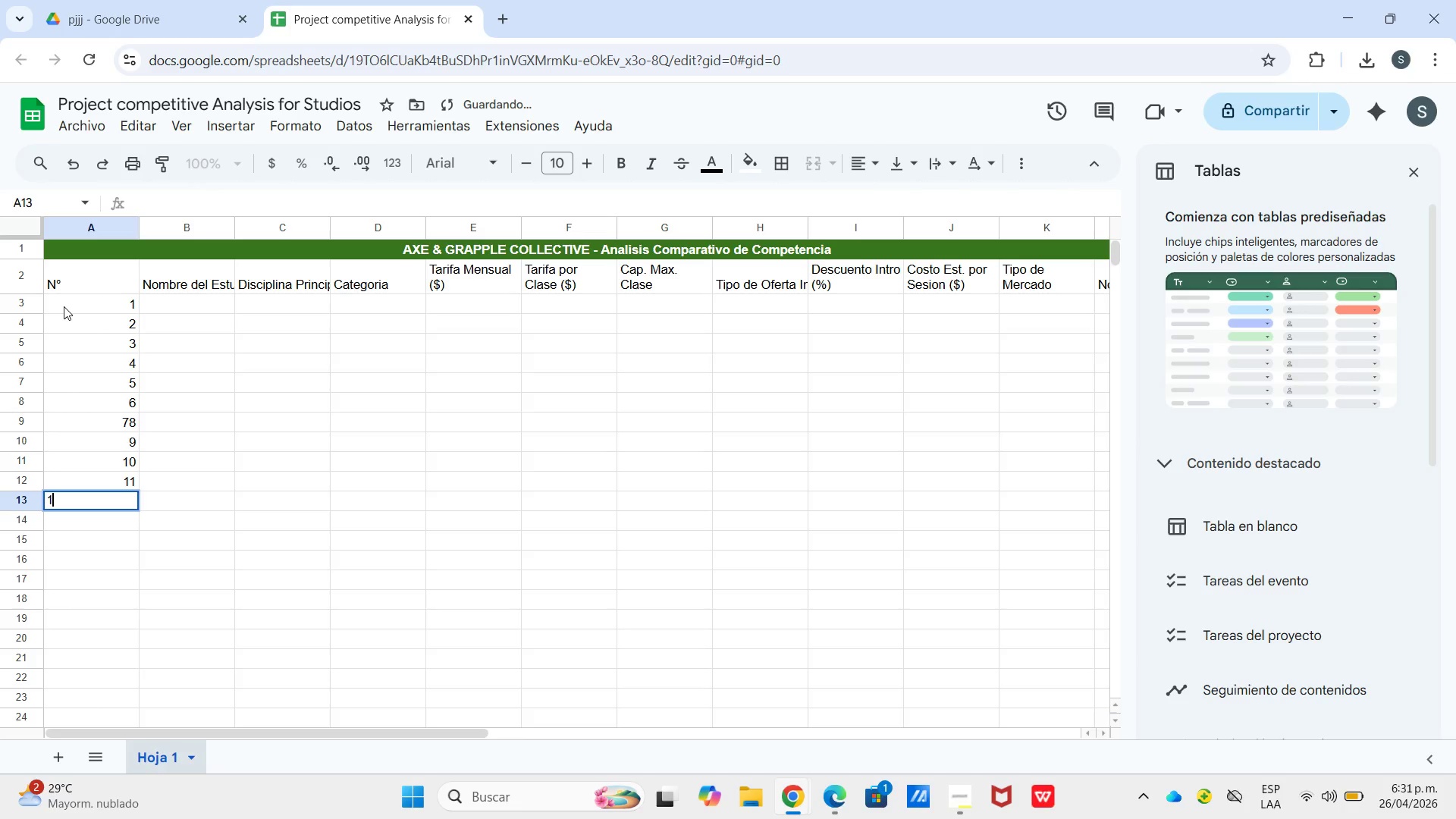 
key(Numpad1)
 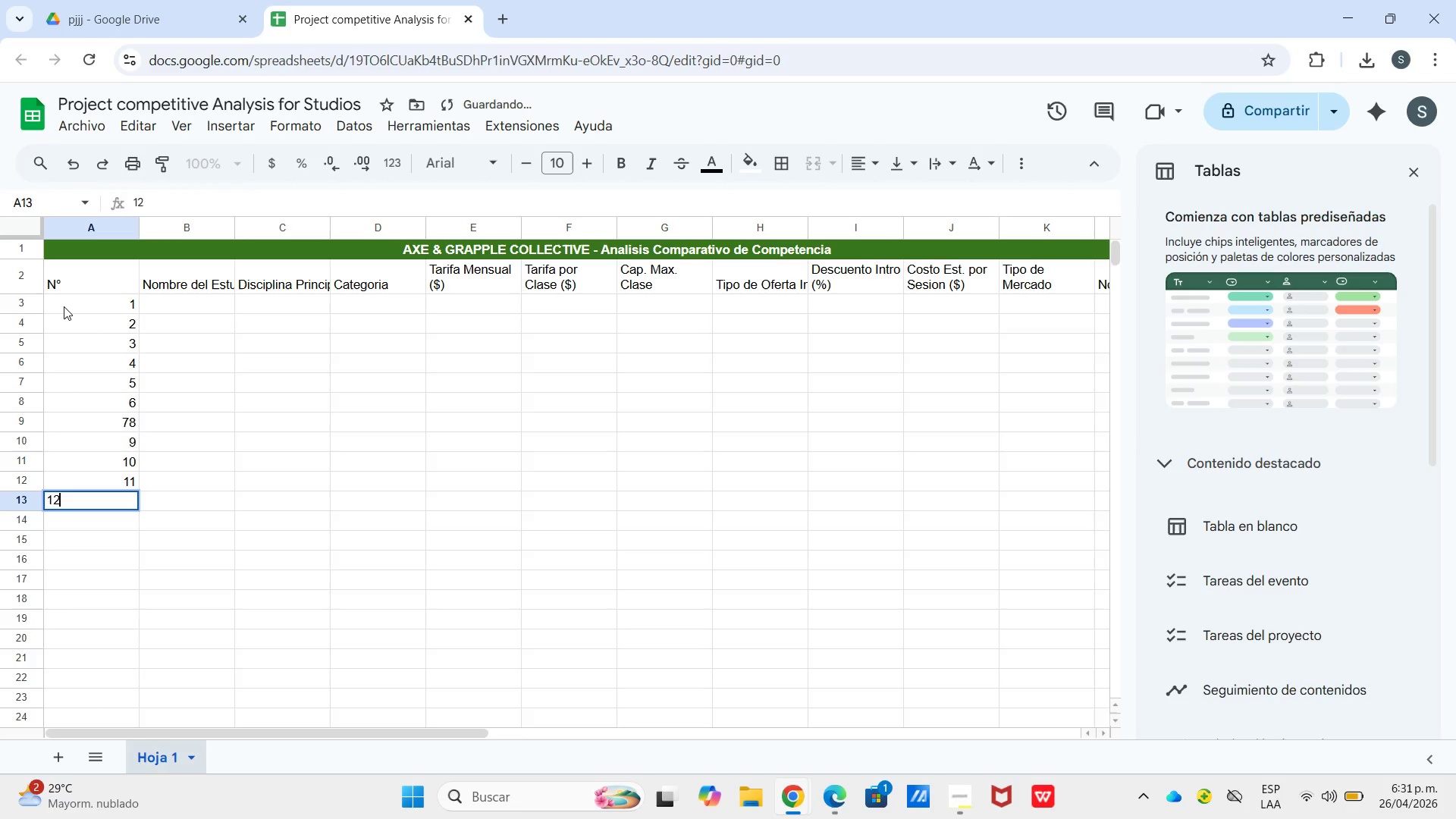 
key(Numpad2)
 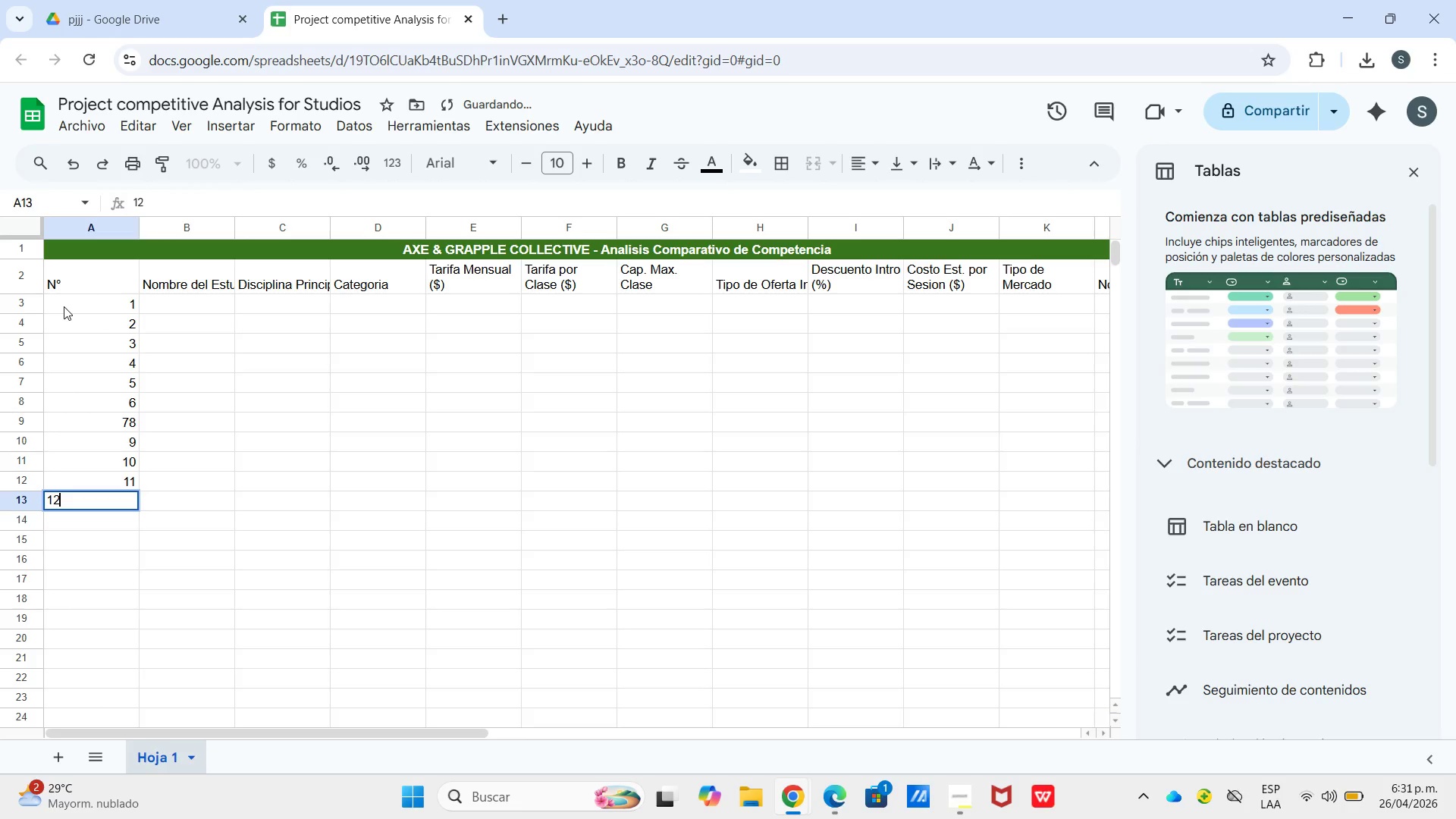 
key(Enter)
 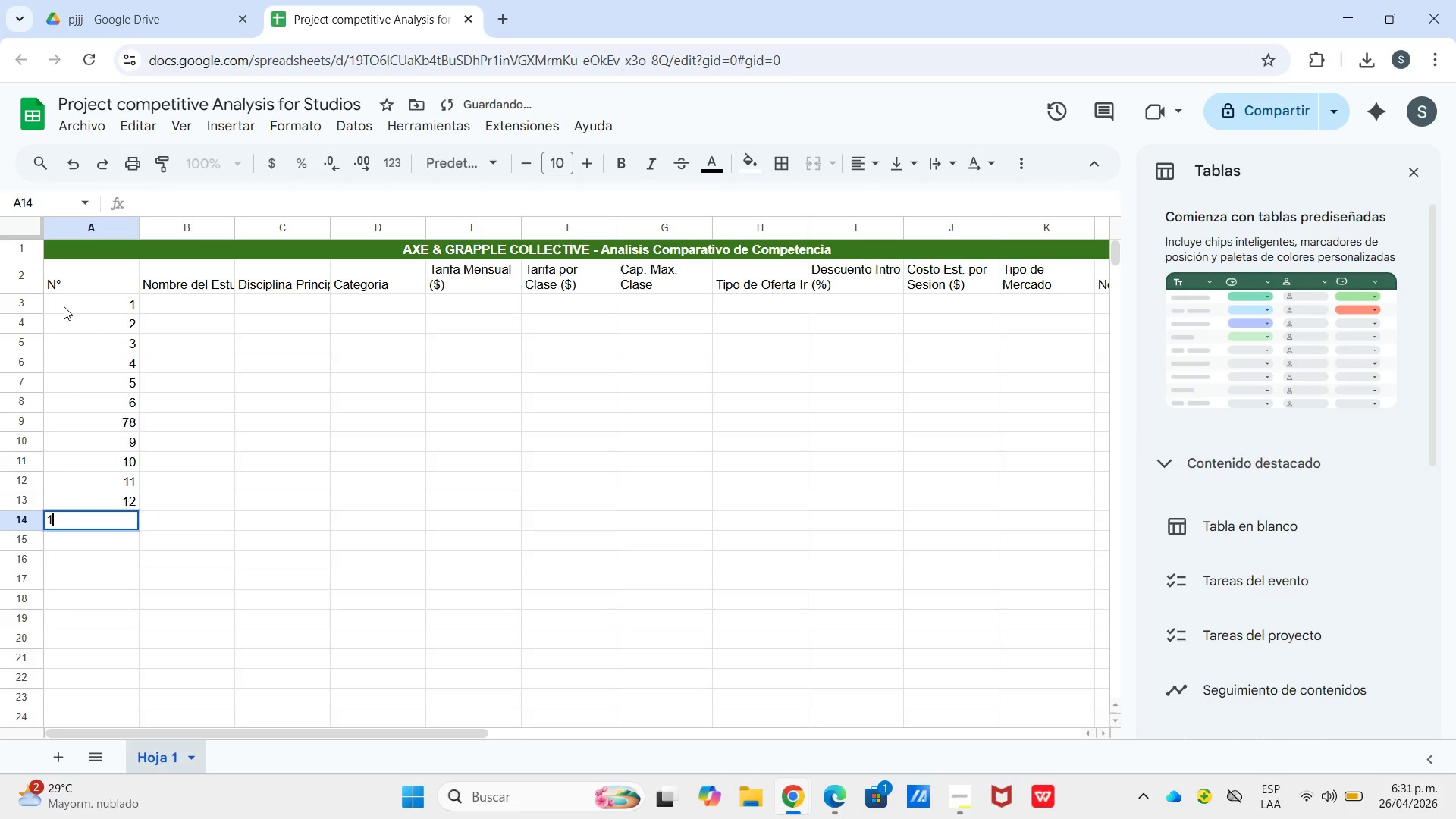 
key(Numpad1)
 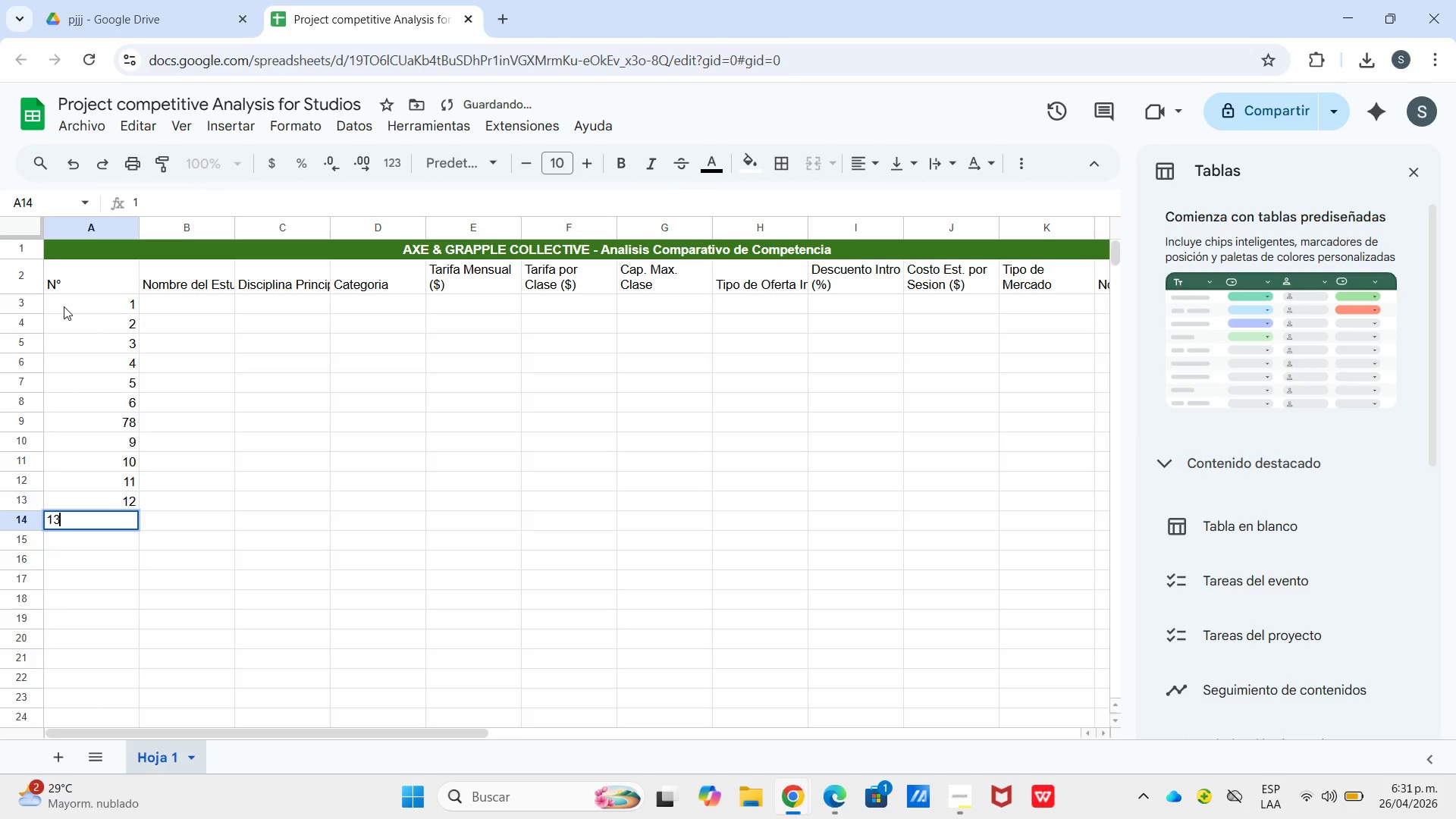 
key(Numpad3)
 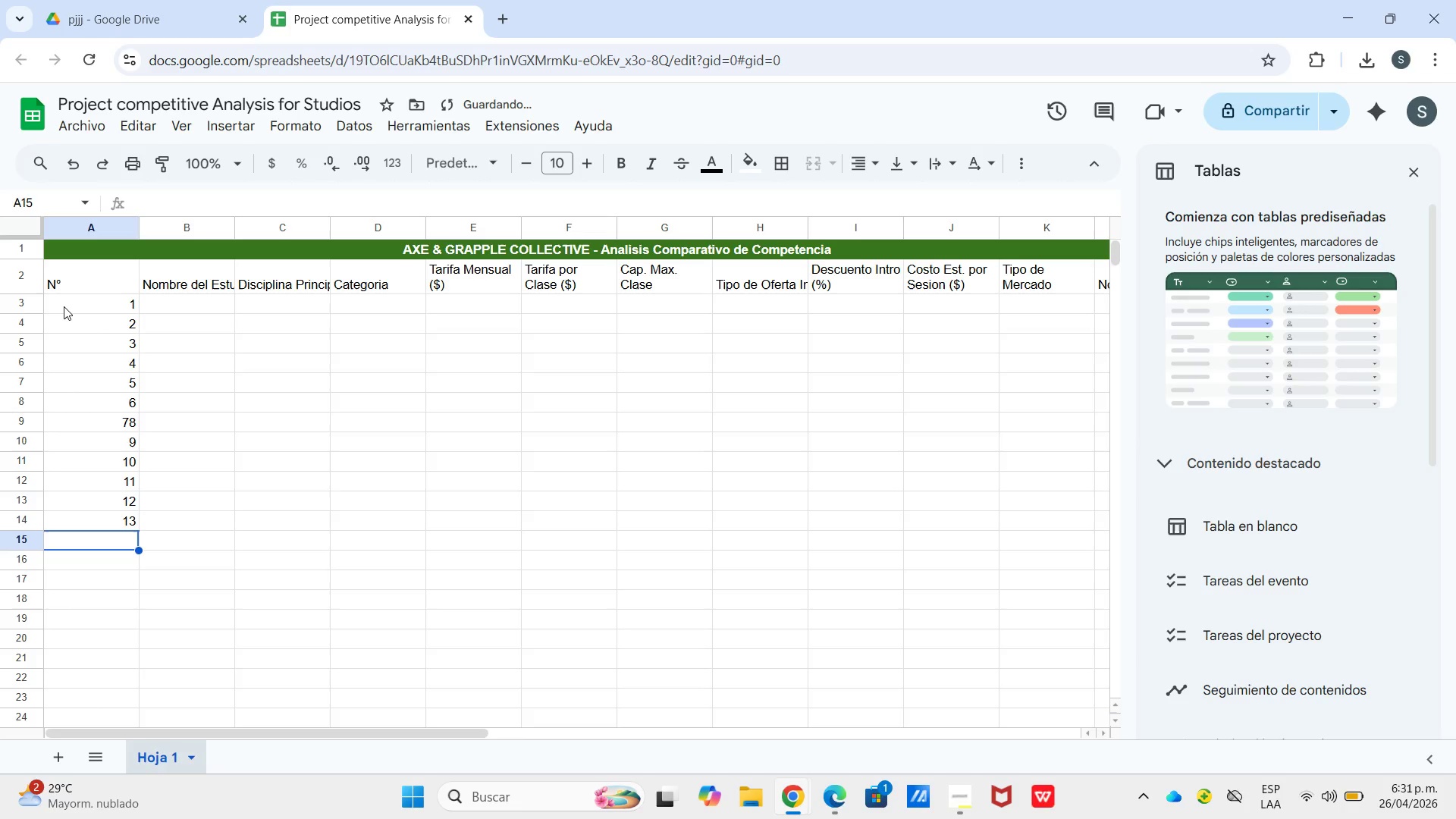 
key(Enter)
 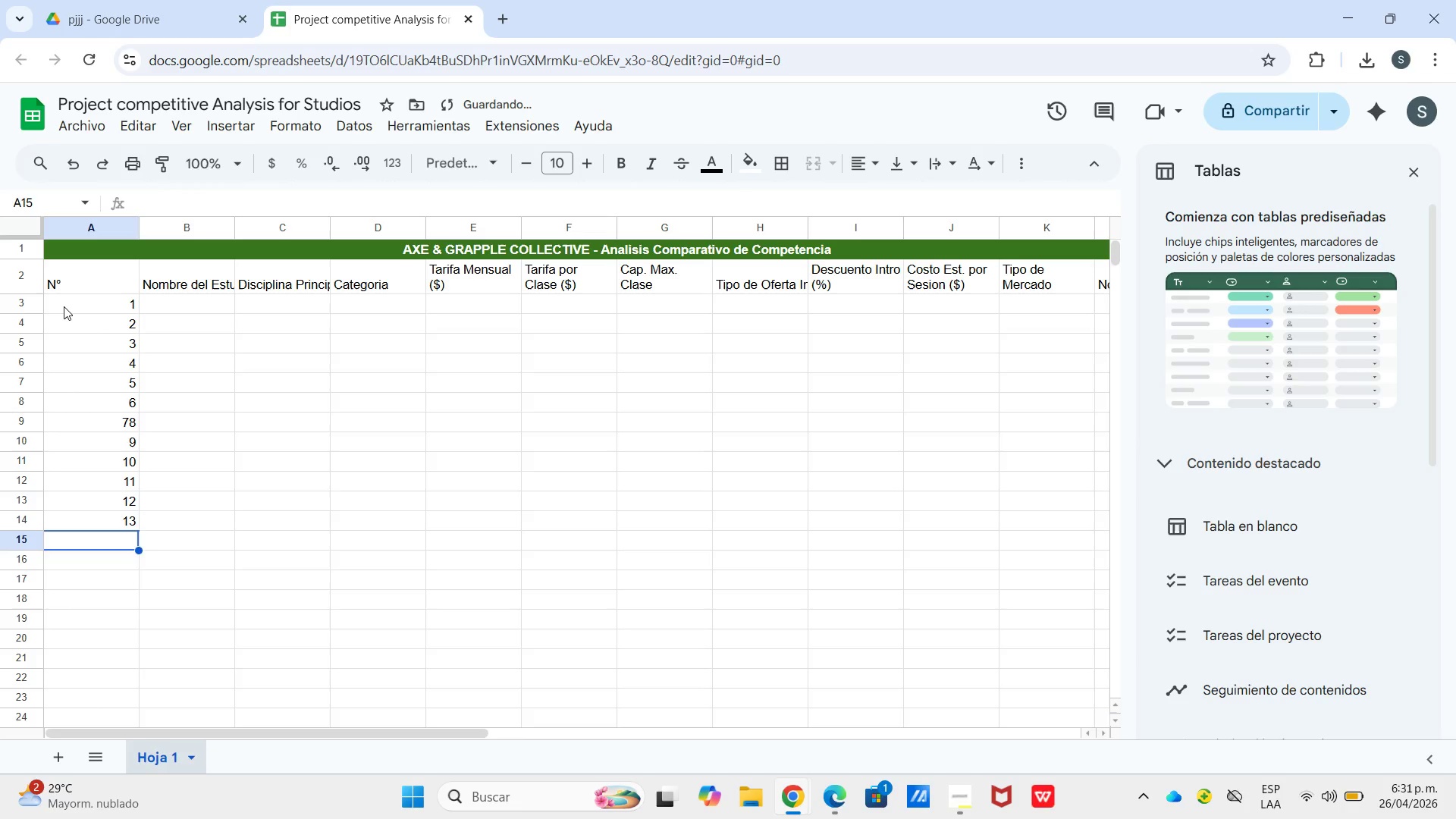 
key(Numpad1)
 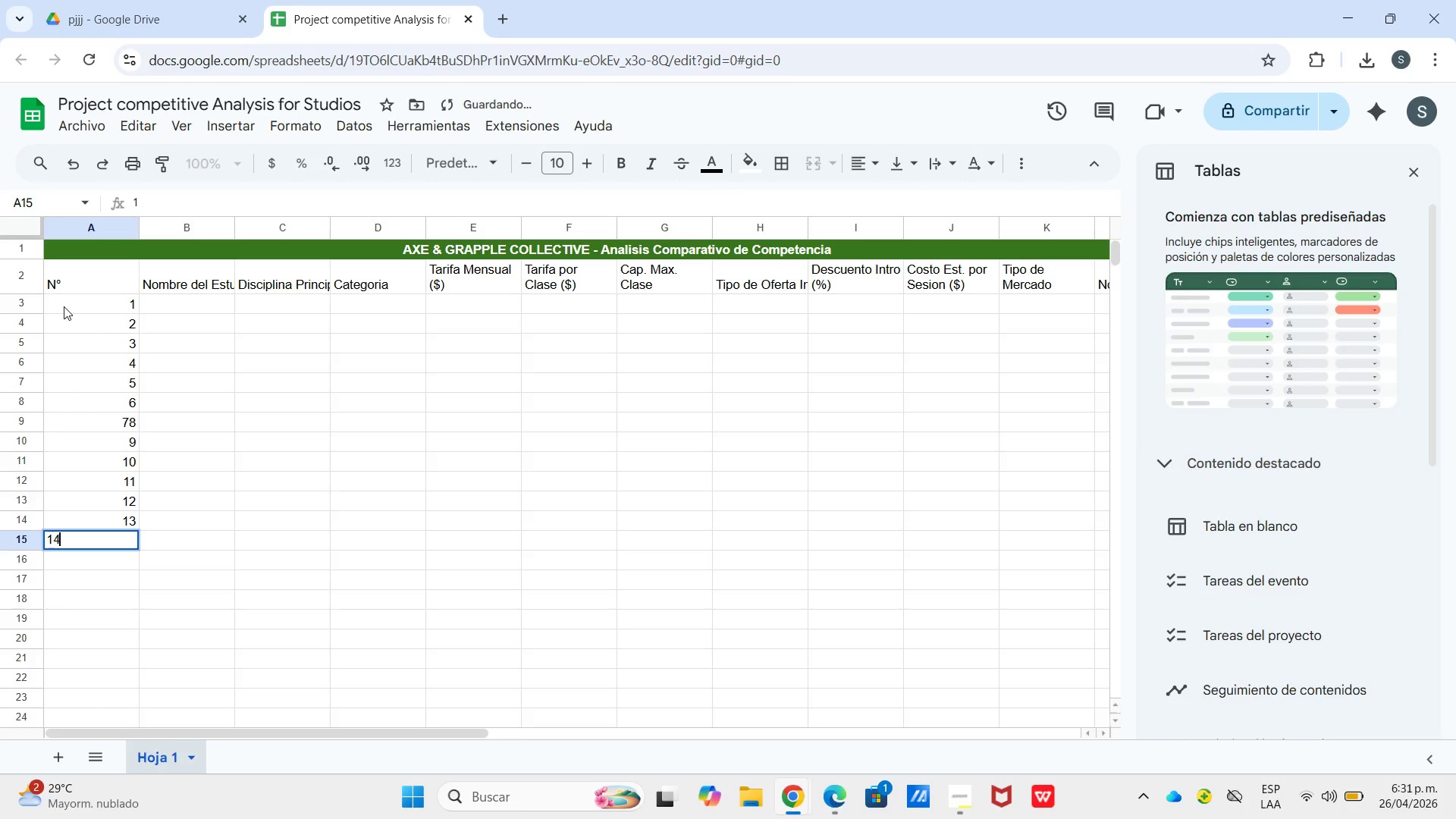 
key(Numpad4)
 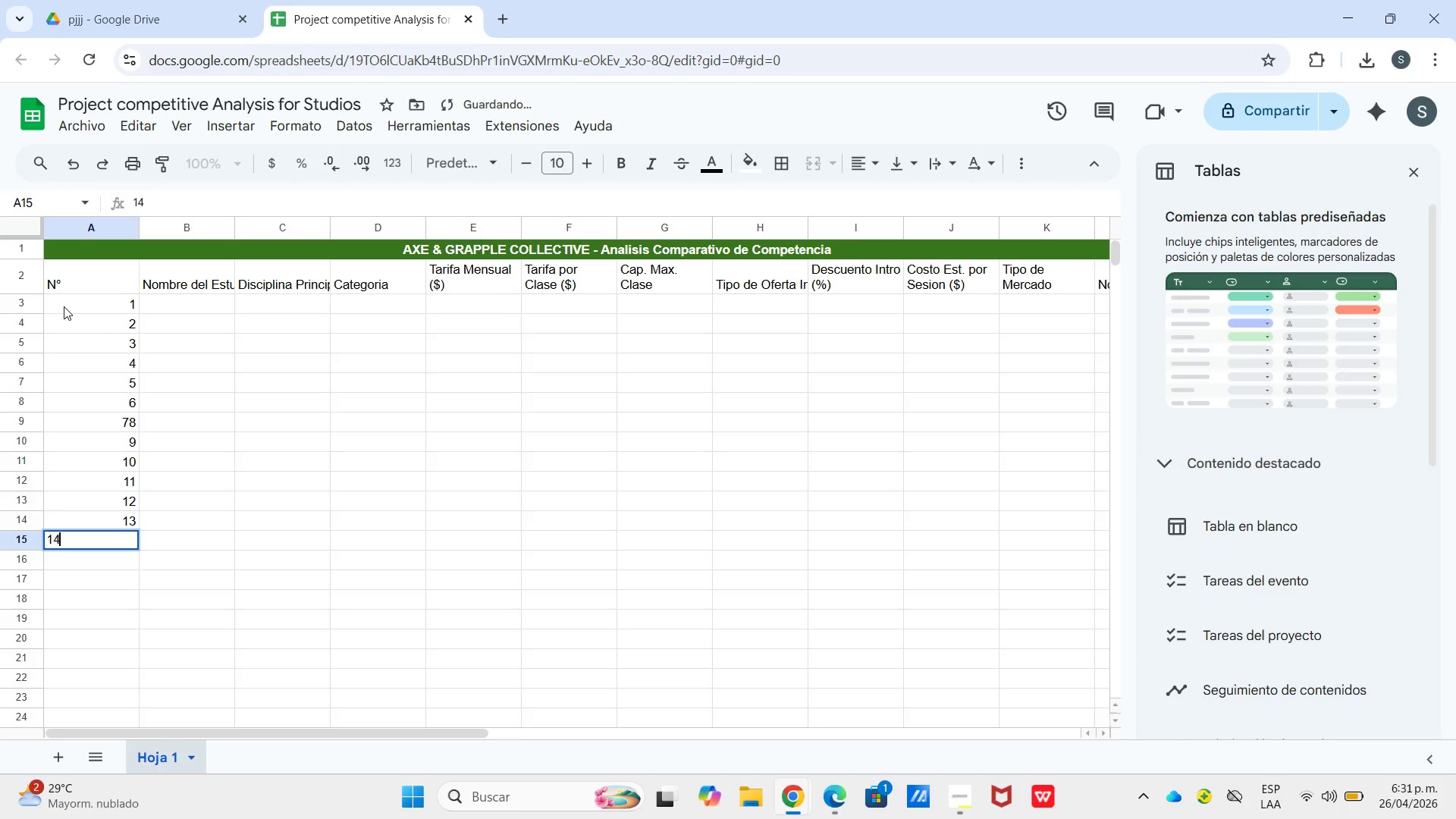 
key(Enter)
 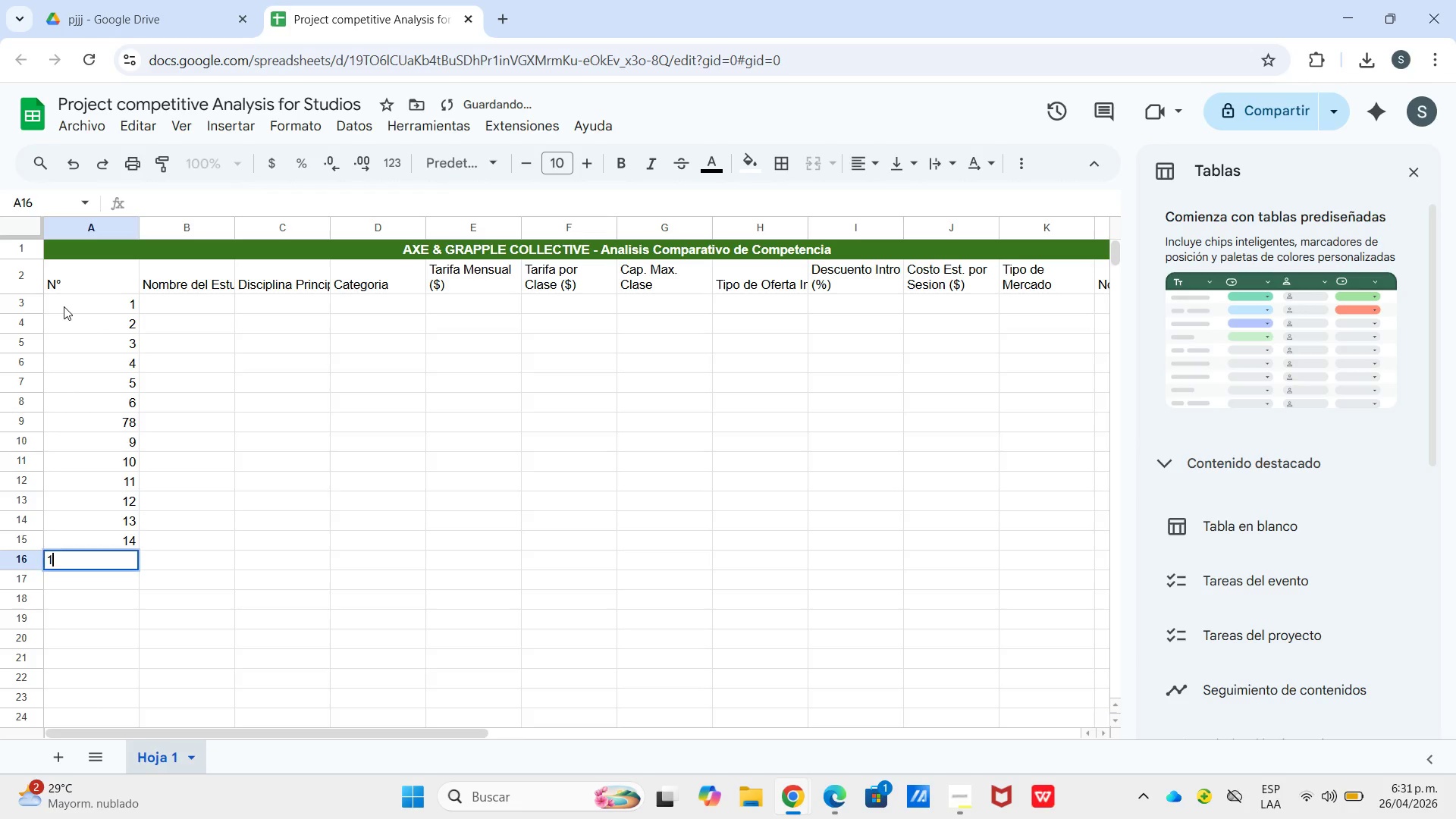 
key(Numpad1)
 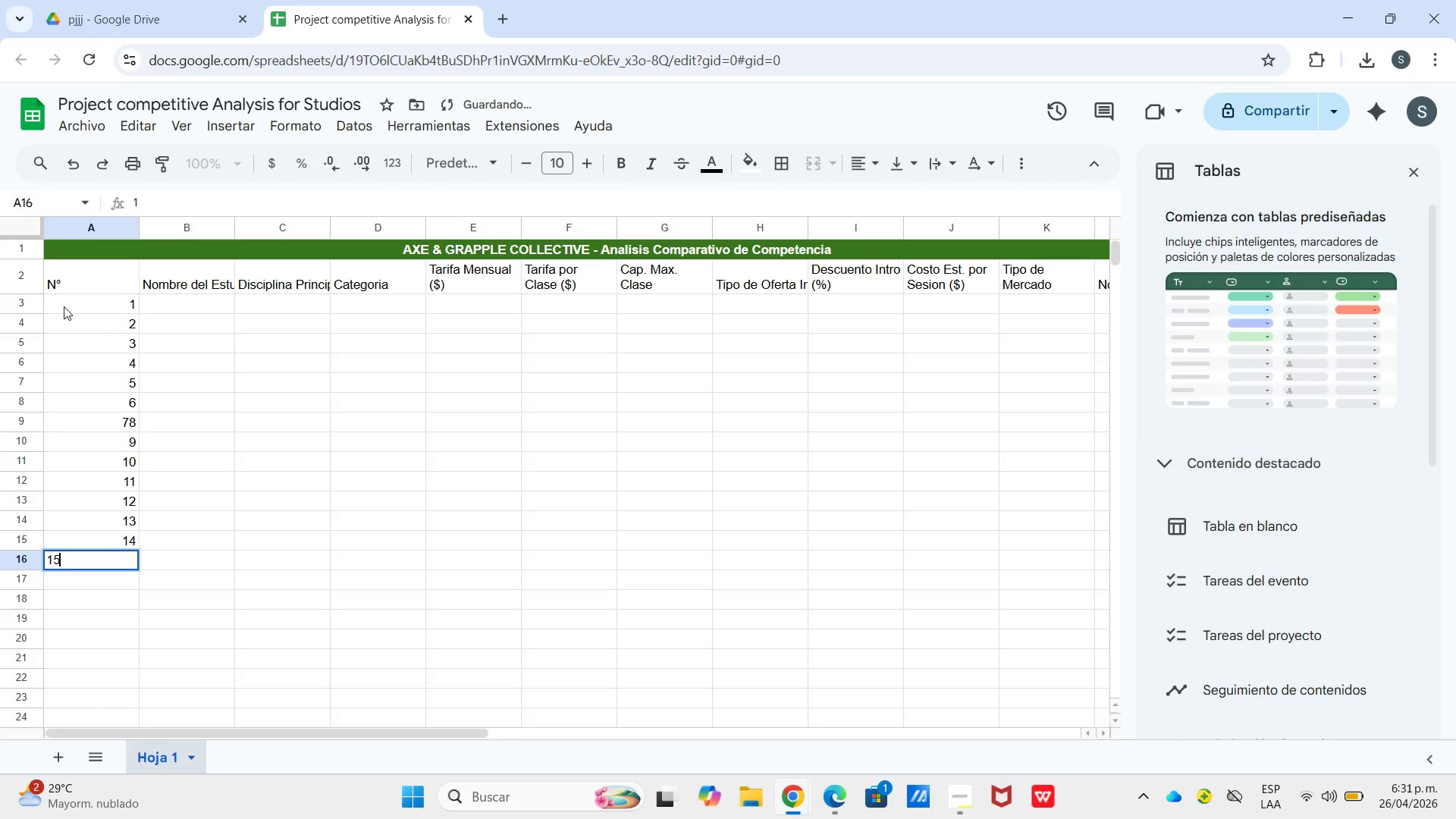 
key(Numpad5)
 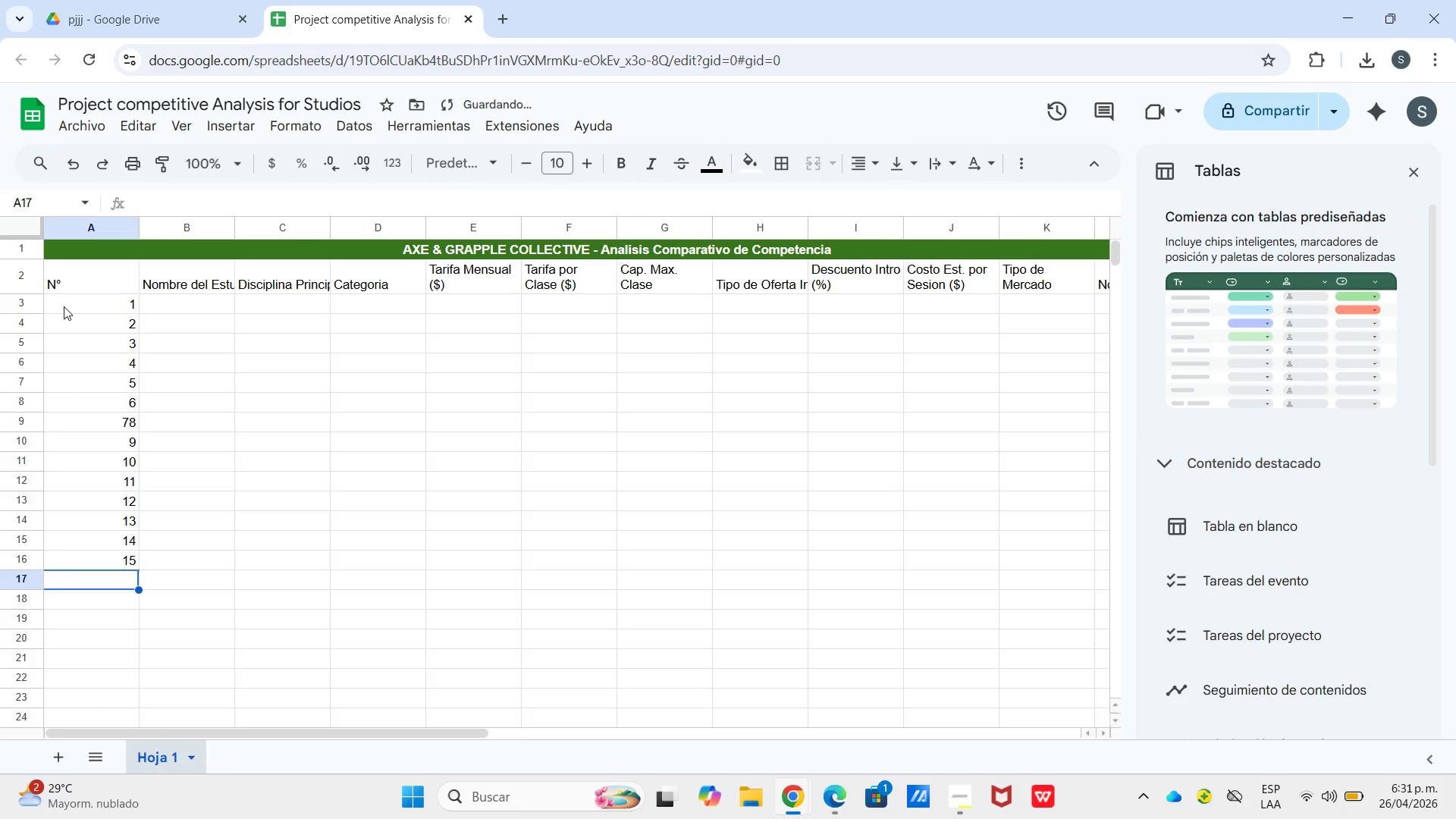 
key(Enter)
 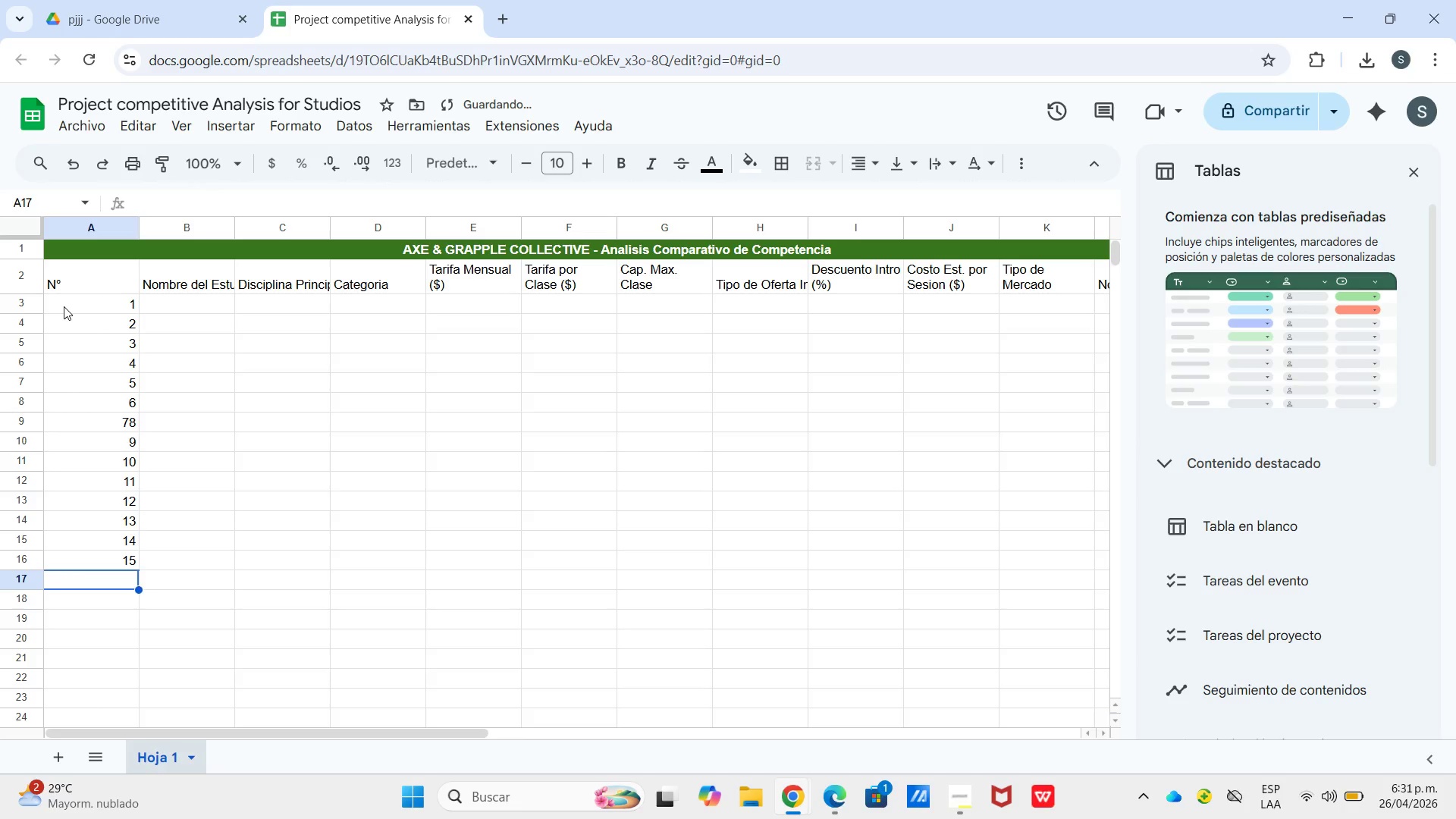 
key(Numpad1)
 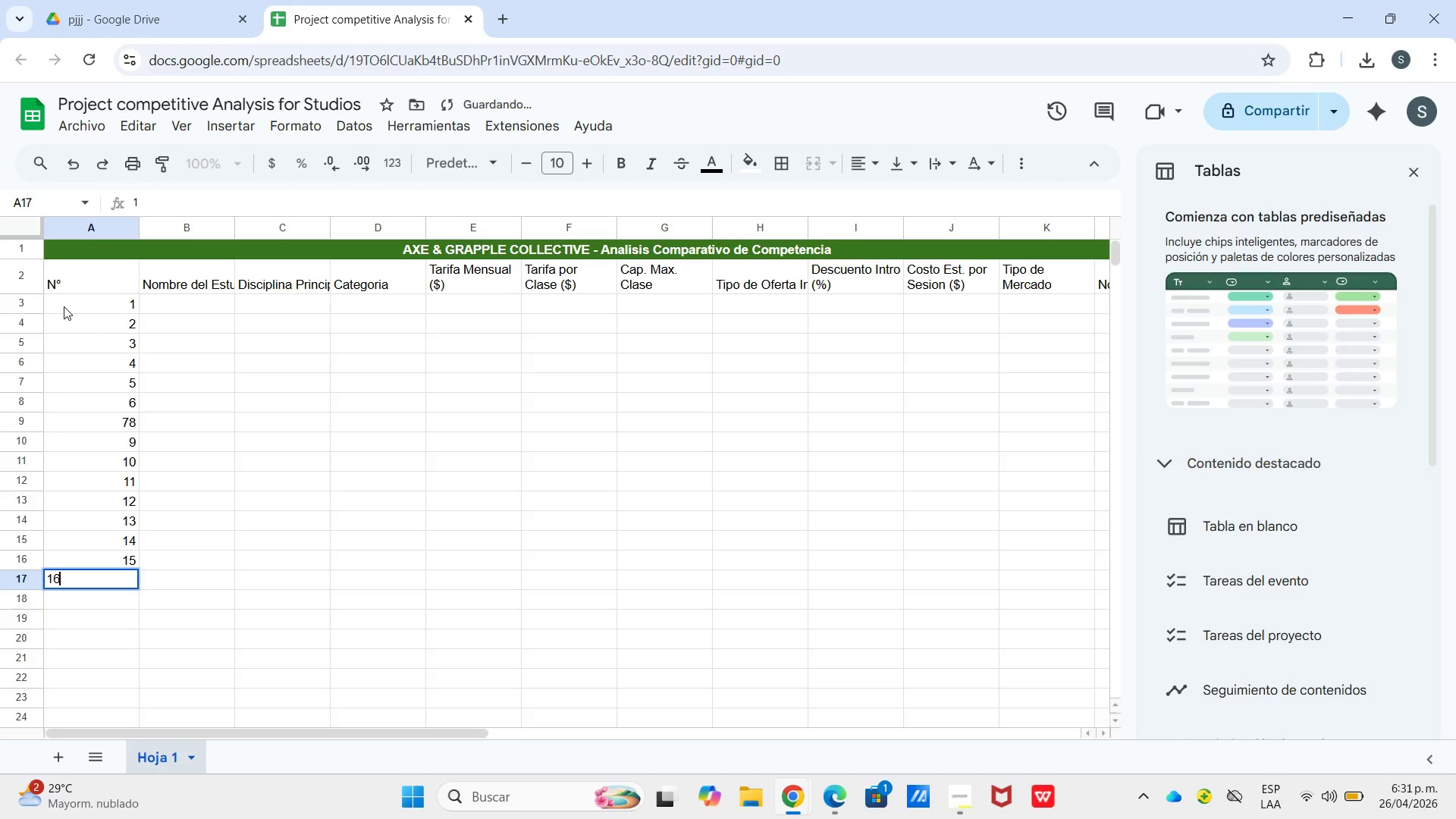 
key(Numpad6)
 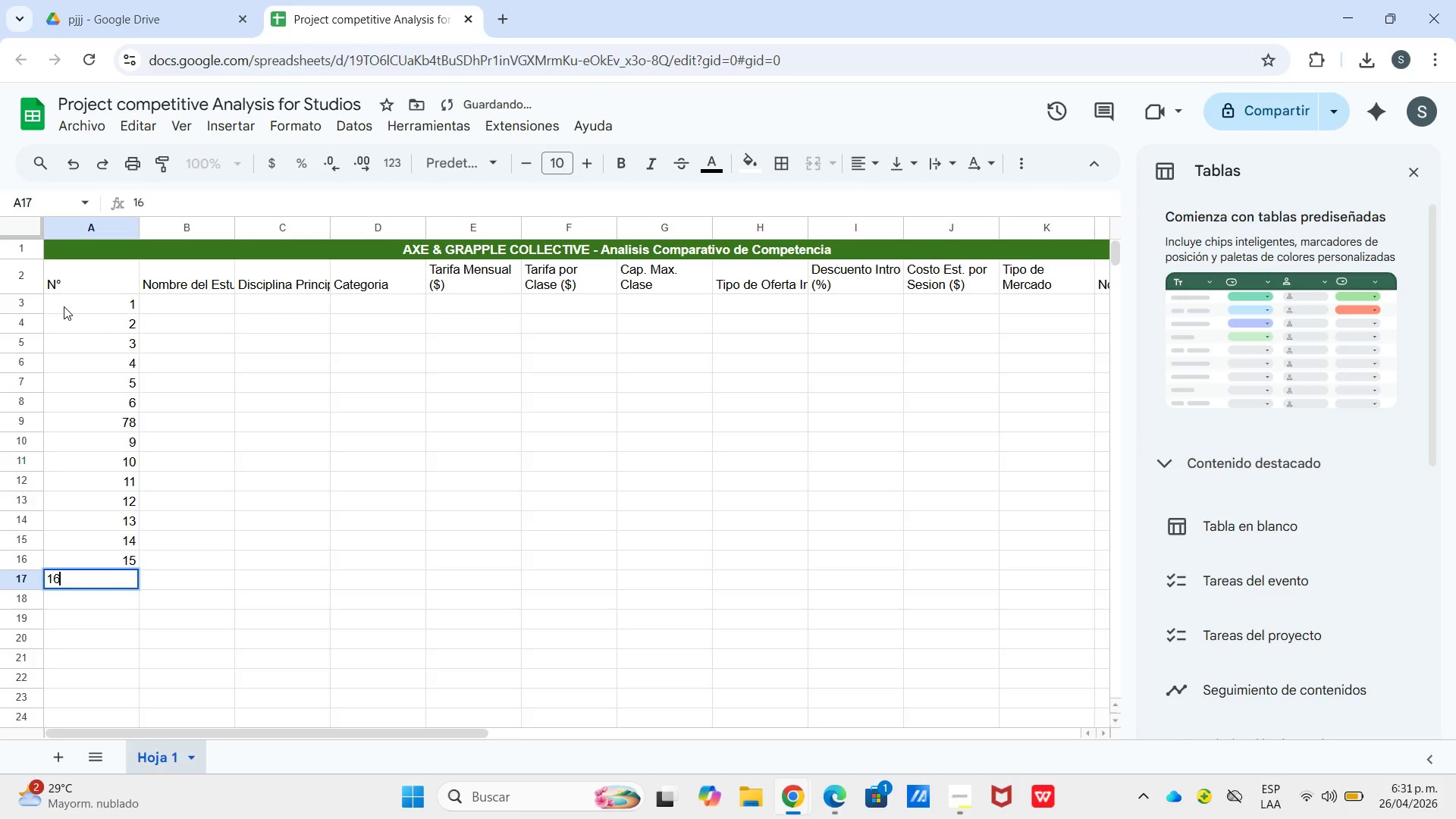 
key(Enter)
 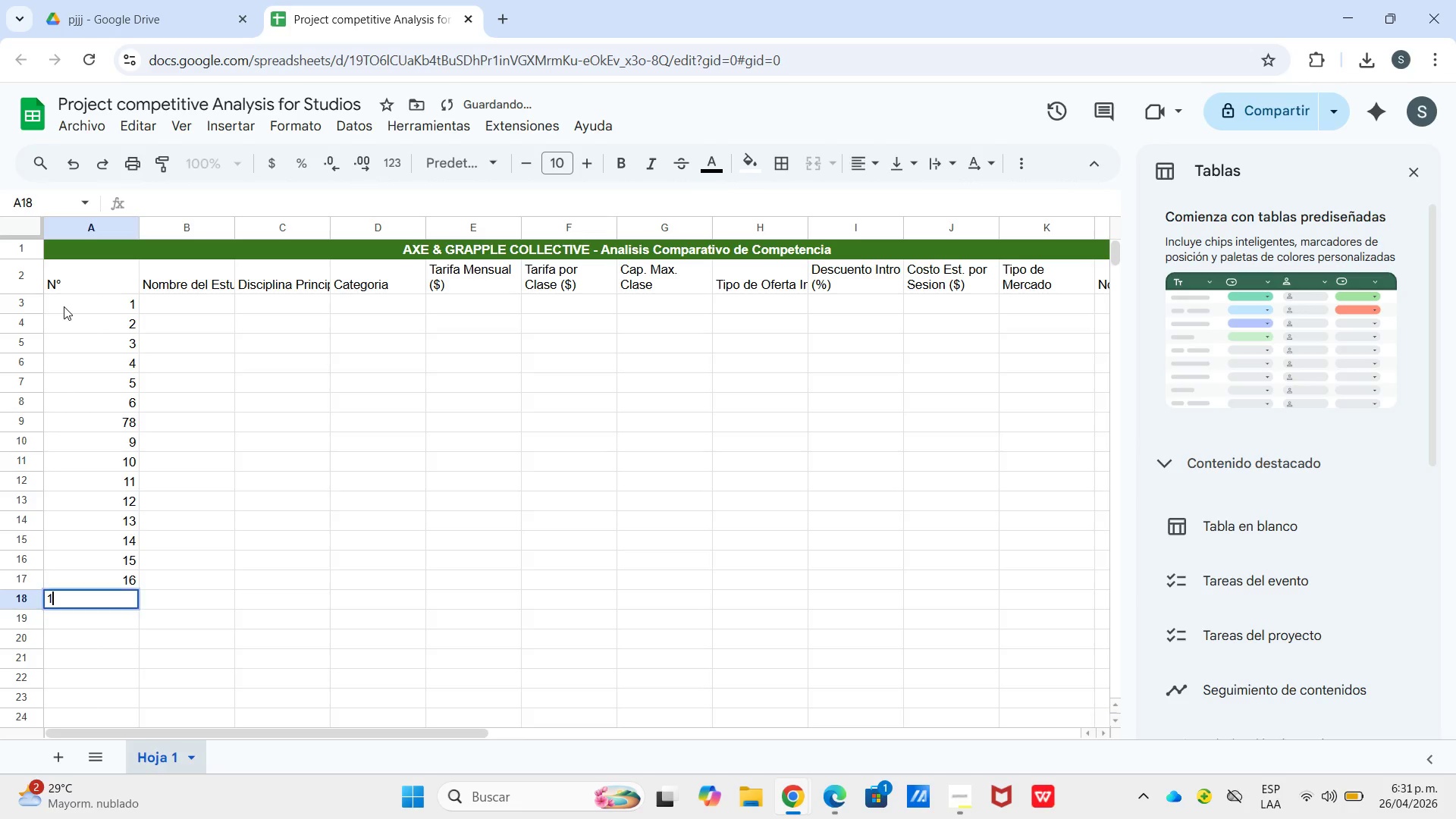 
key(Numpad1)
 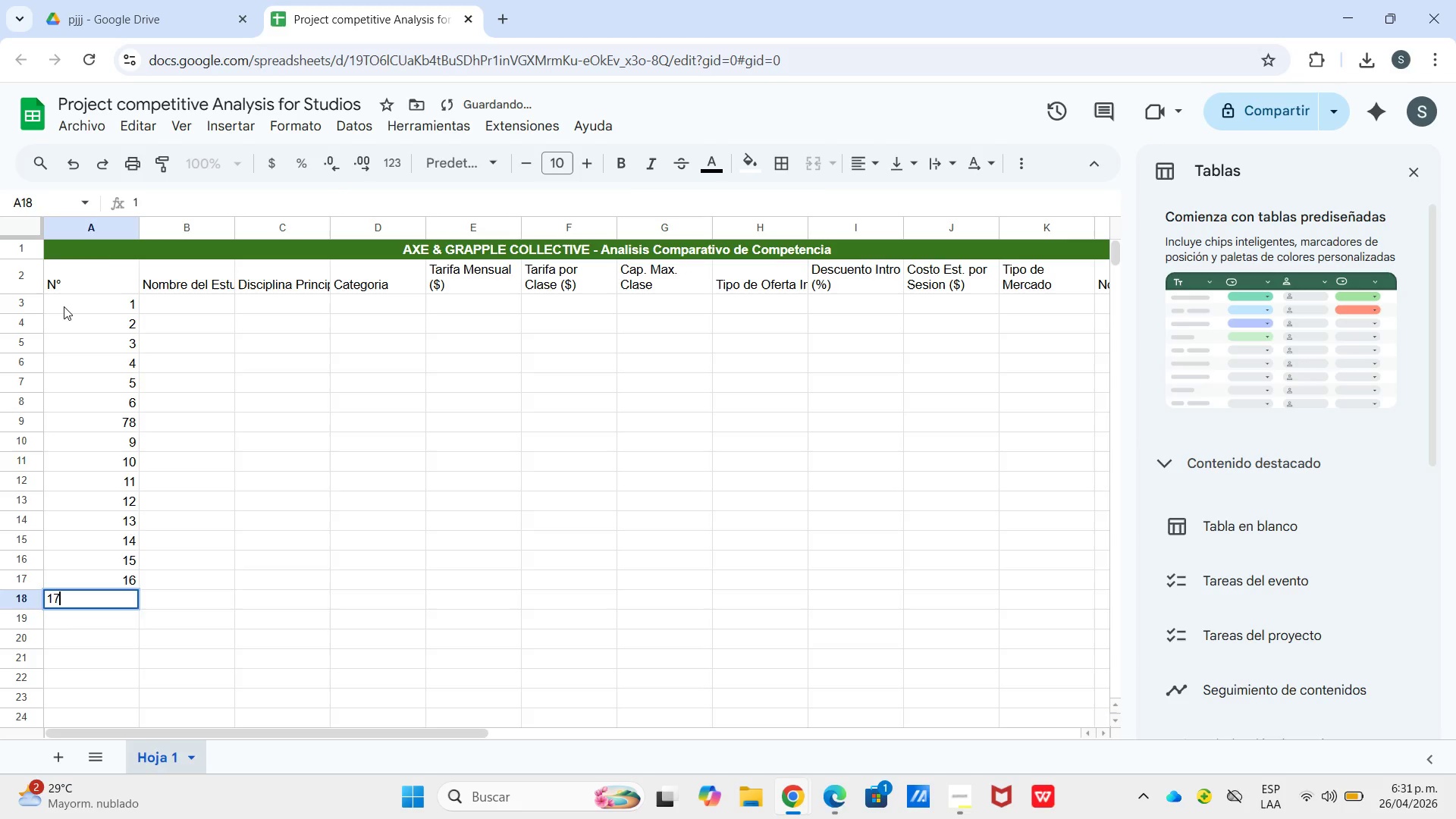 
key(Numpad7)
 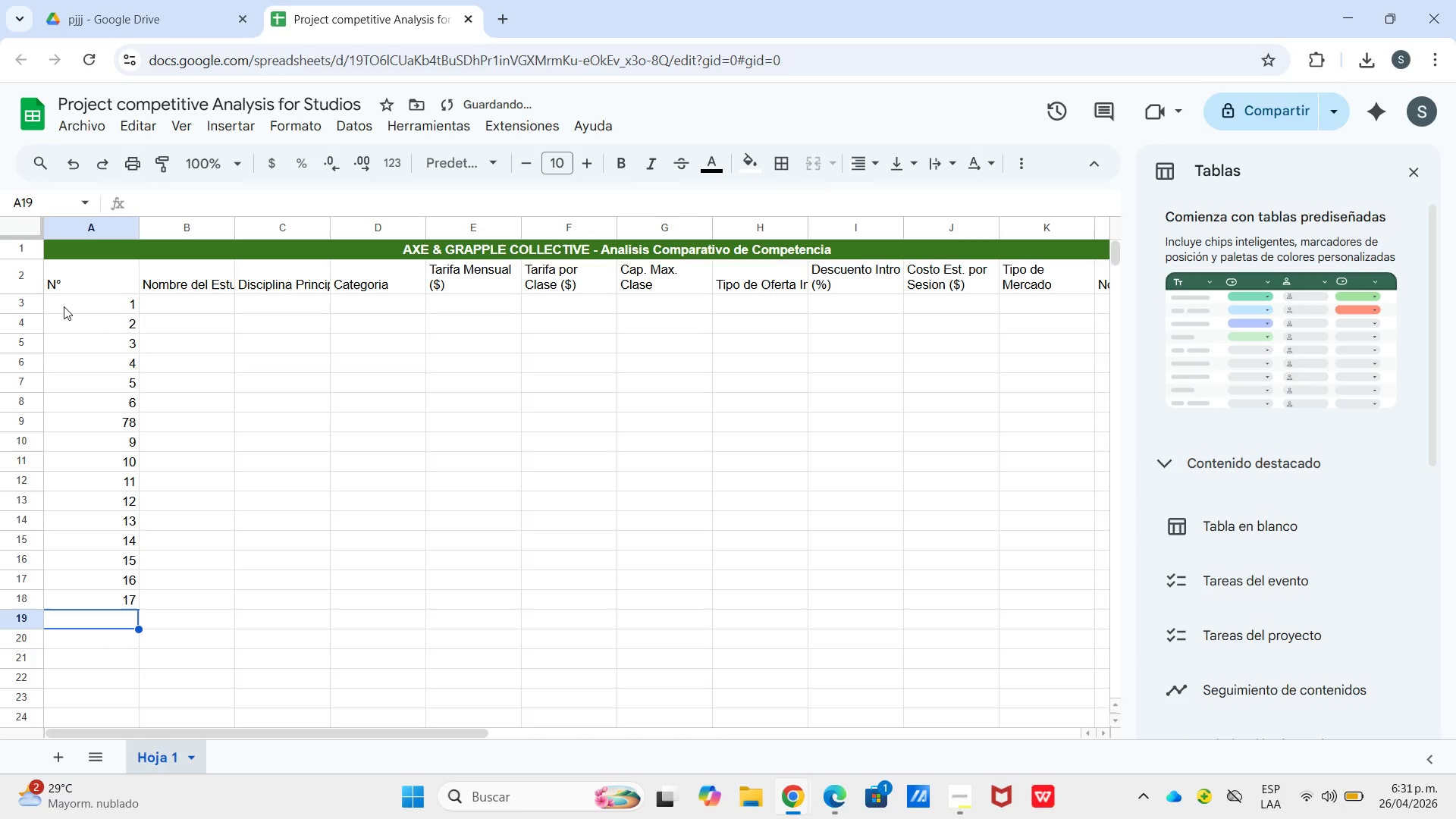 
key(Enter)
 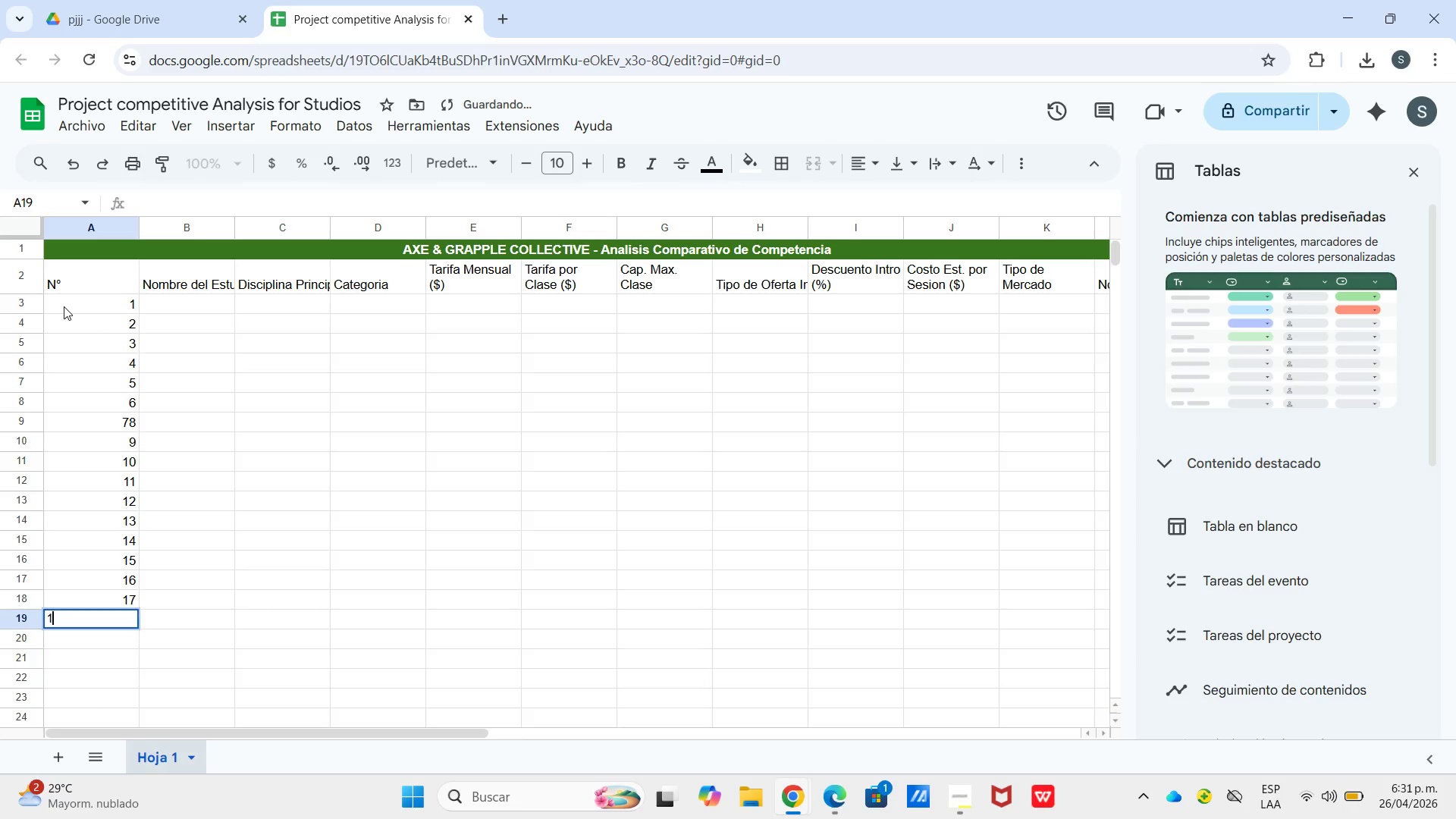 
key(Numpad1)
 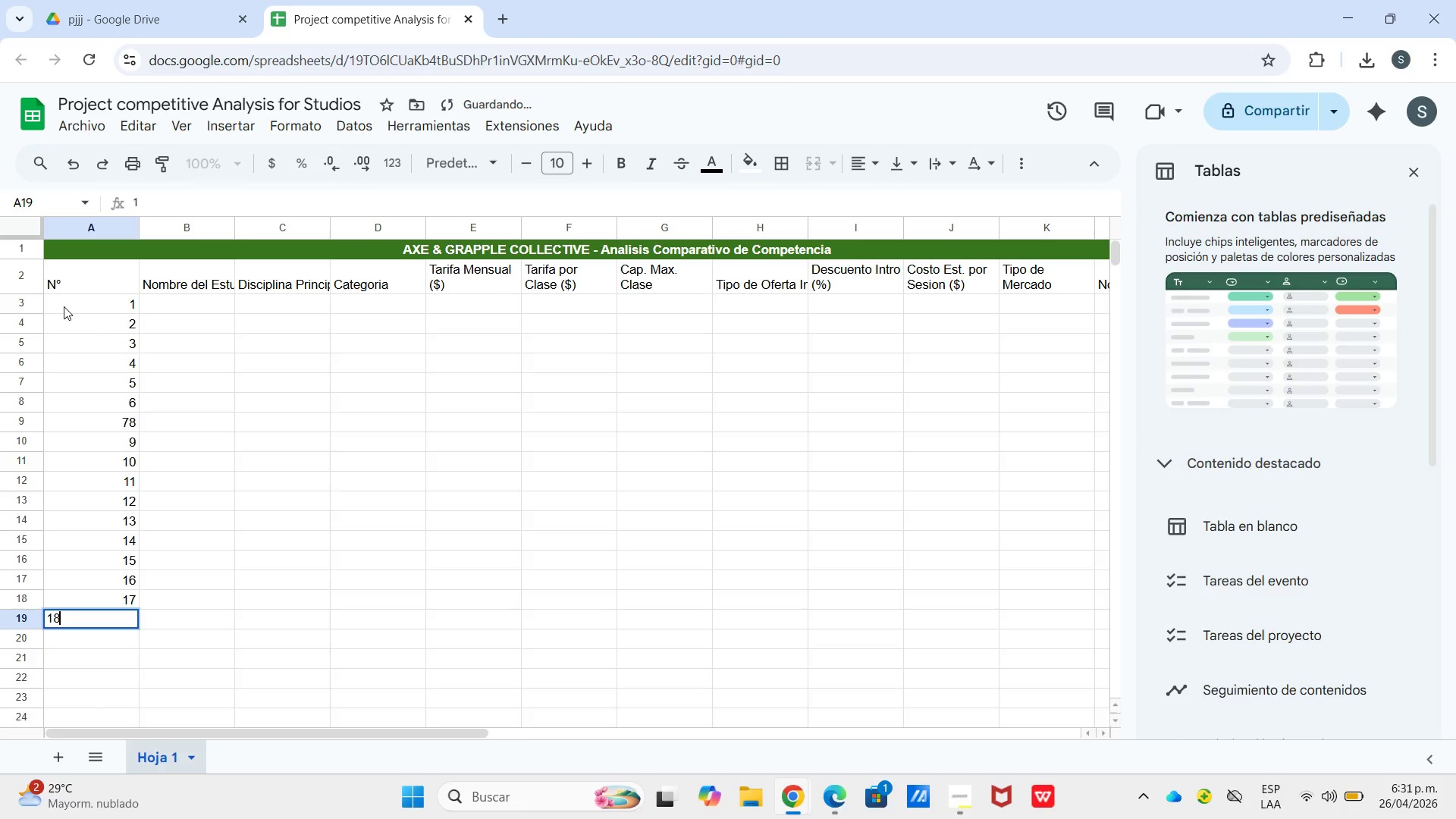 
key(Numpad8)
 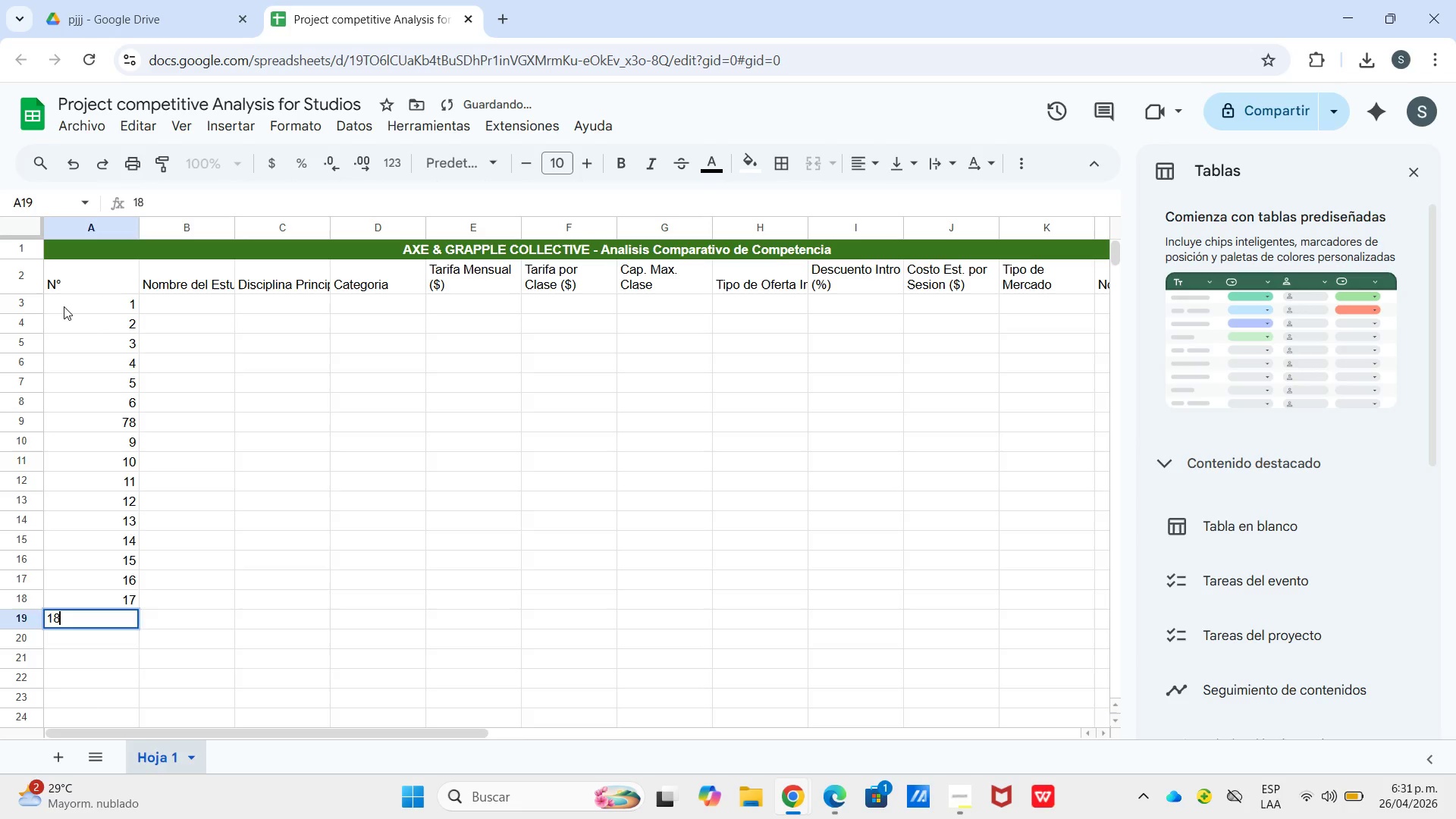 
key(Enter)
 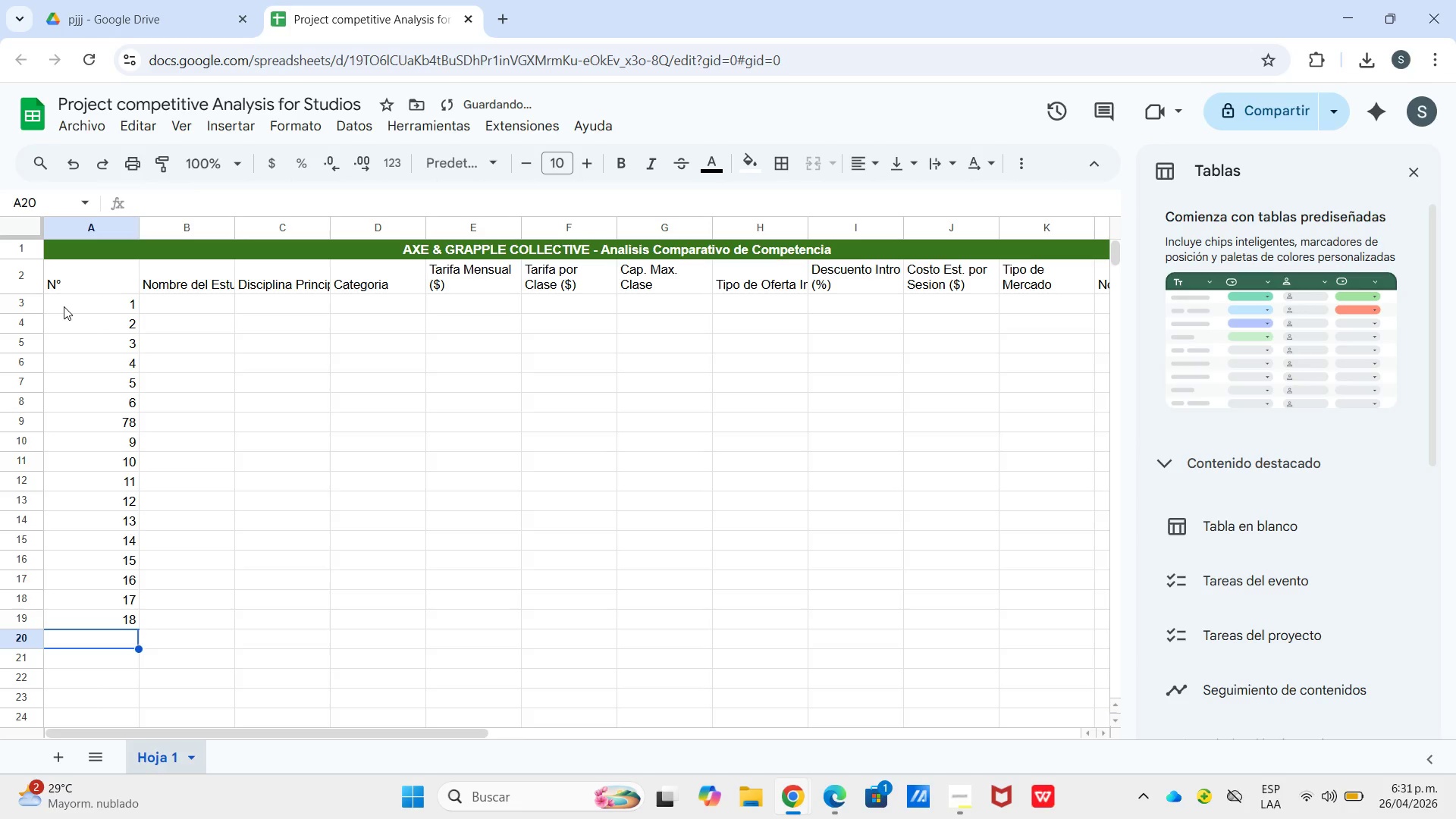 
key(Numpad1)
 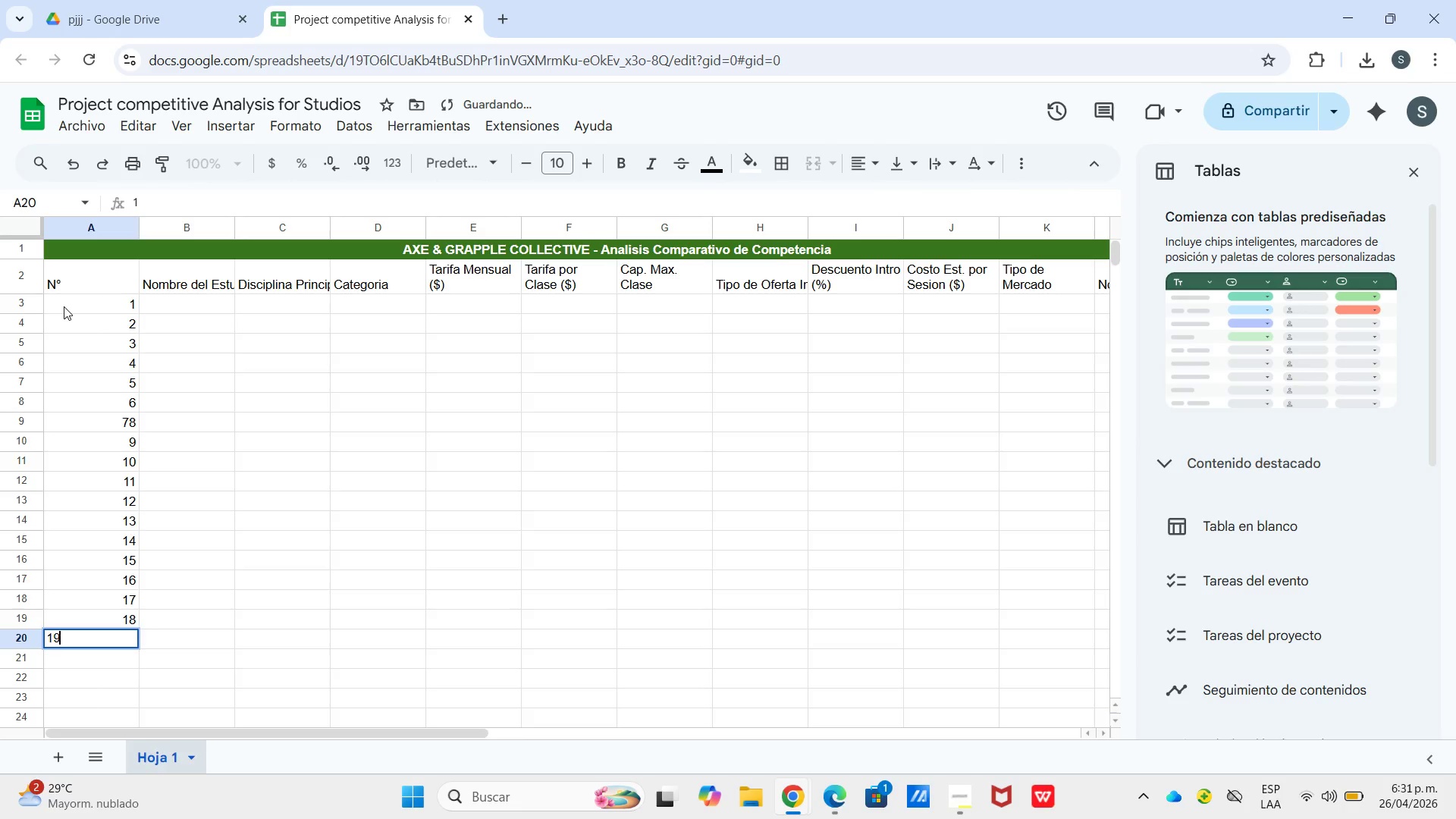 
key(Numpad9)
 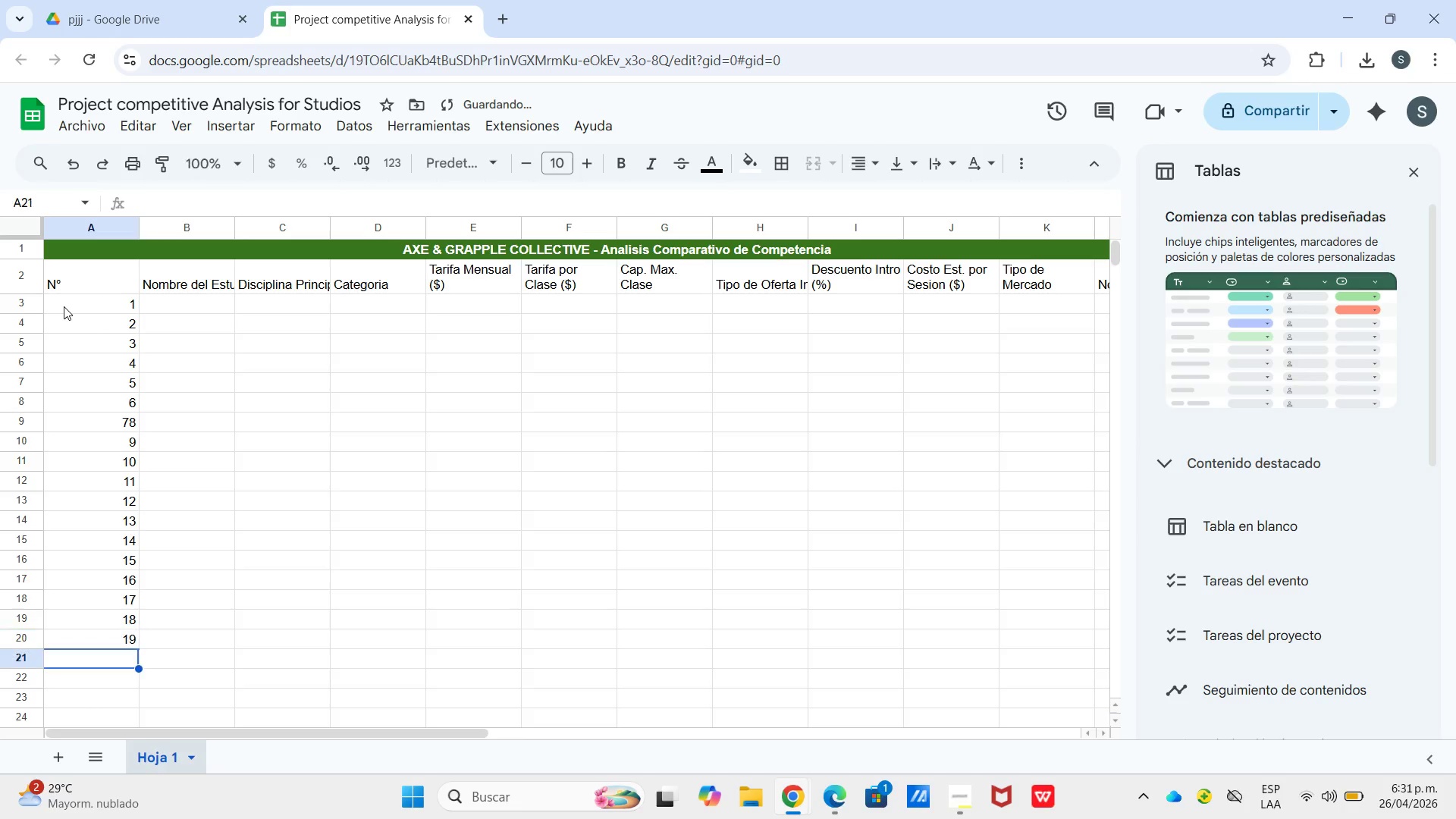 
key(Enter)
 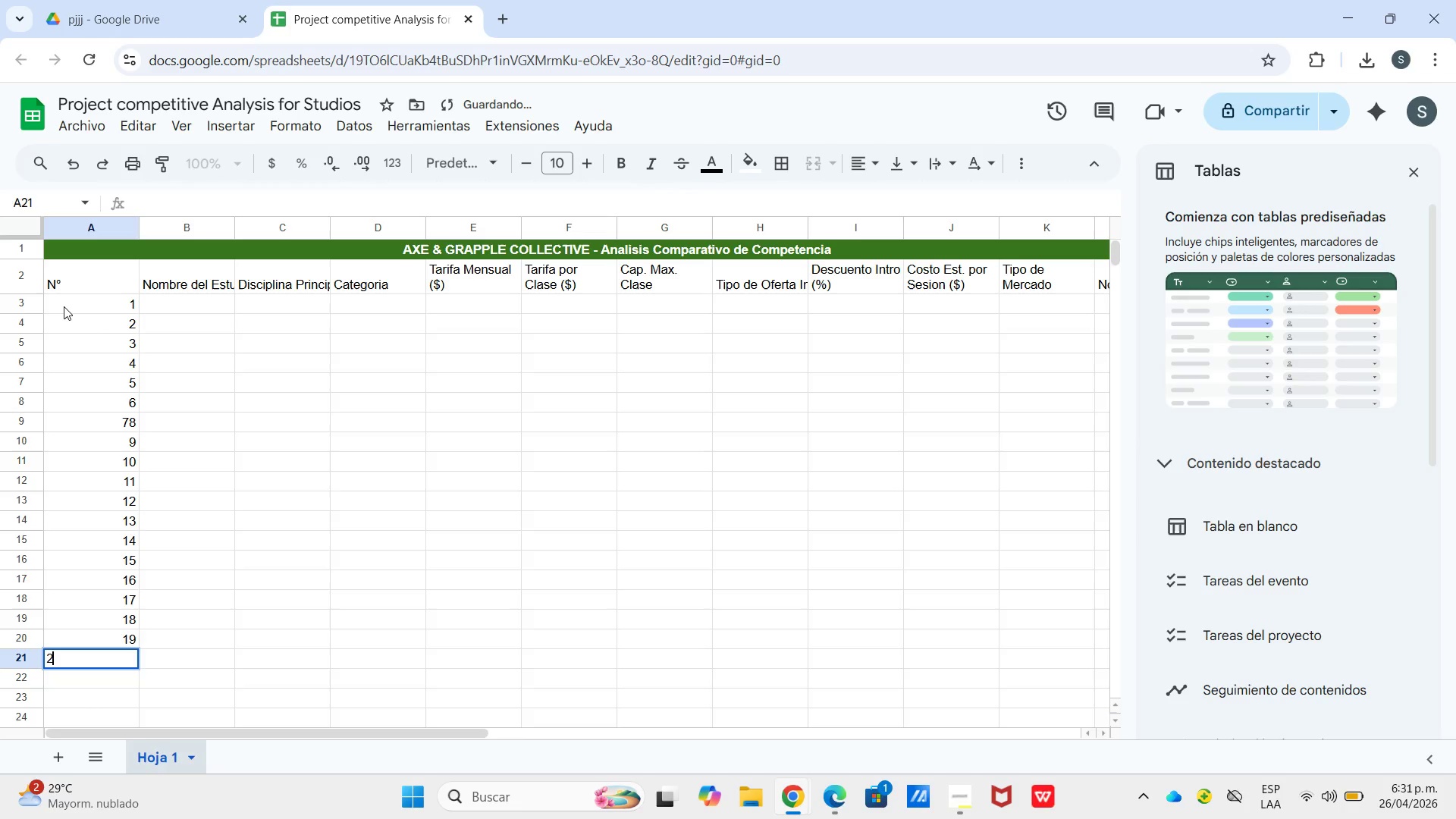 
key(Numpad2)
 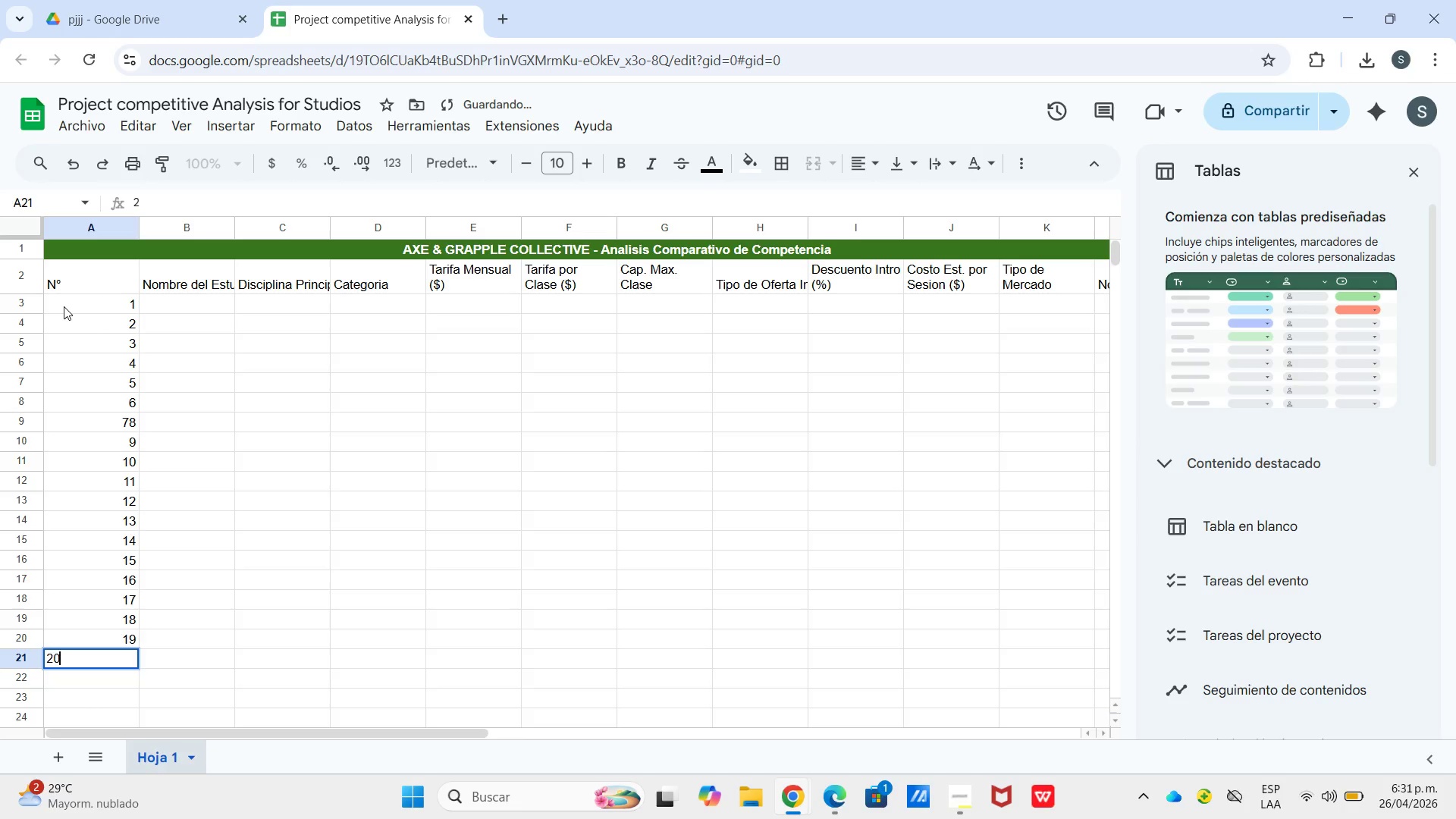 
key(Numpad0)
 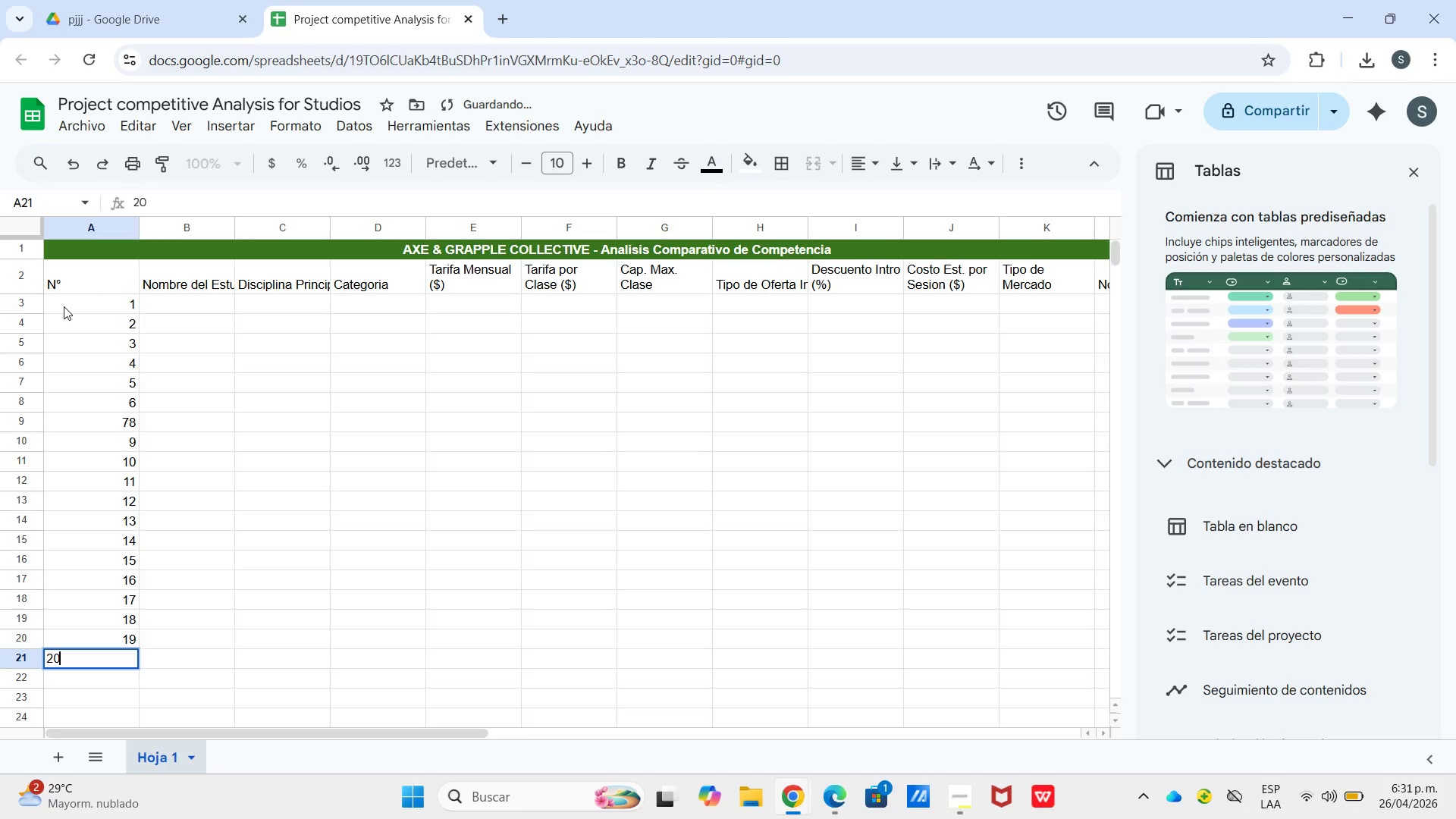 
key(Enter)
 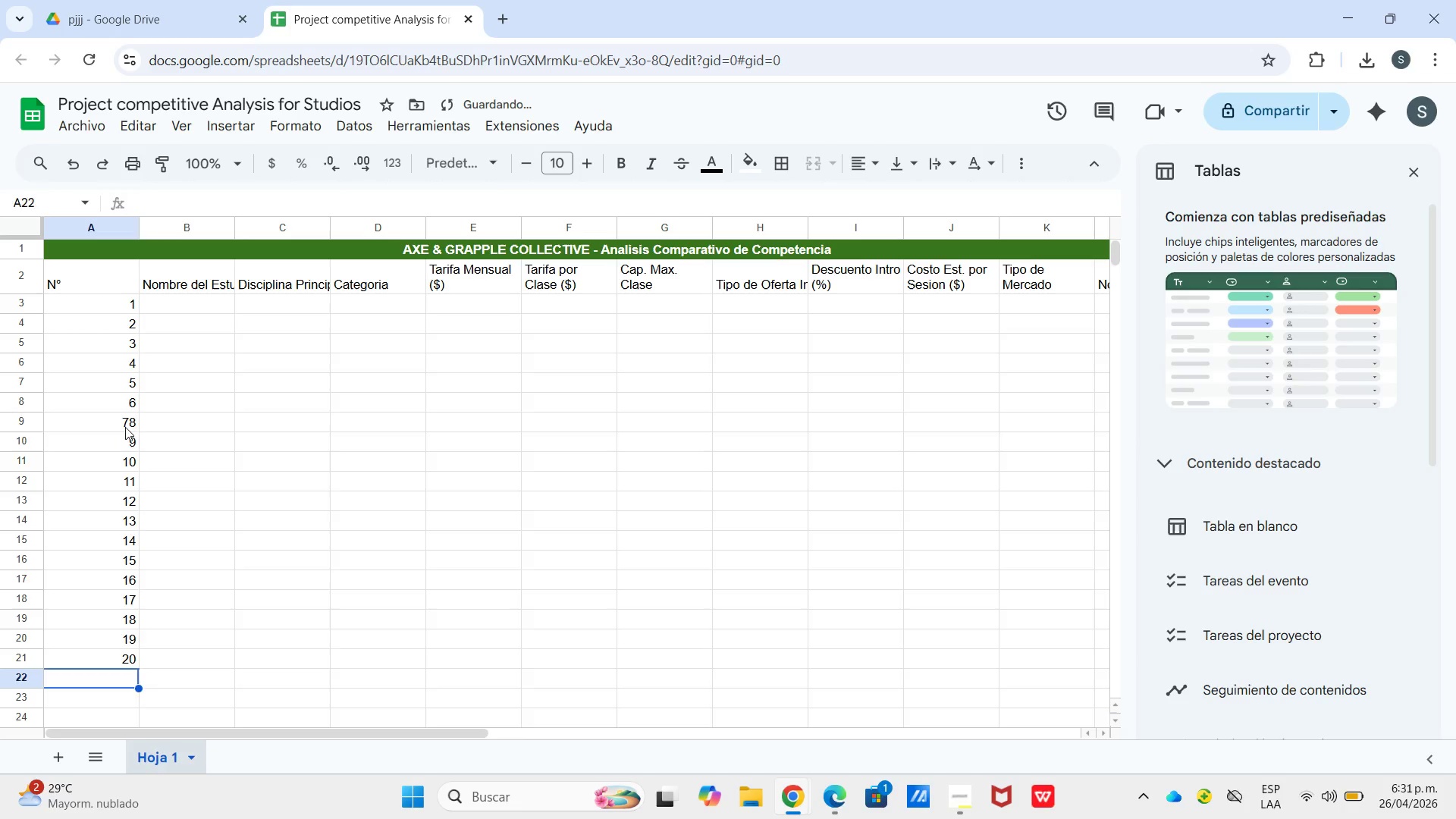 
double_click([127, 426])
 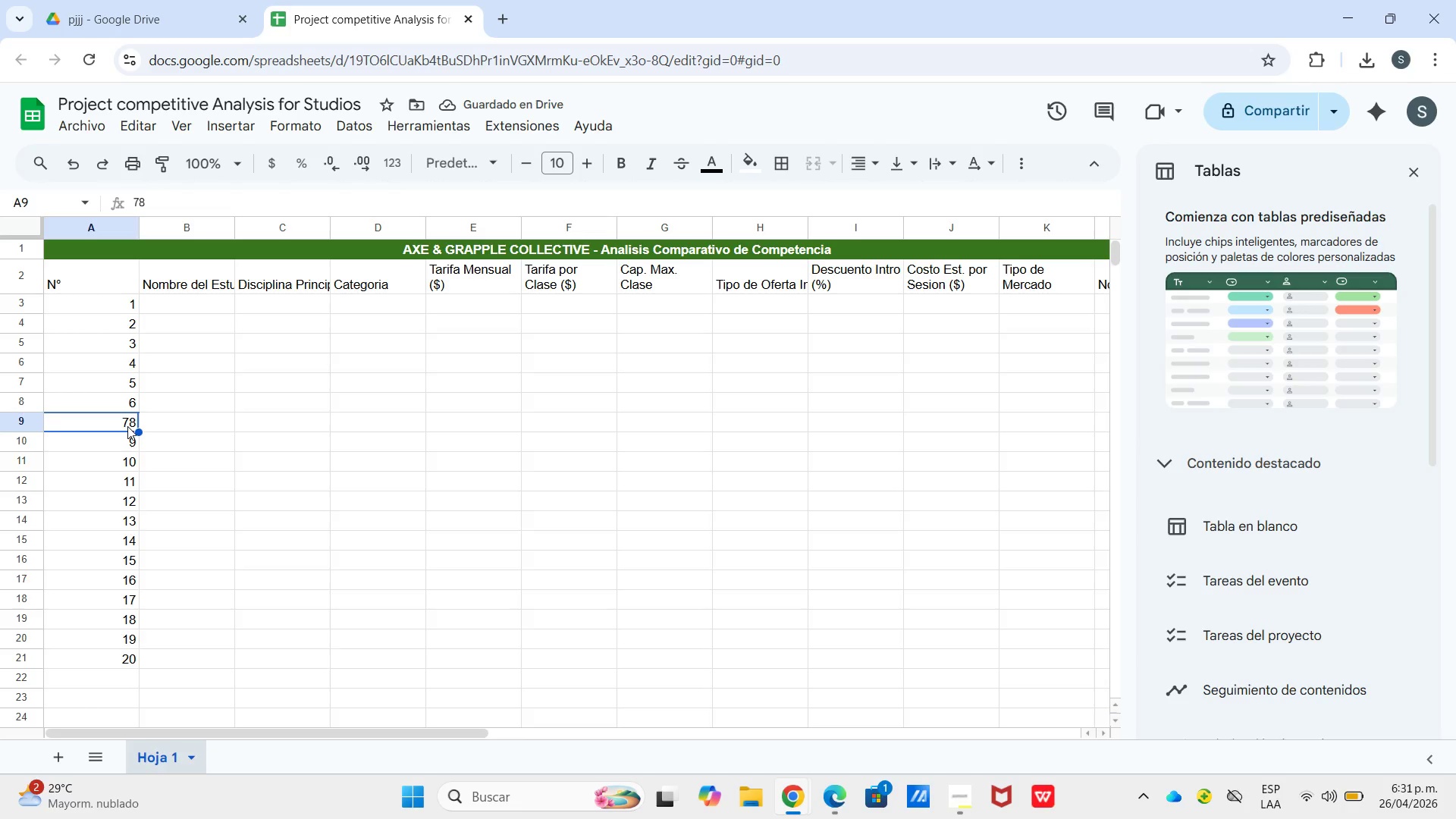 
triple_click([127, 426])
 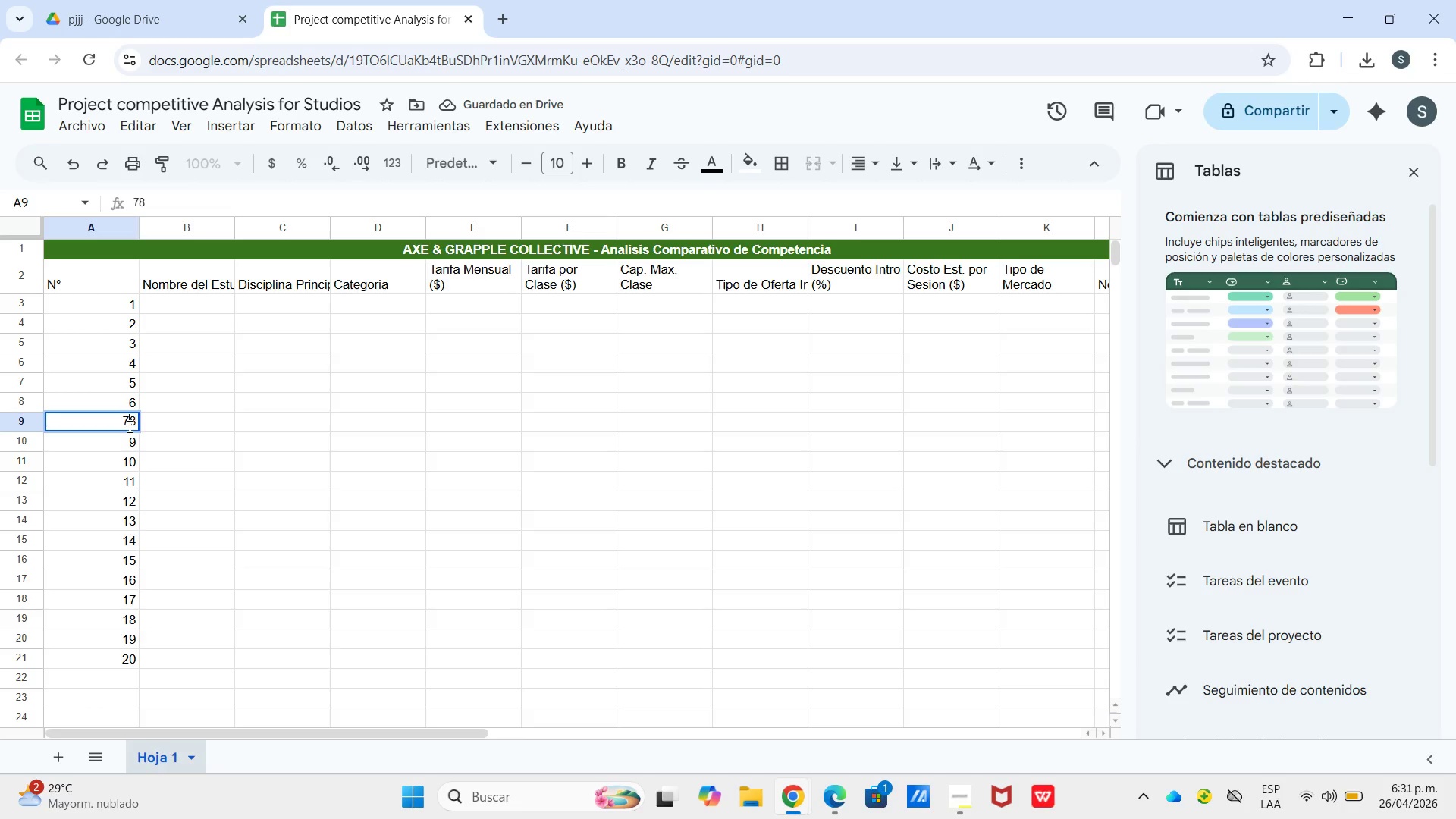 
left_click([128, 426])
 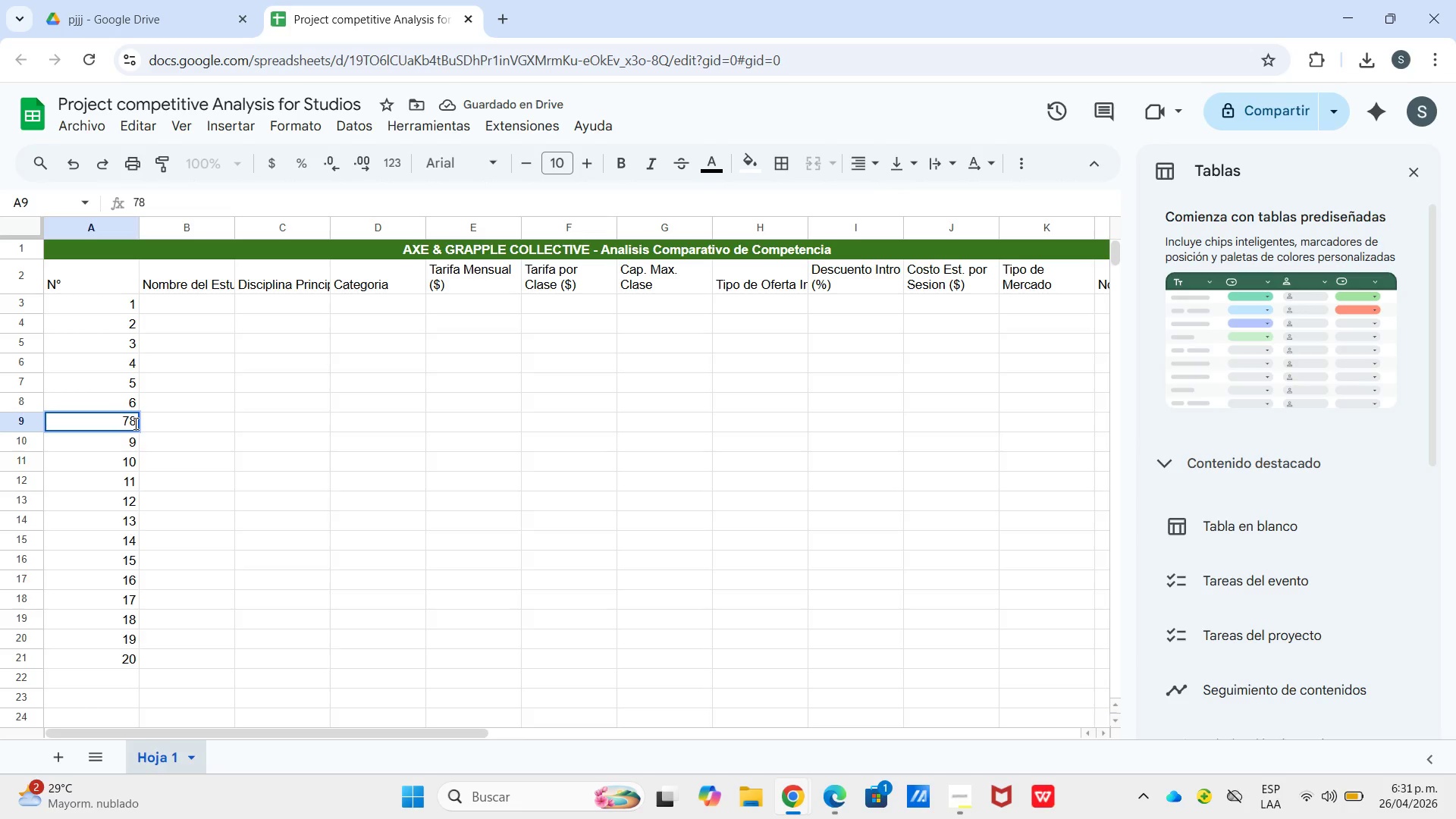 
left_click([134, 423])
 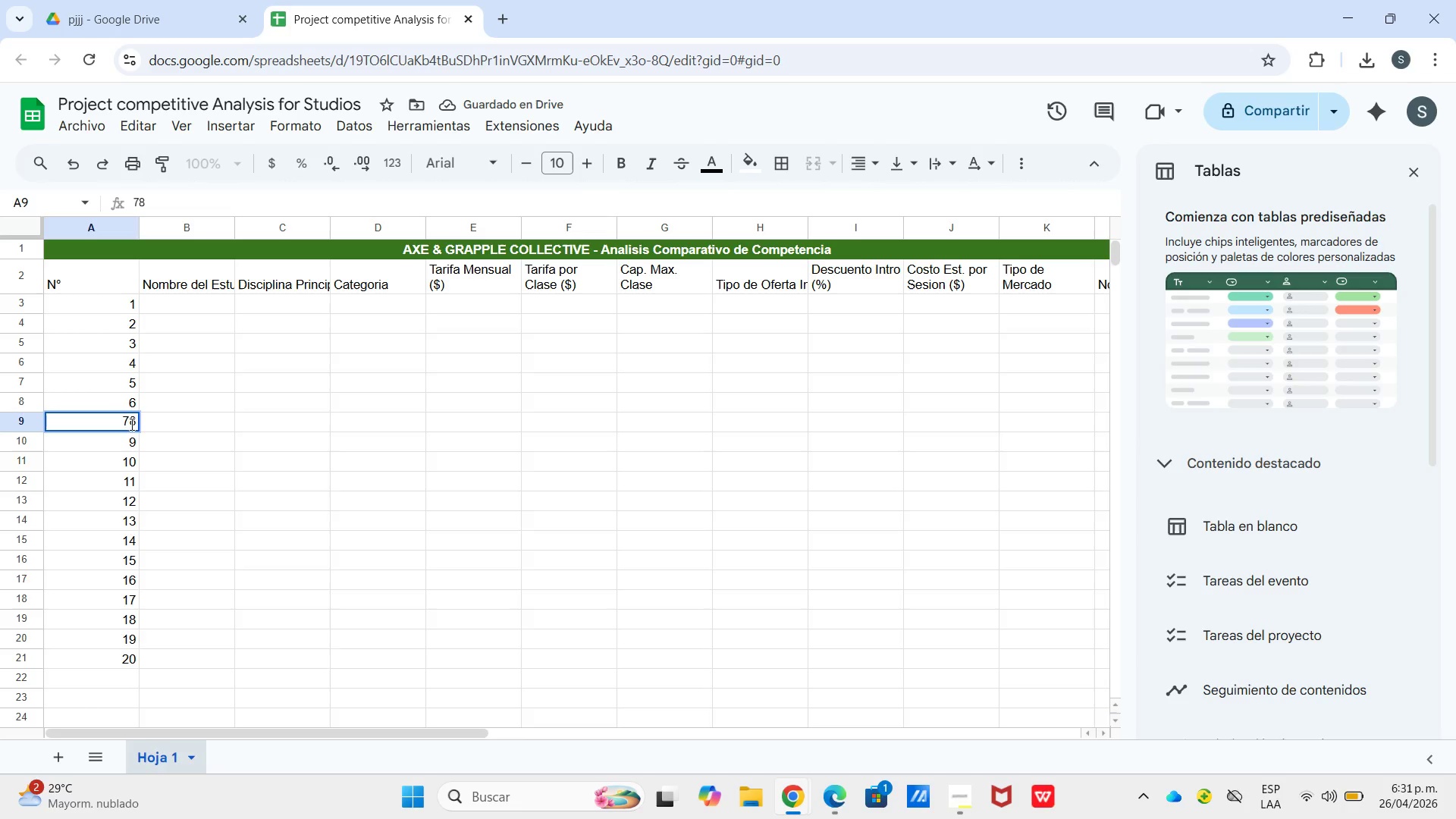 
key(Backspace)
 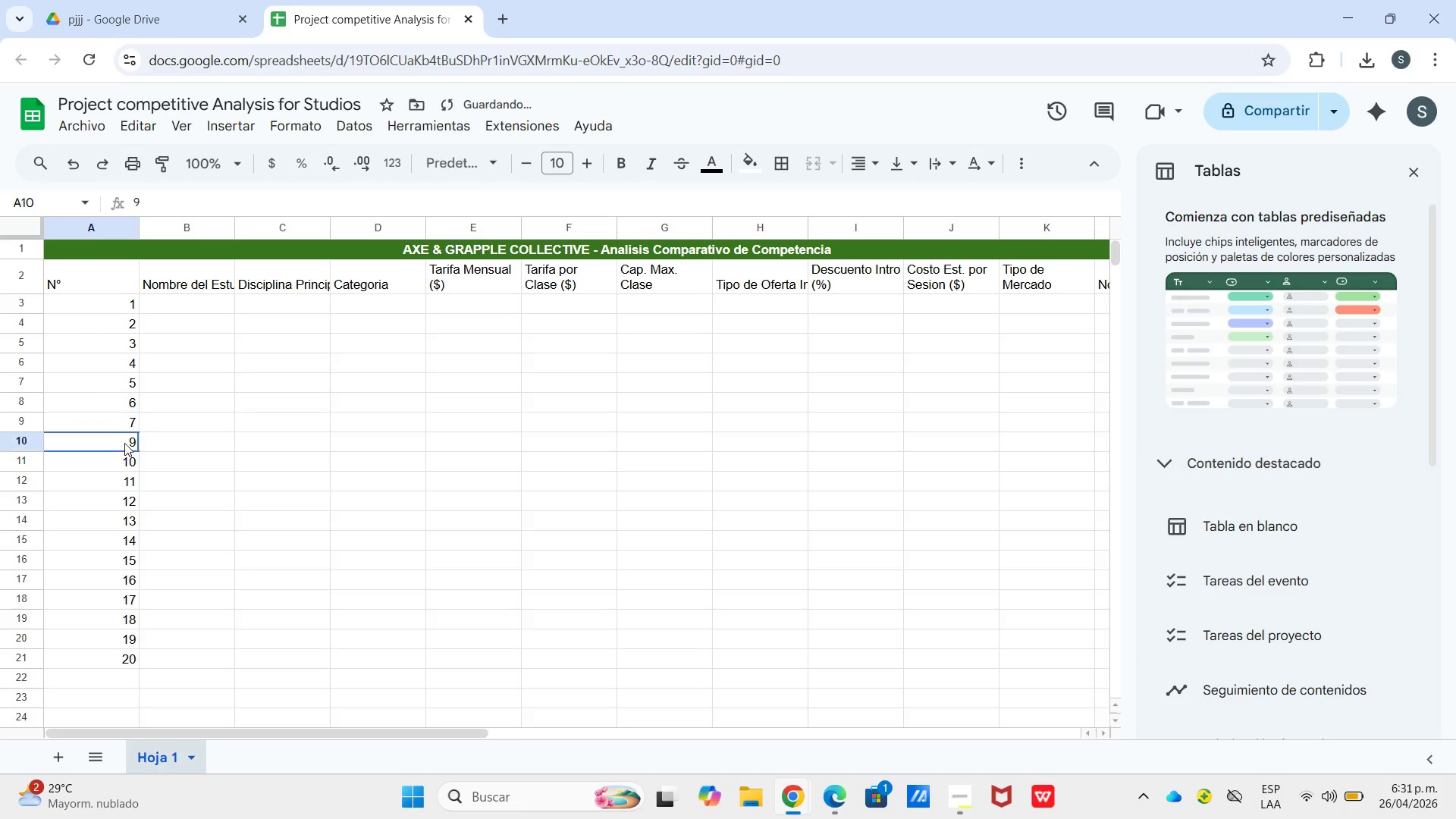 
left_click_drag(start_coordinate=[124, 443], to_coordinate=[129, 655])
 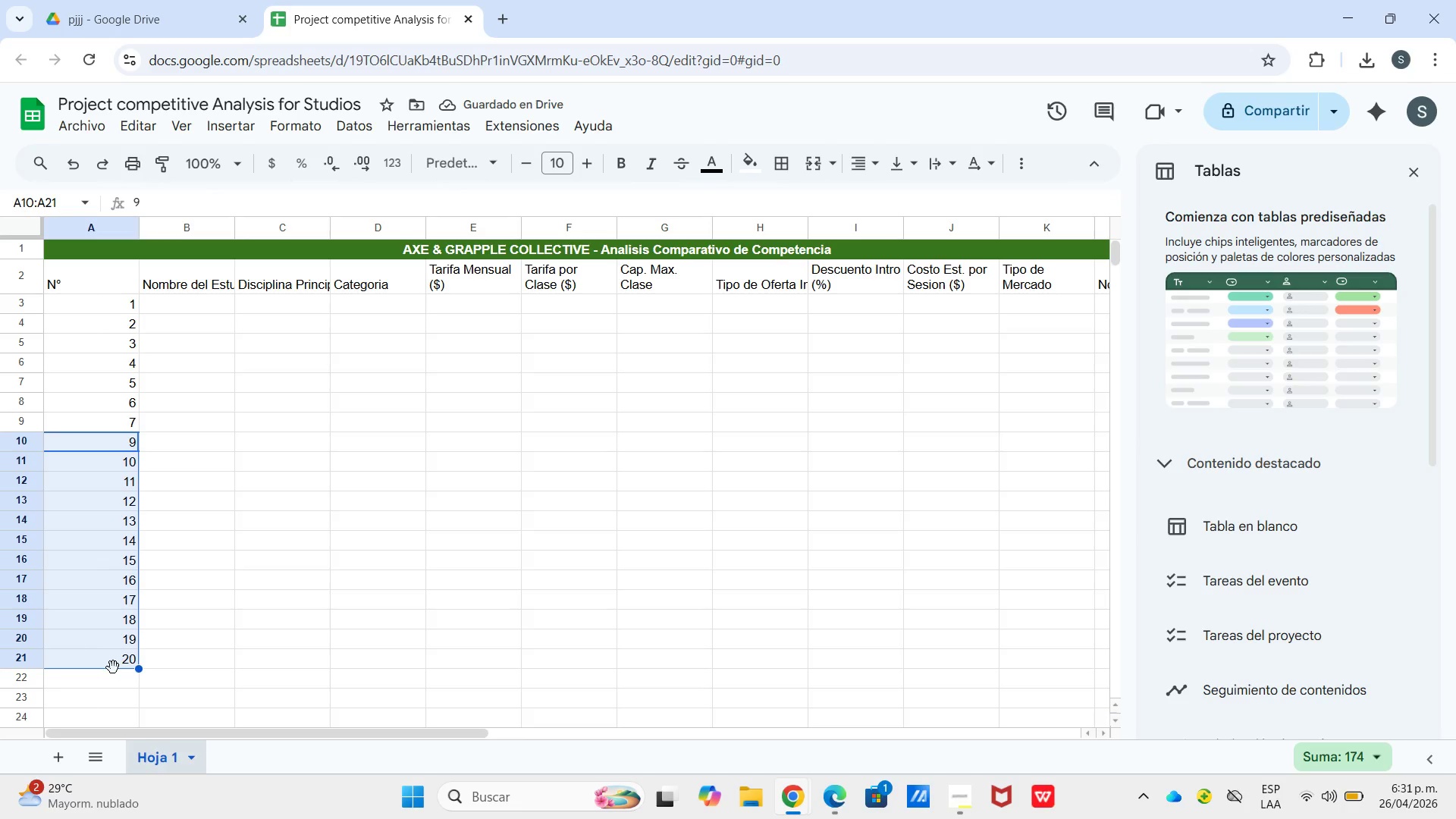 
left_click_drag(start_coordinate=[113, 669], to_coordinate=[113, 676])
 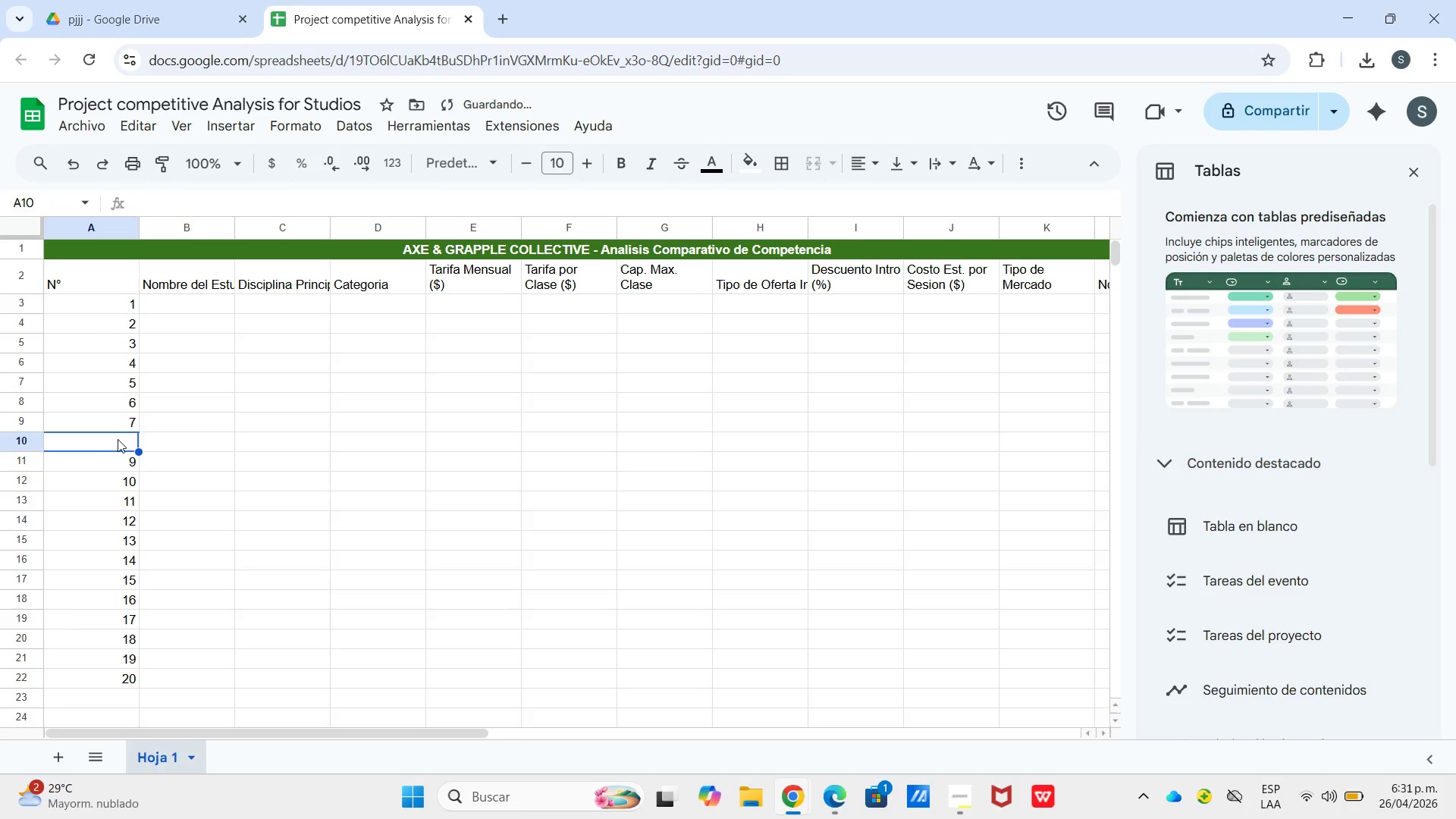 
key(Numpad8)
 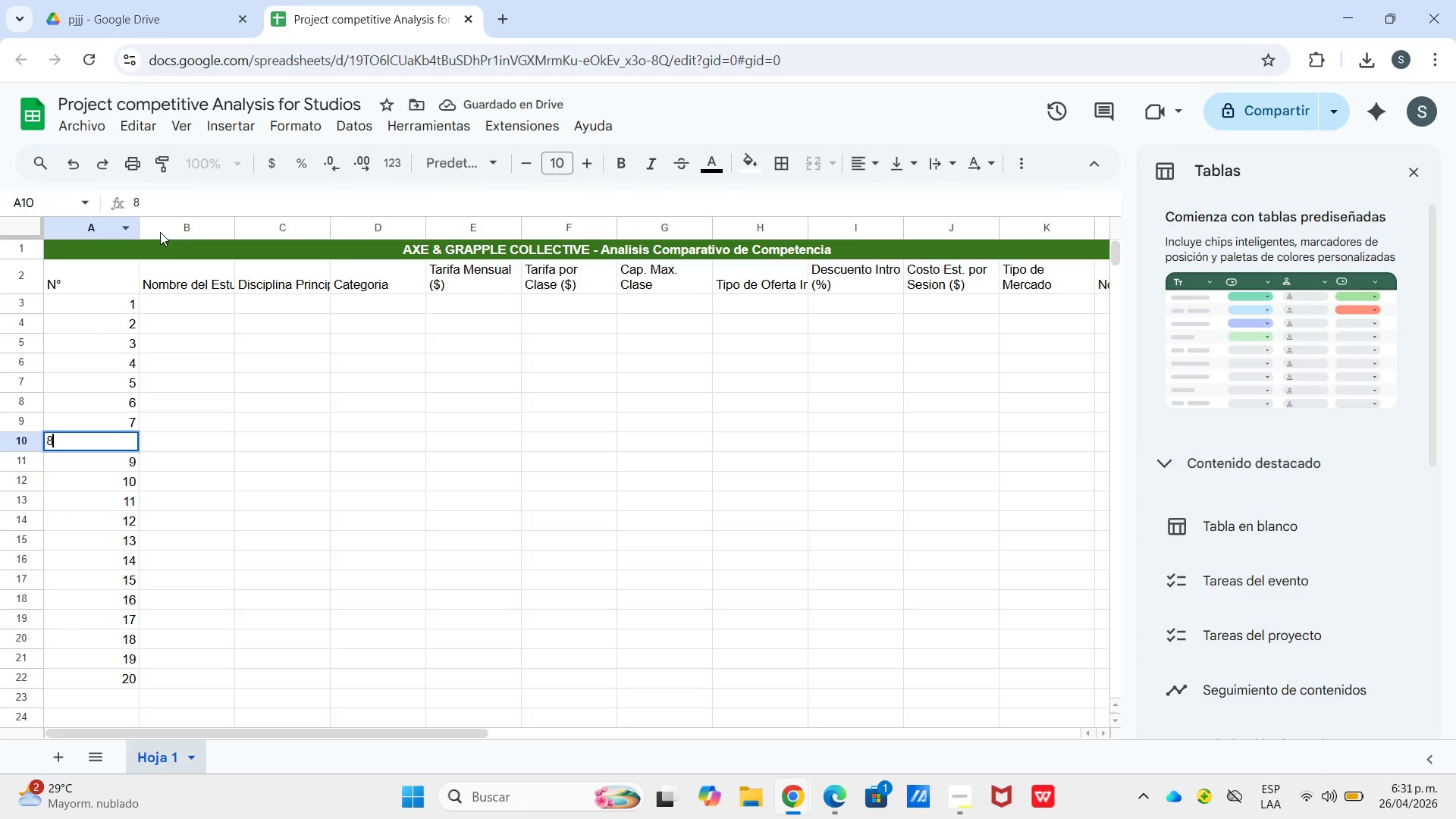 
left_click_drag(start_coordinate=[141, 227], to_coordinate=[67, 237])
 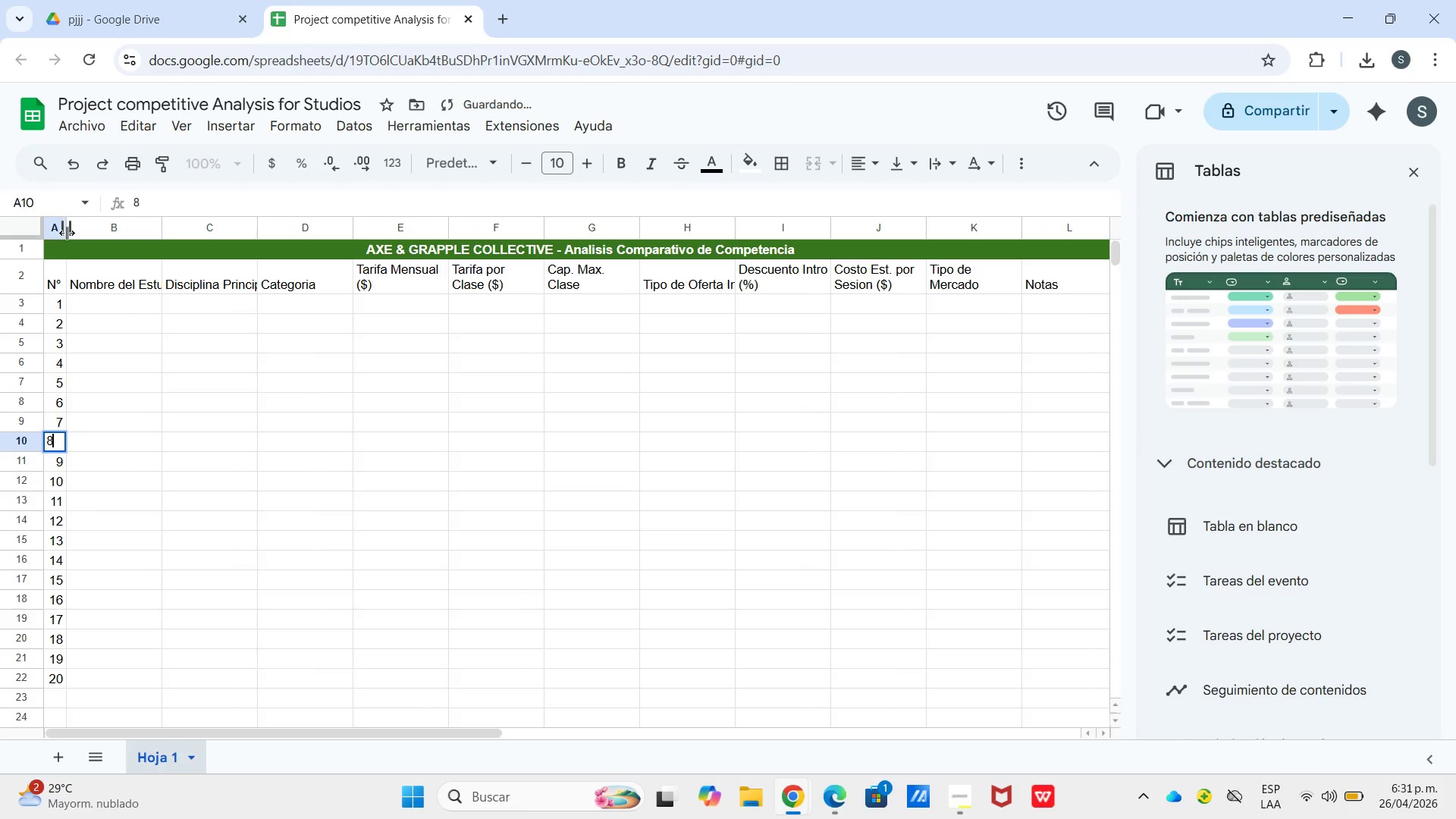 
left_click_drag(start_coordinate=[67, 233], to_coordinate=[77, 235])
 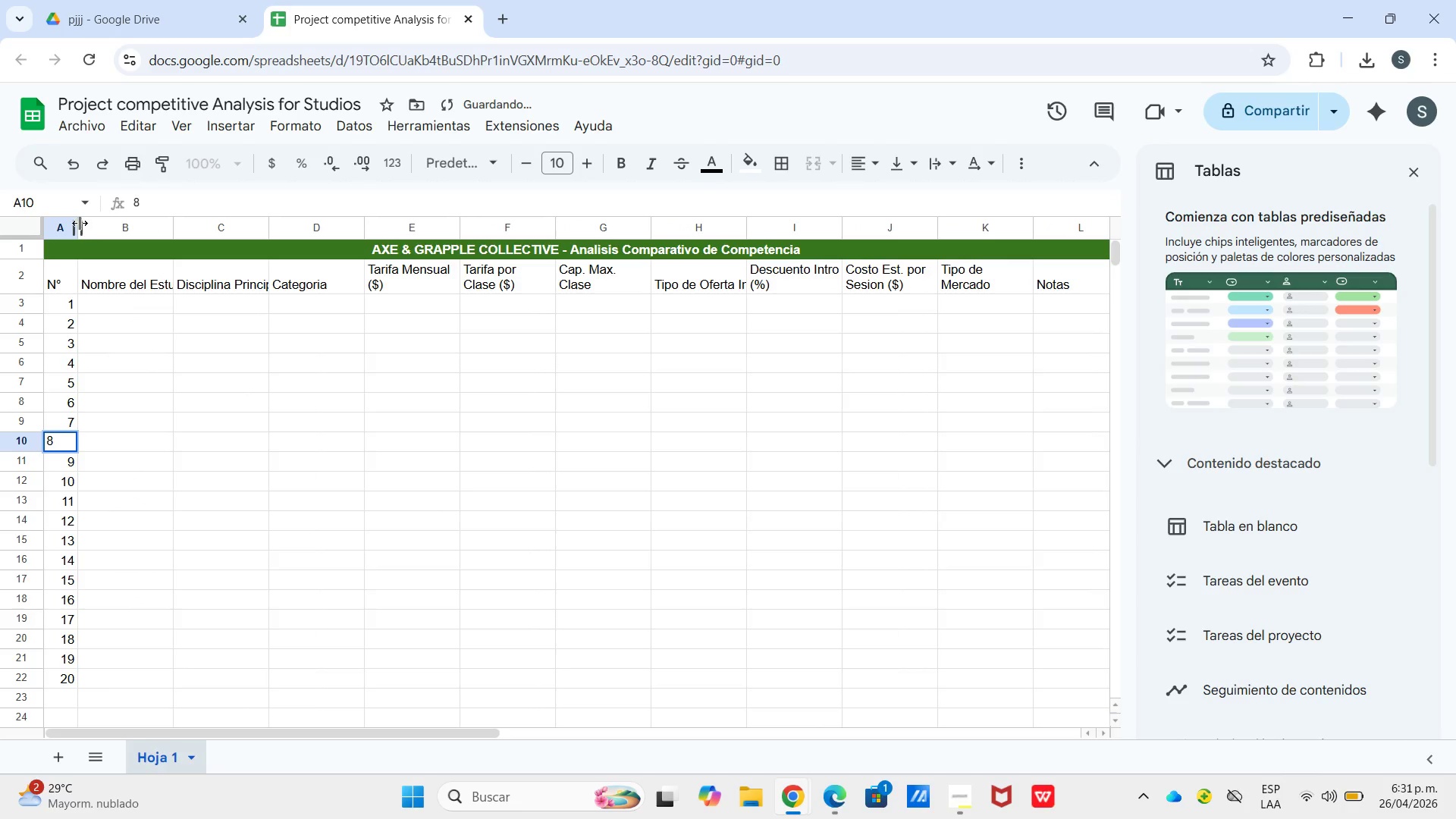 
left_click_drag(start_coordinate=[77, 225], to_coordinate=[86, 228])
 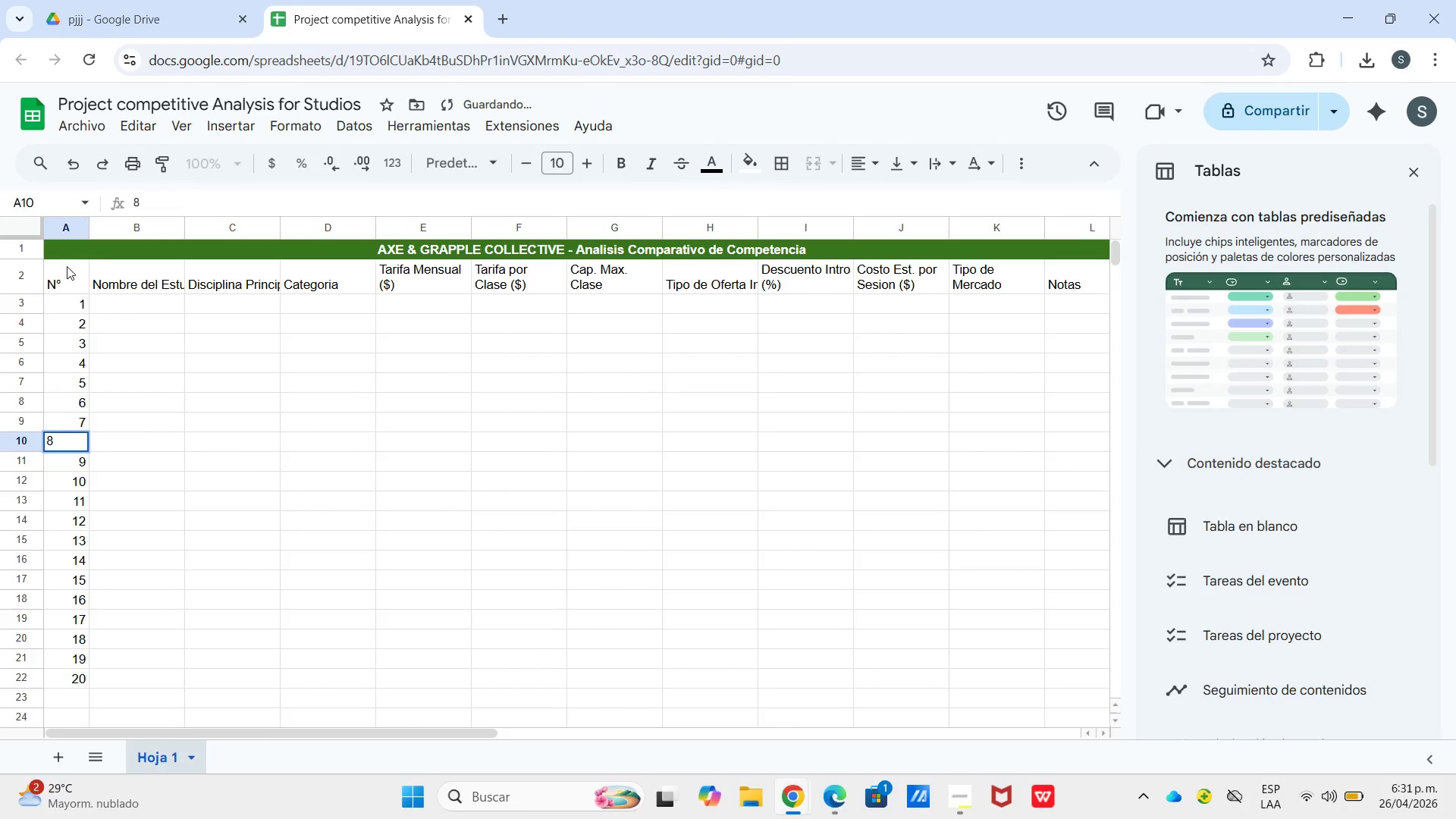 
left_click_drag(start_coordinate=[67, 269], to_coordinate=[87, 672])
 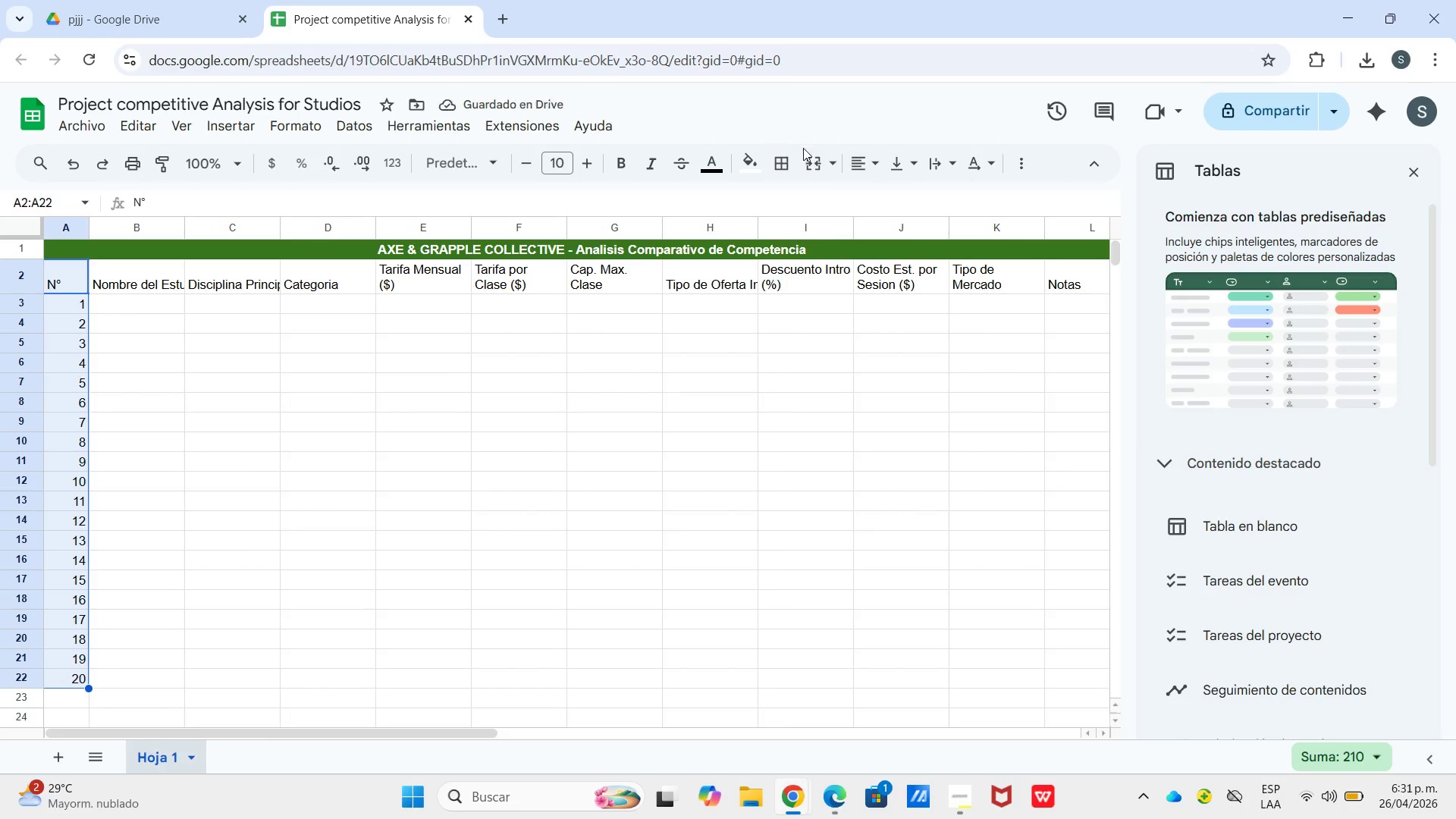 
left_click([812, 165])
 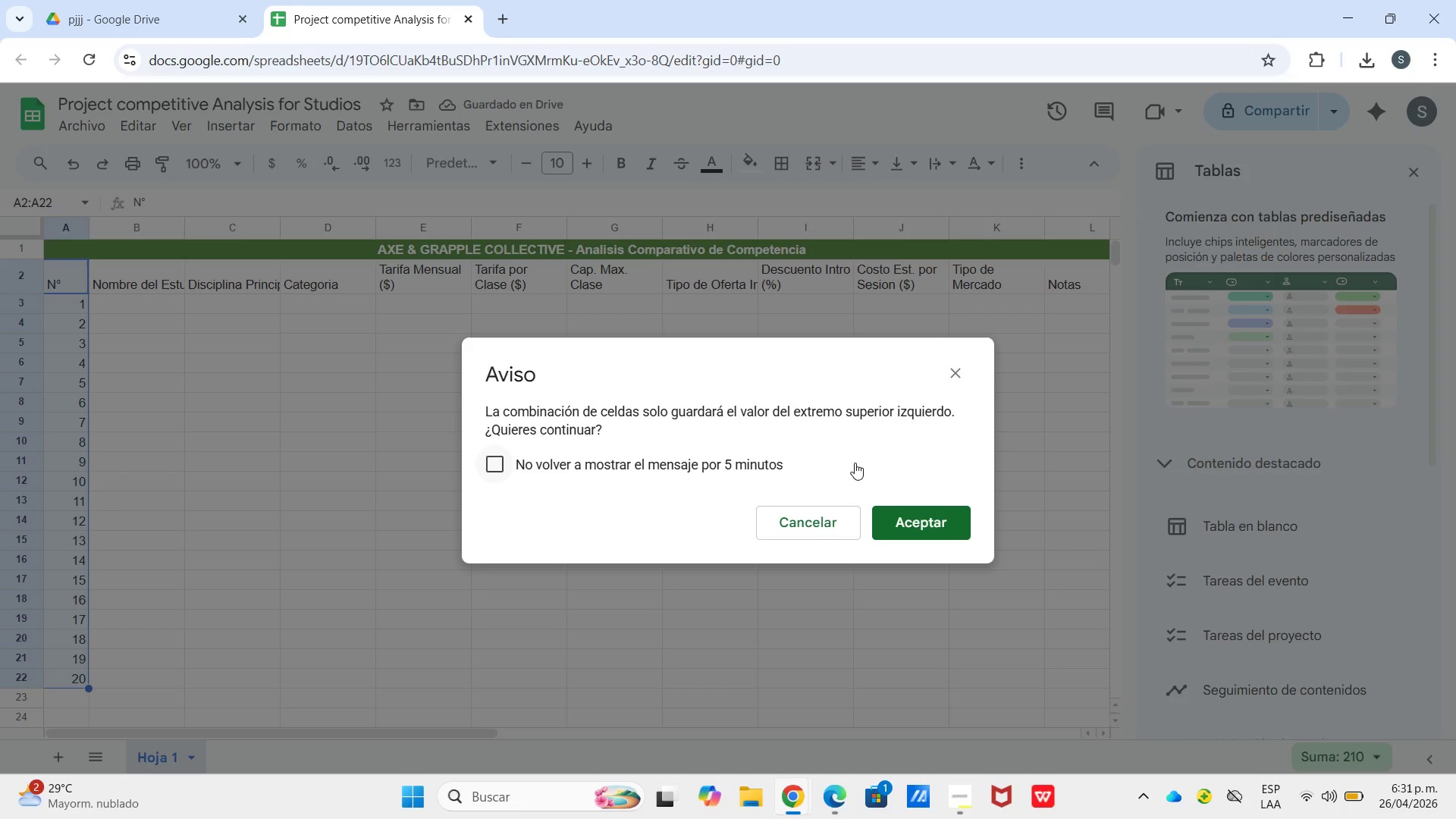 
left_click([834, 516])
 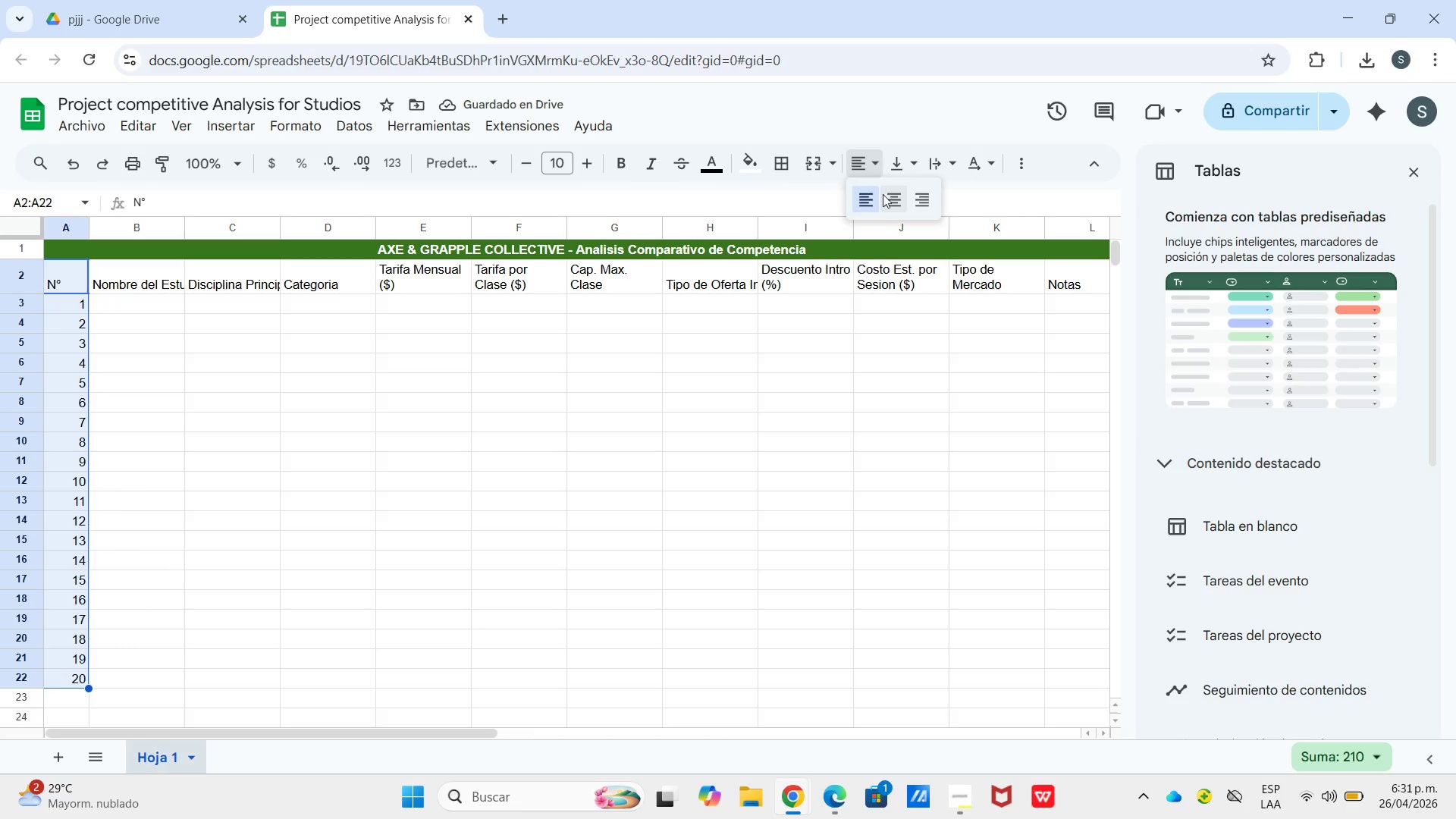 
double_click([885, 208])
 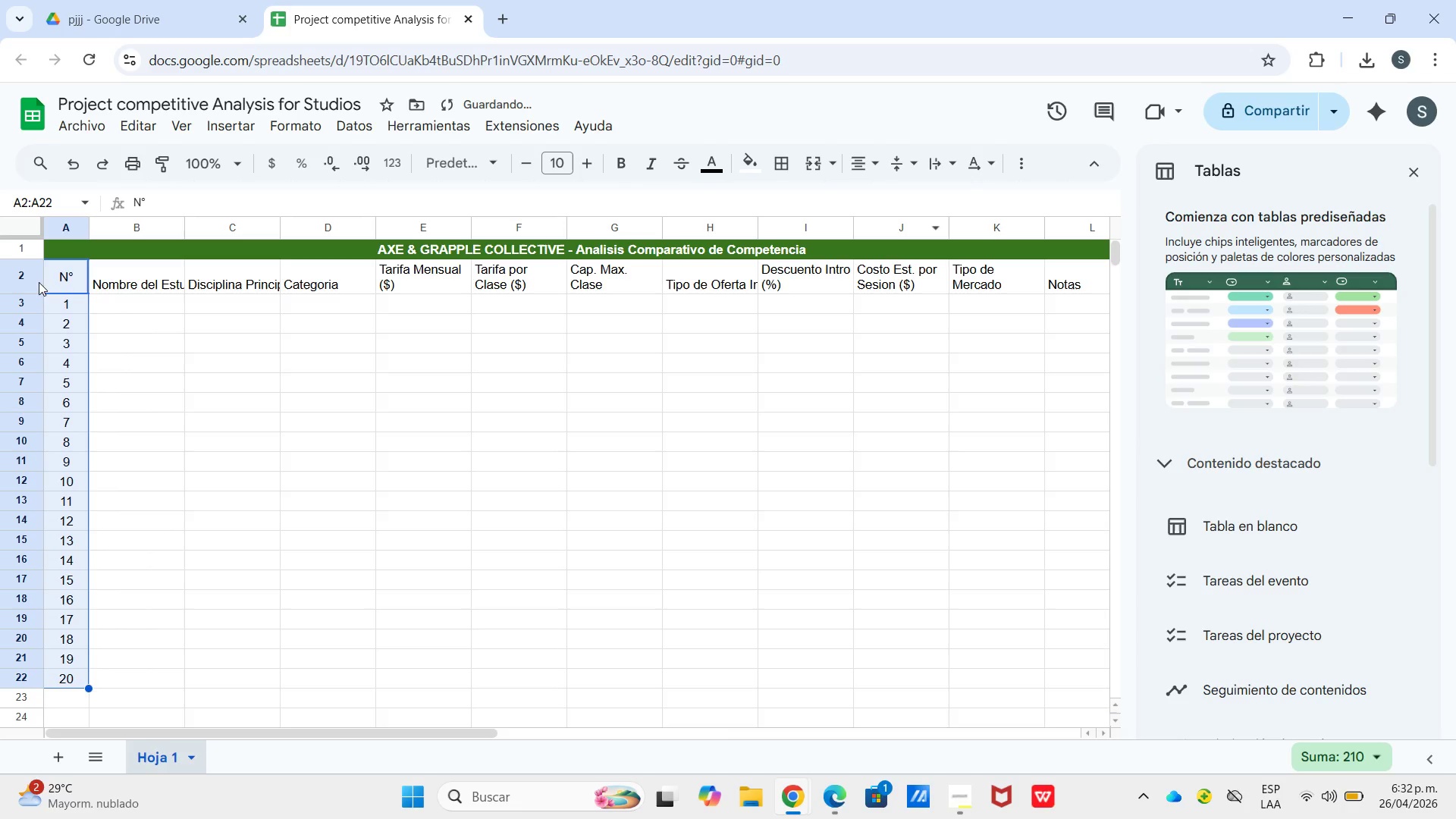 
left_click([158, 300])
 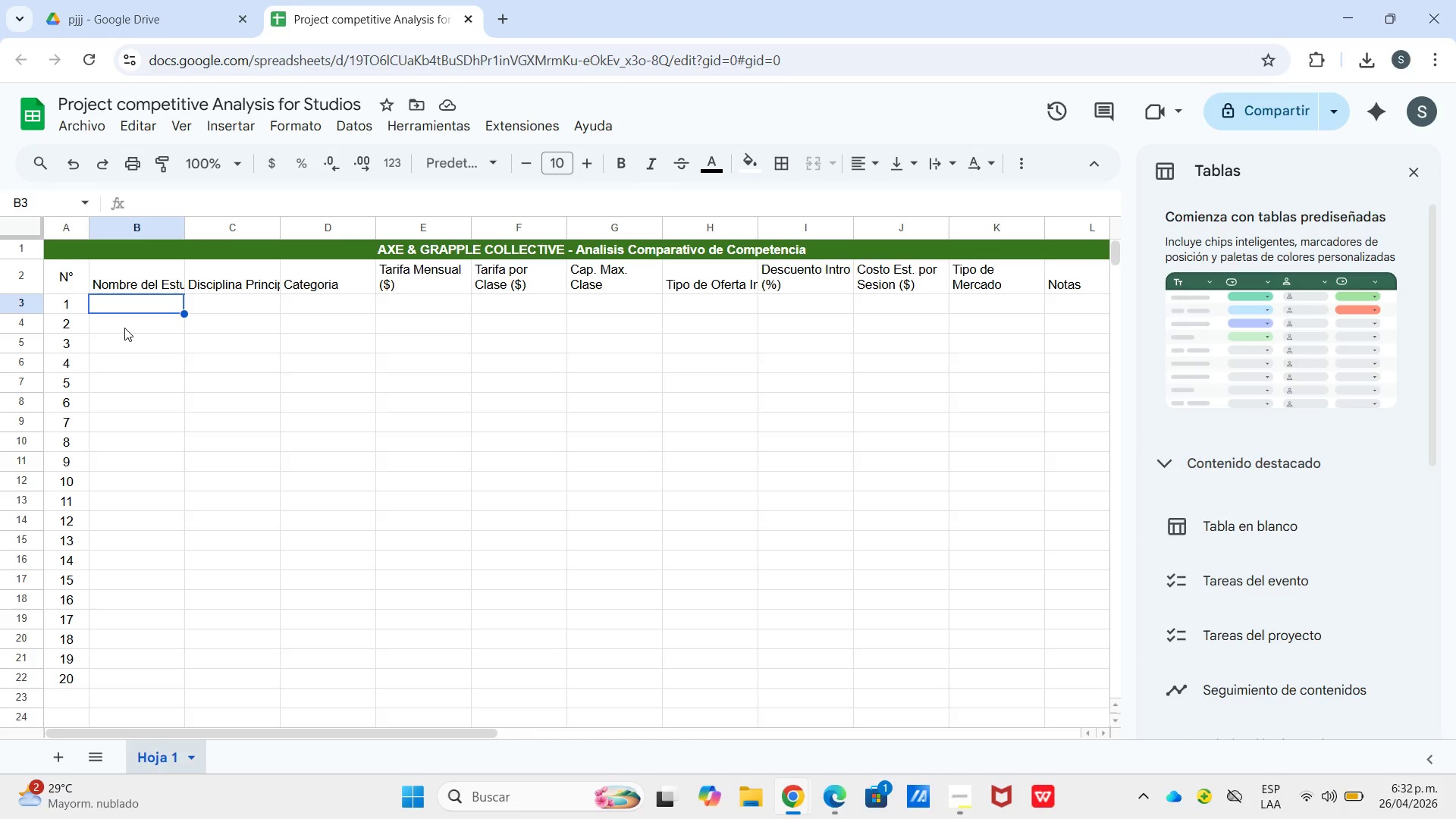 
wait(16.61)
 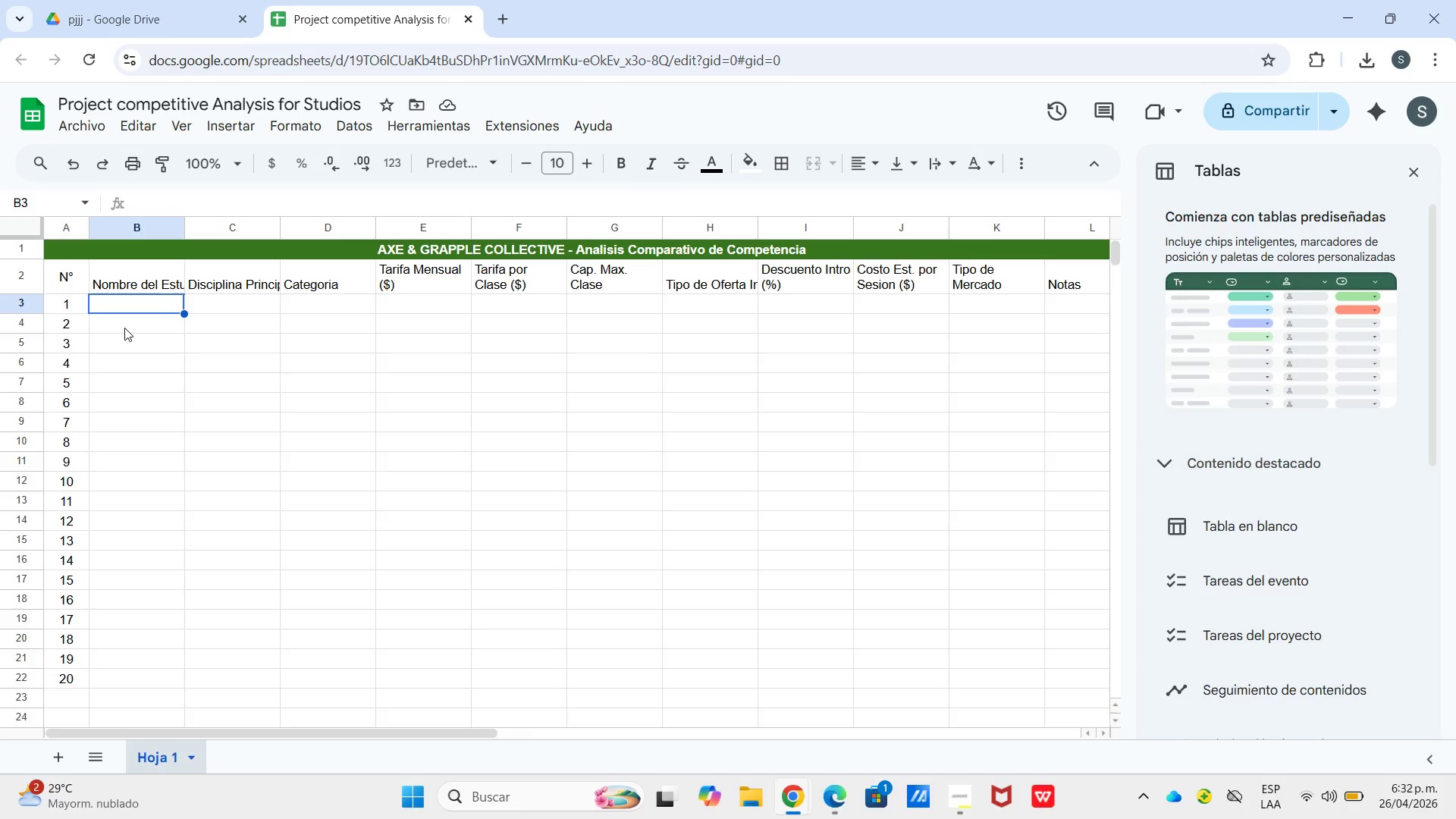 
type(Iron Lotus MMA)
 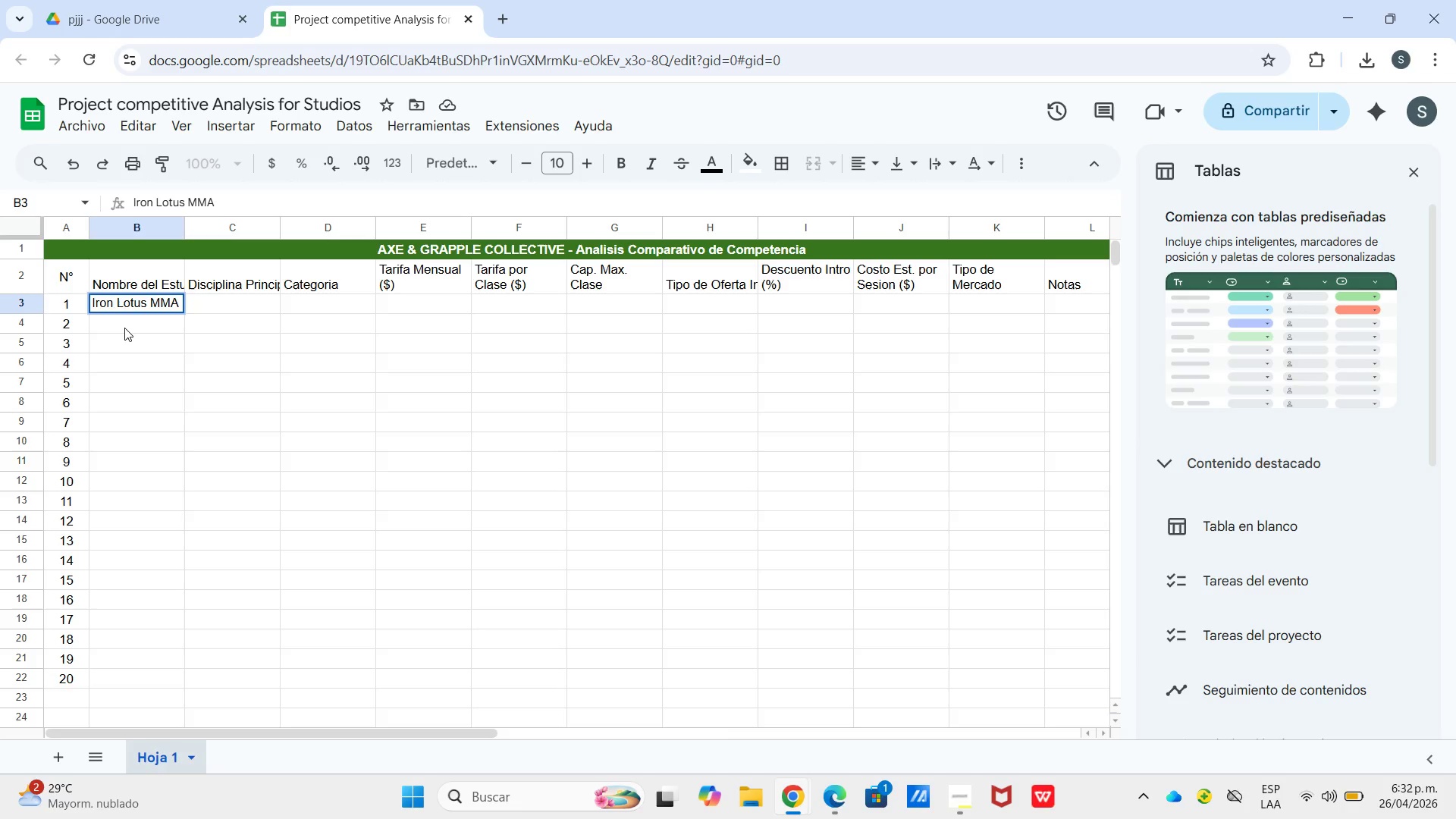 
key(Enter)
 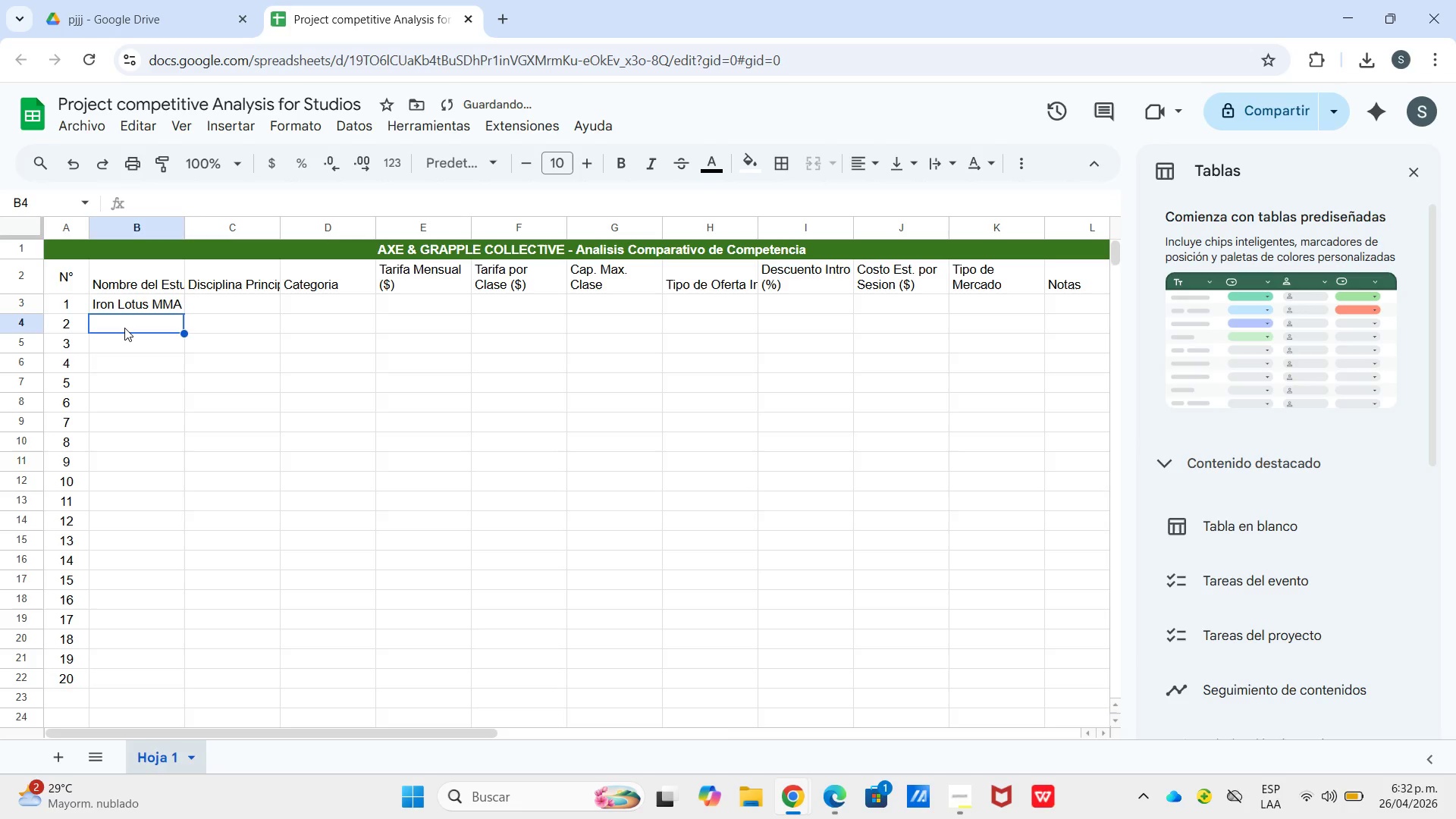 
type(Kingfisher BJJ)
 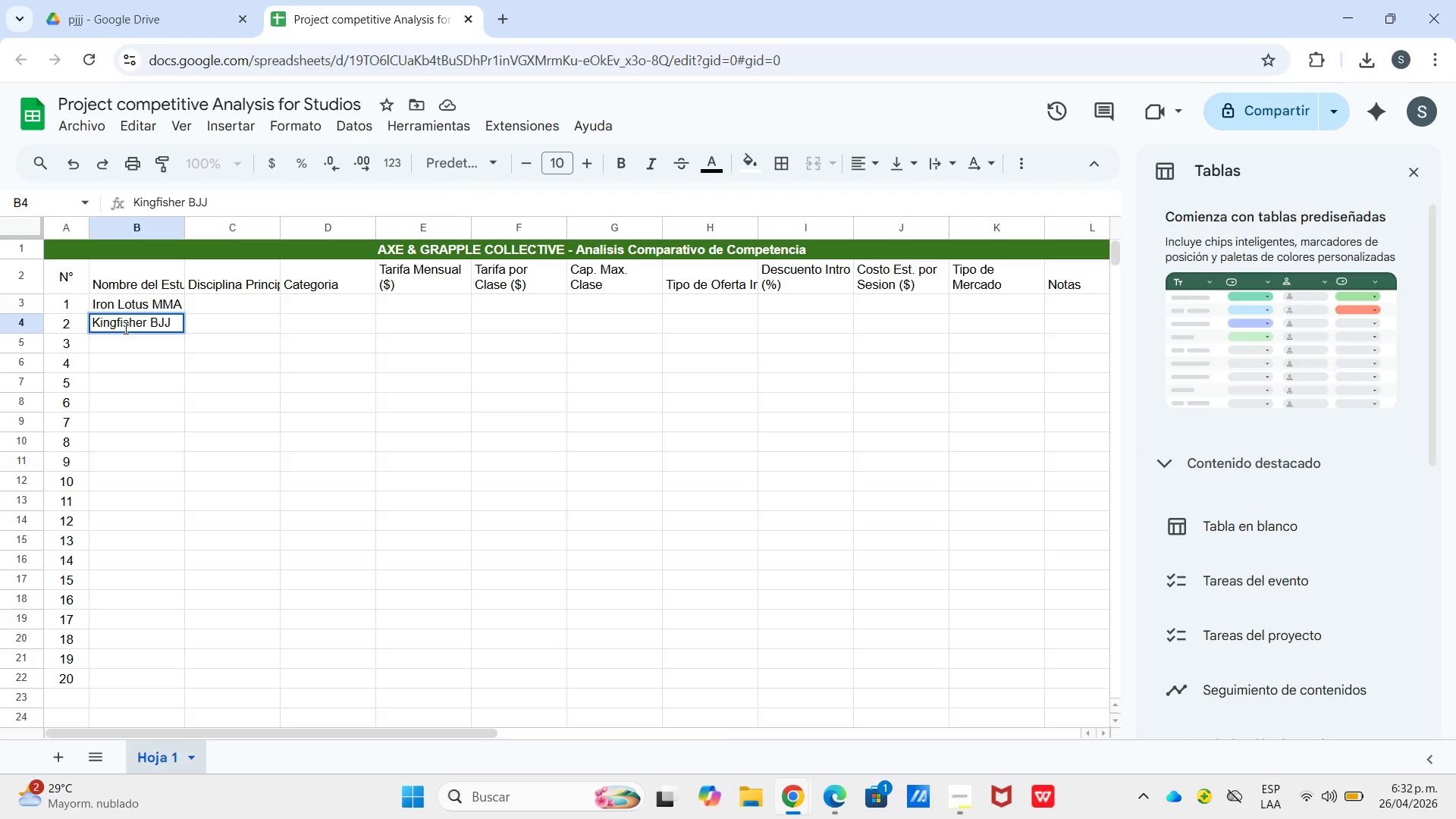 
key(Enter)
 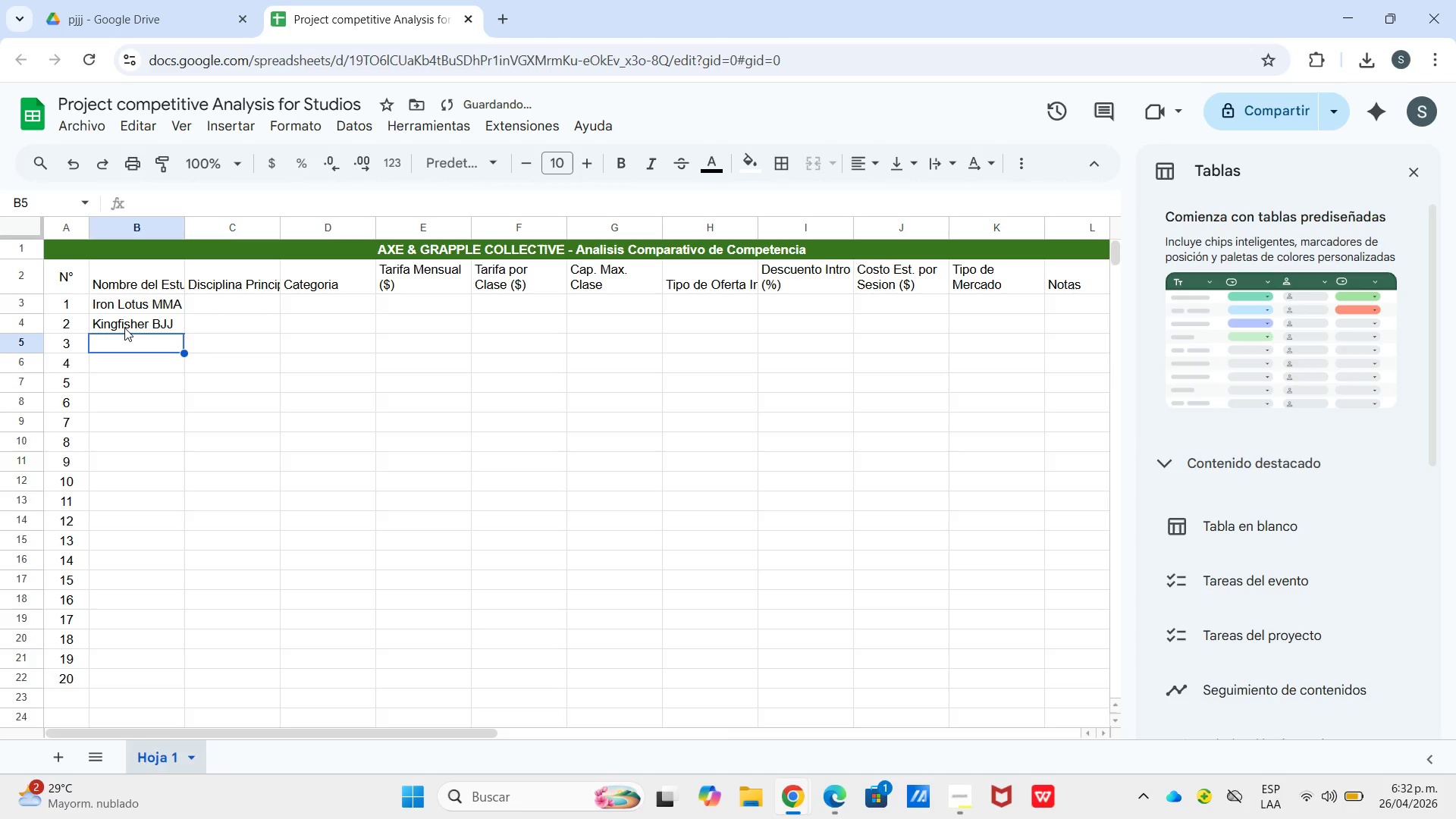 
type(Urban Flow Dance)
 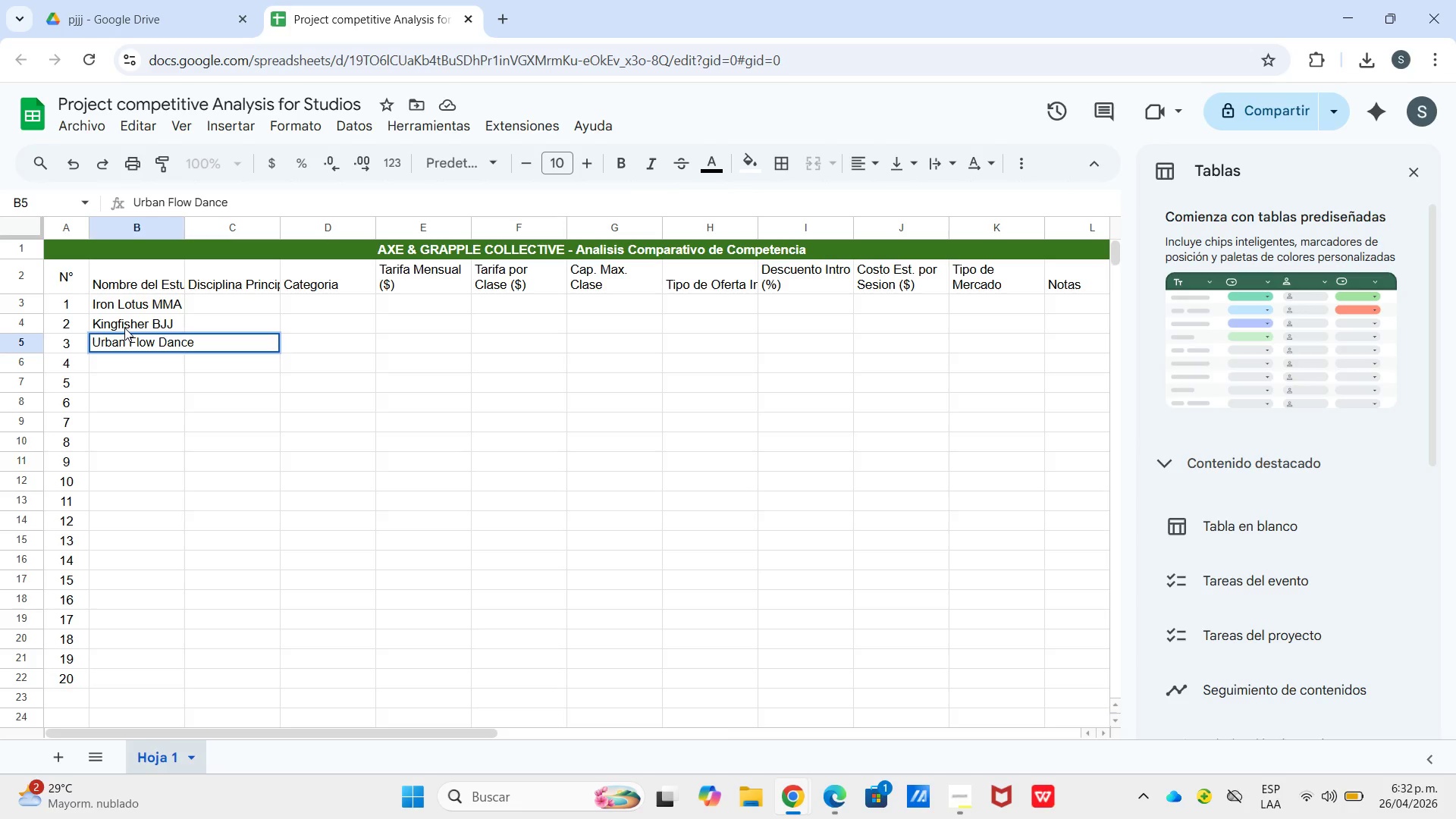 
key(Enter)
 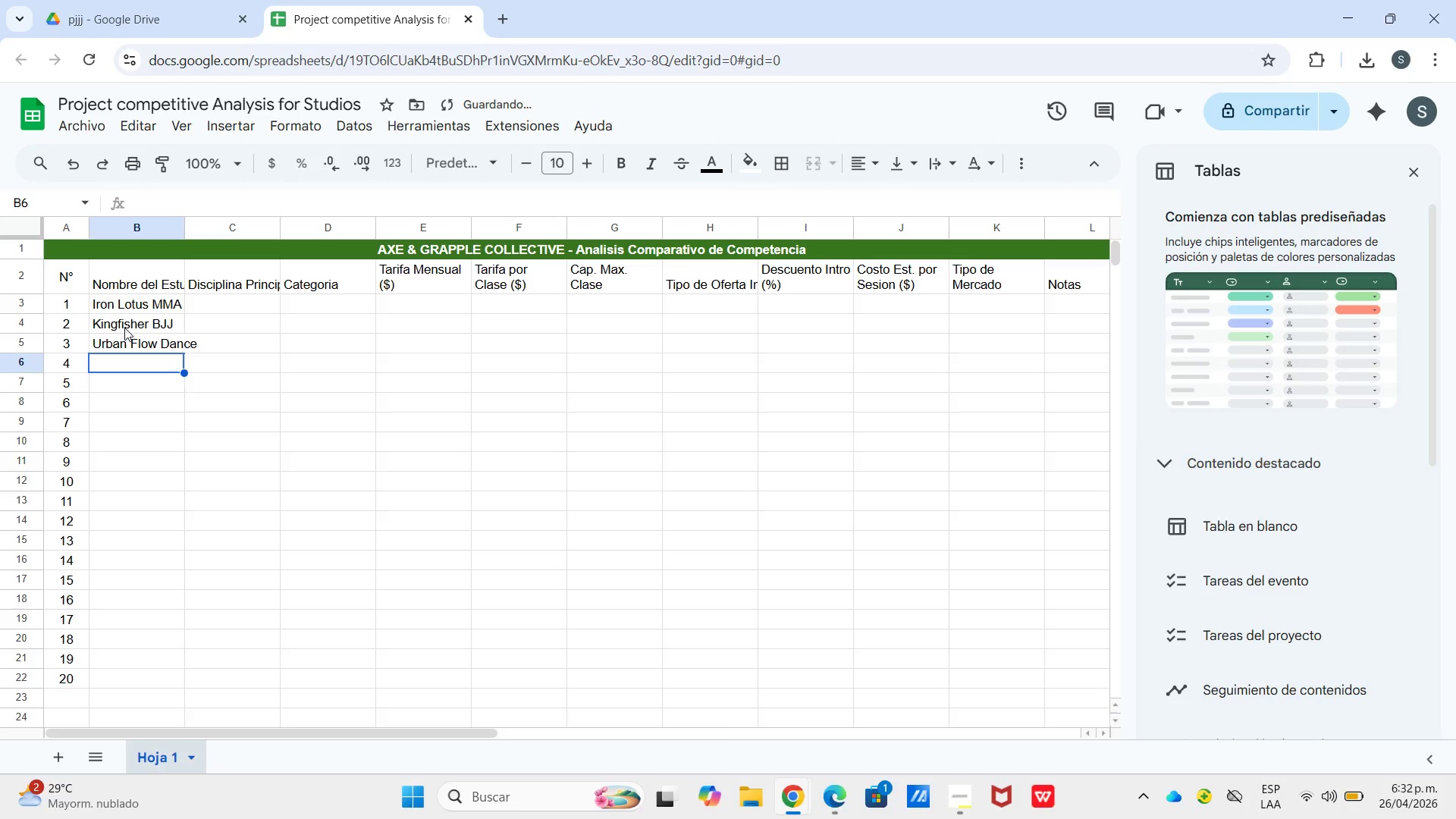 
type(Ryt)
key(Backspace)
key(Backspace)
type(hythm ^ Steal)
key(Backspace)
key(Backspace)
type(el)
 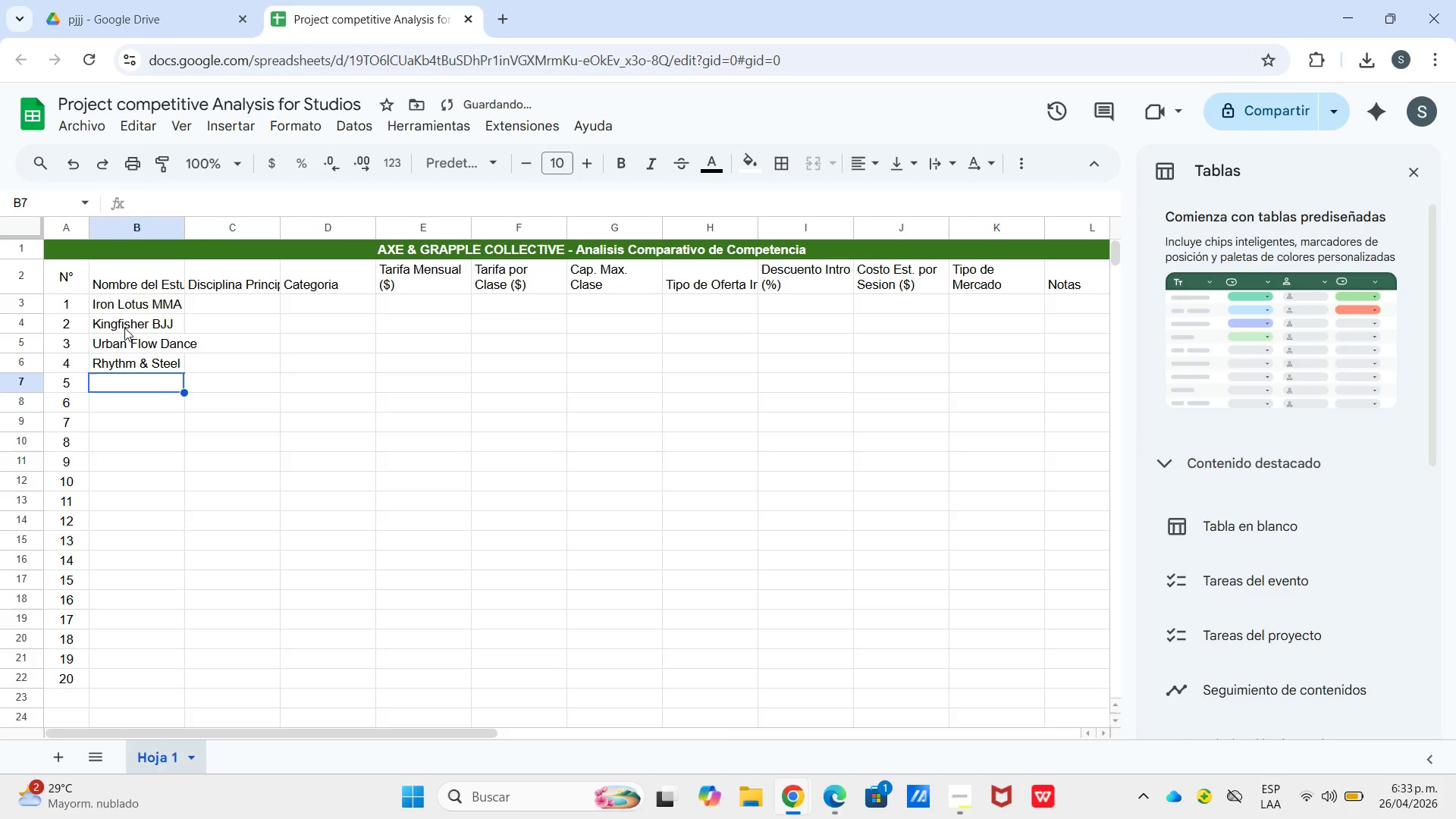 
 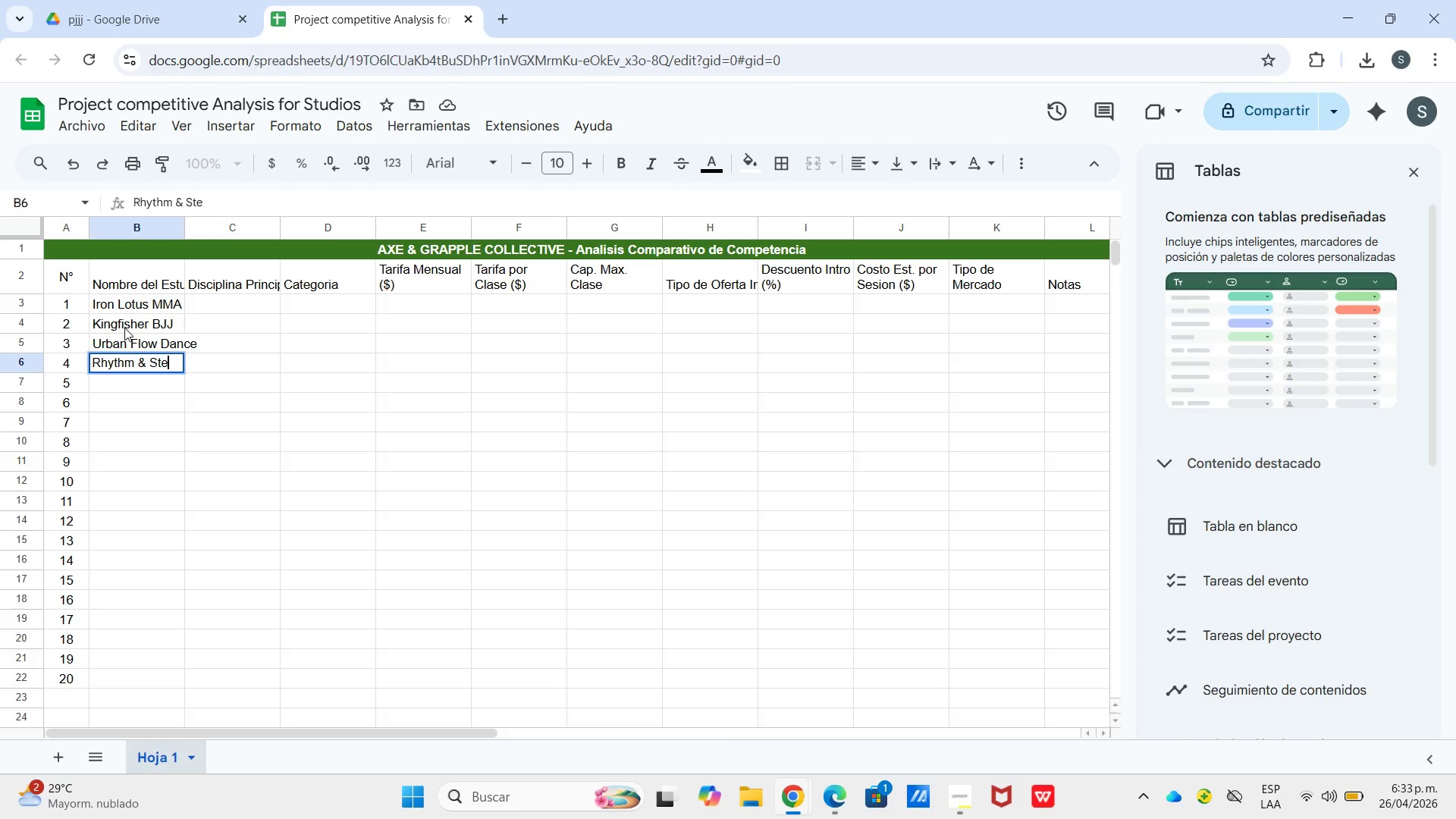 
key(Enter)
 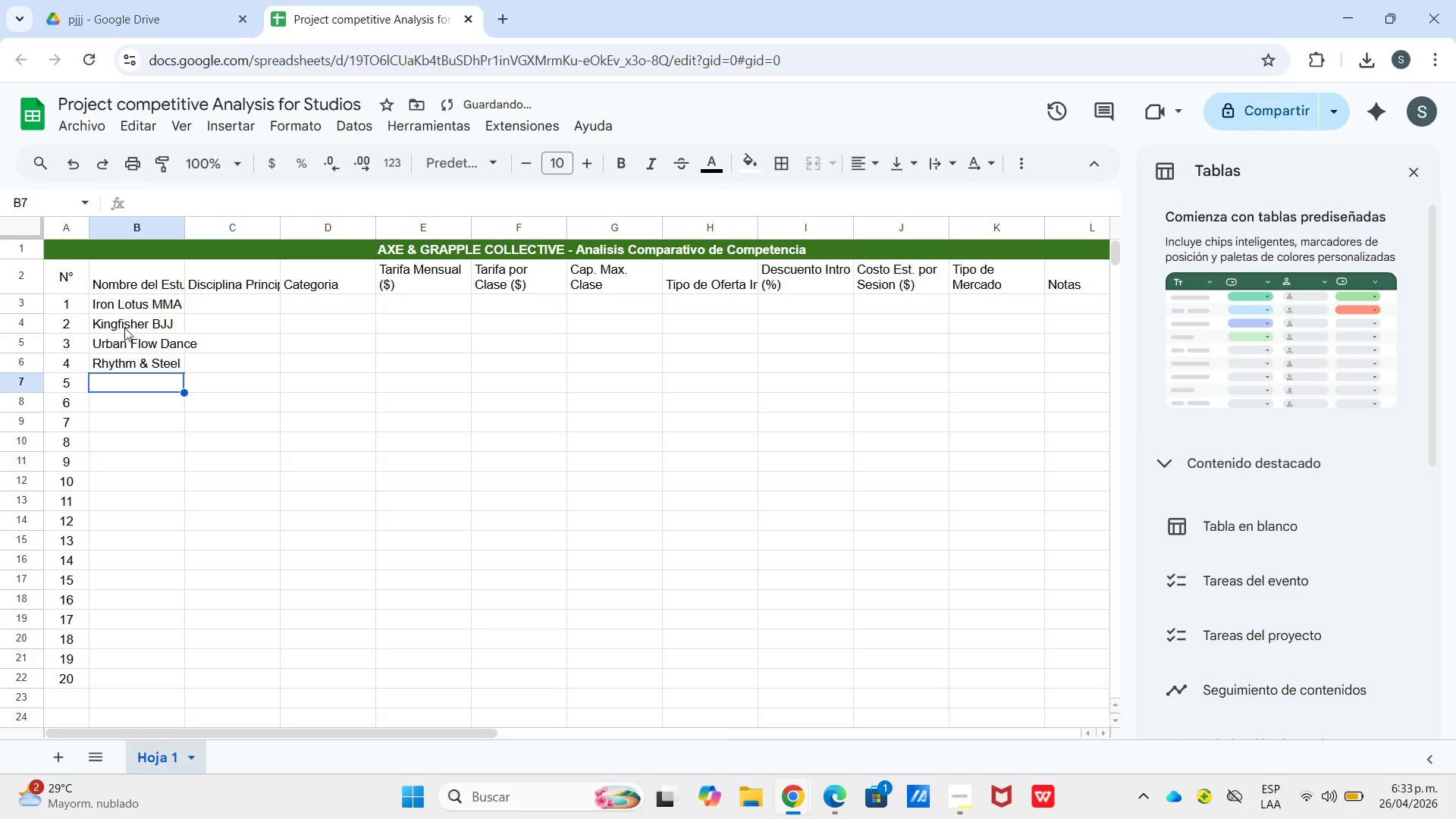 
type(Za)
key(Backspace)
type(enith Capoer)
key(Backspace)
type(ira)
 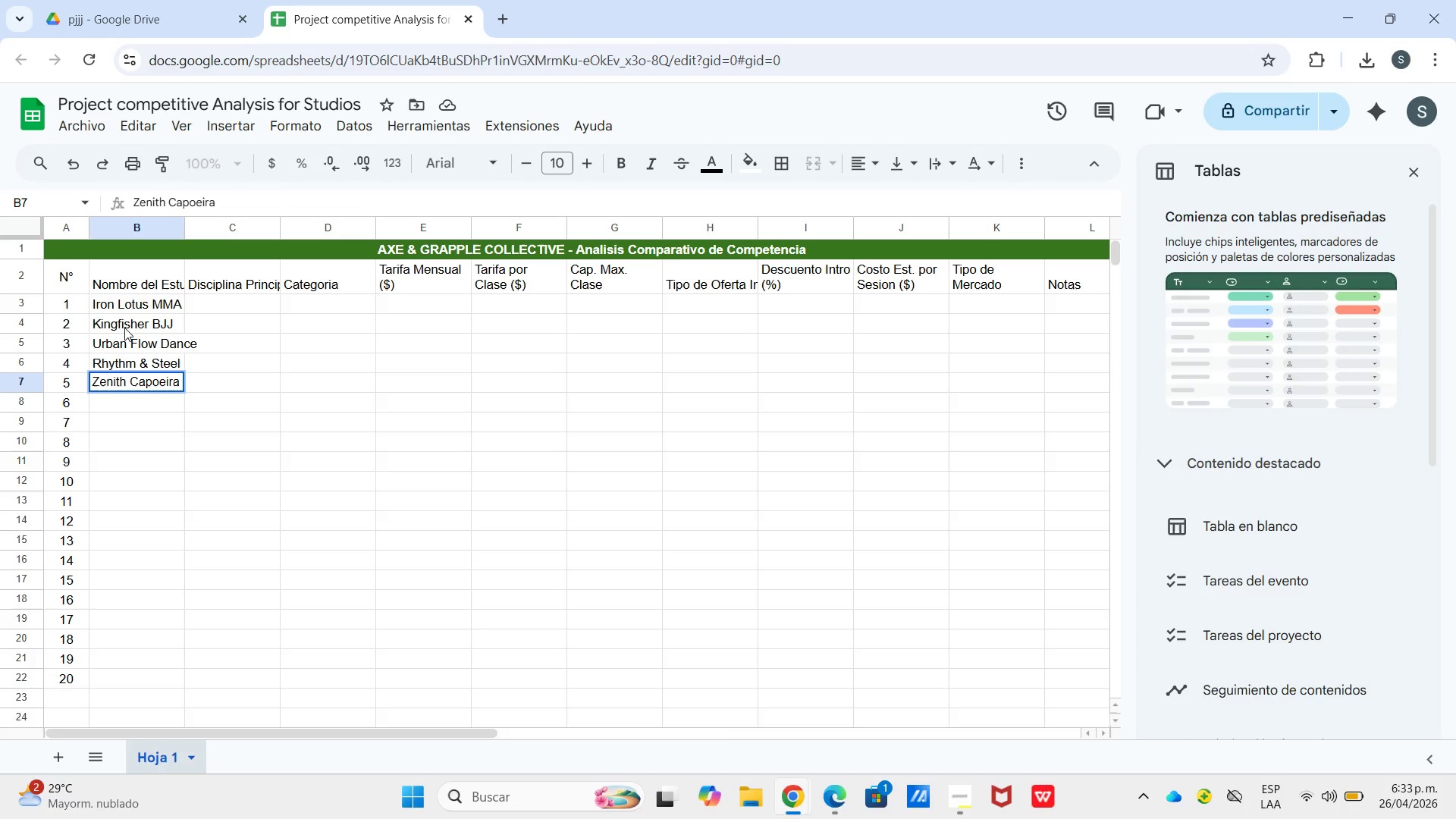 
key(Enter)
 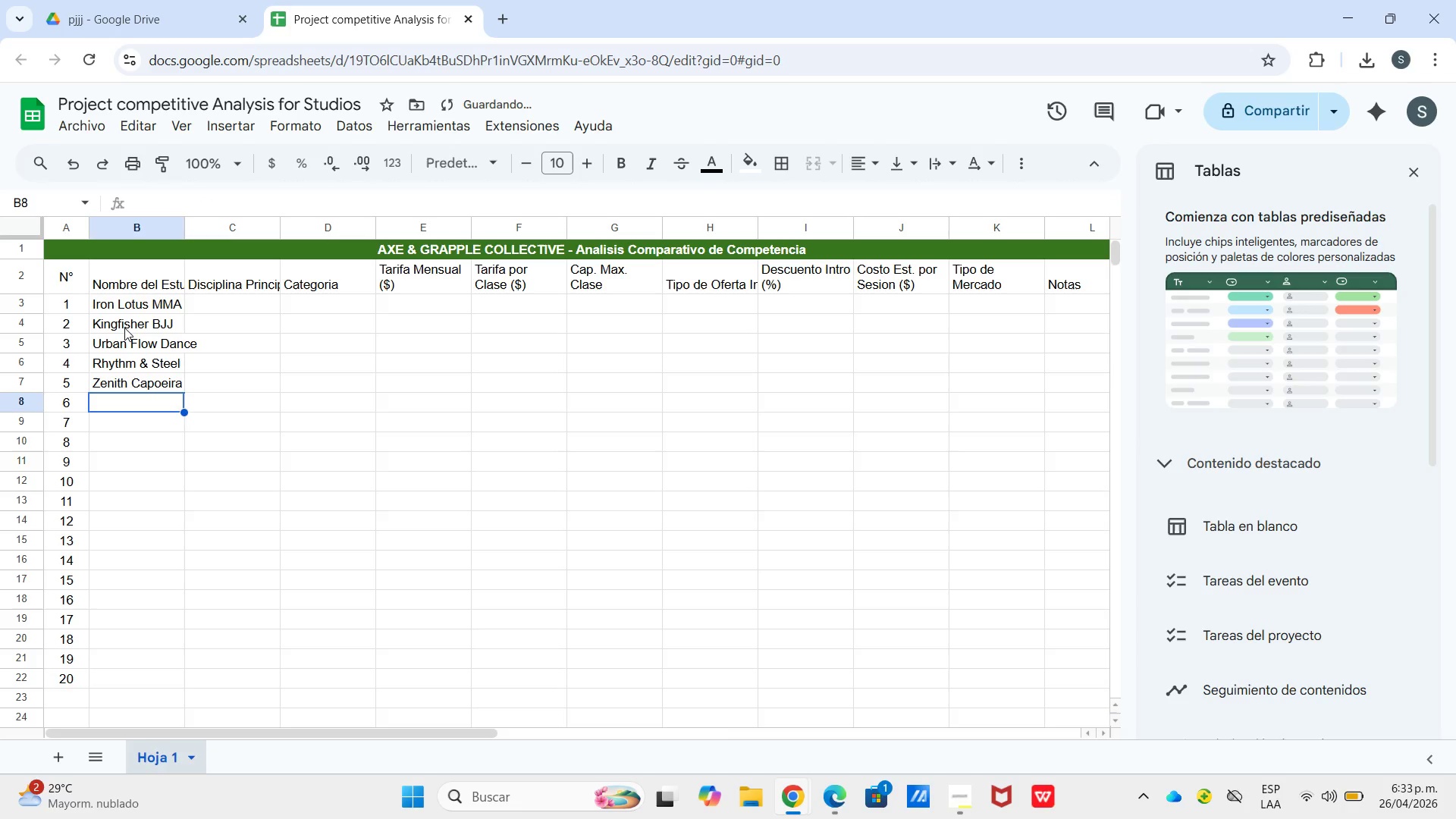 
type(Downtown Ballet Studio)
 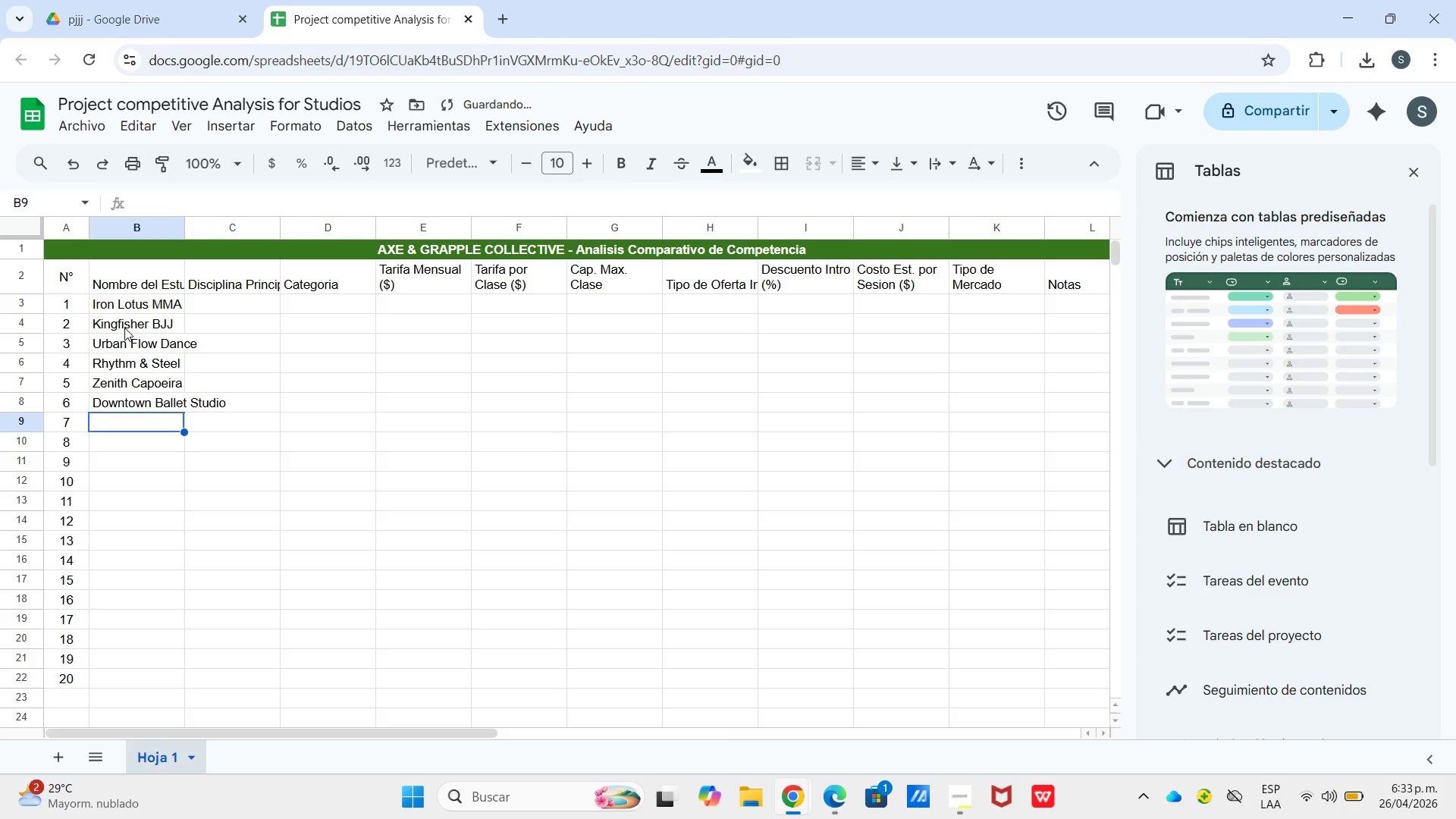 
 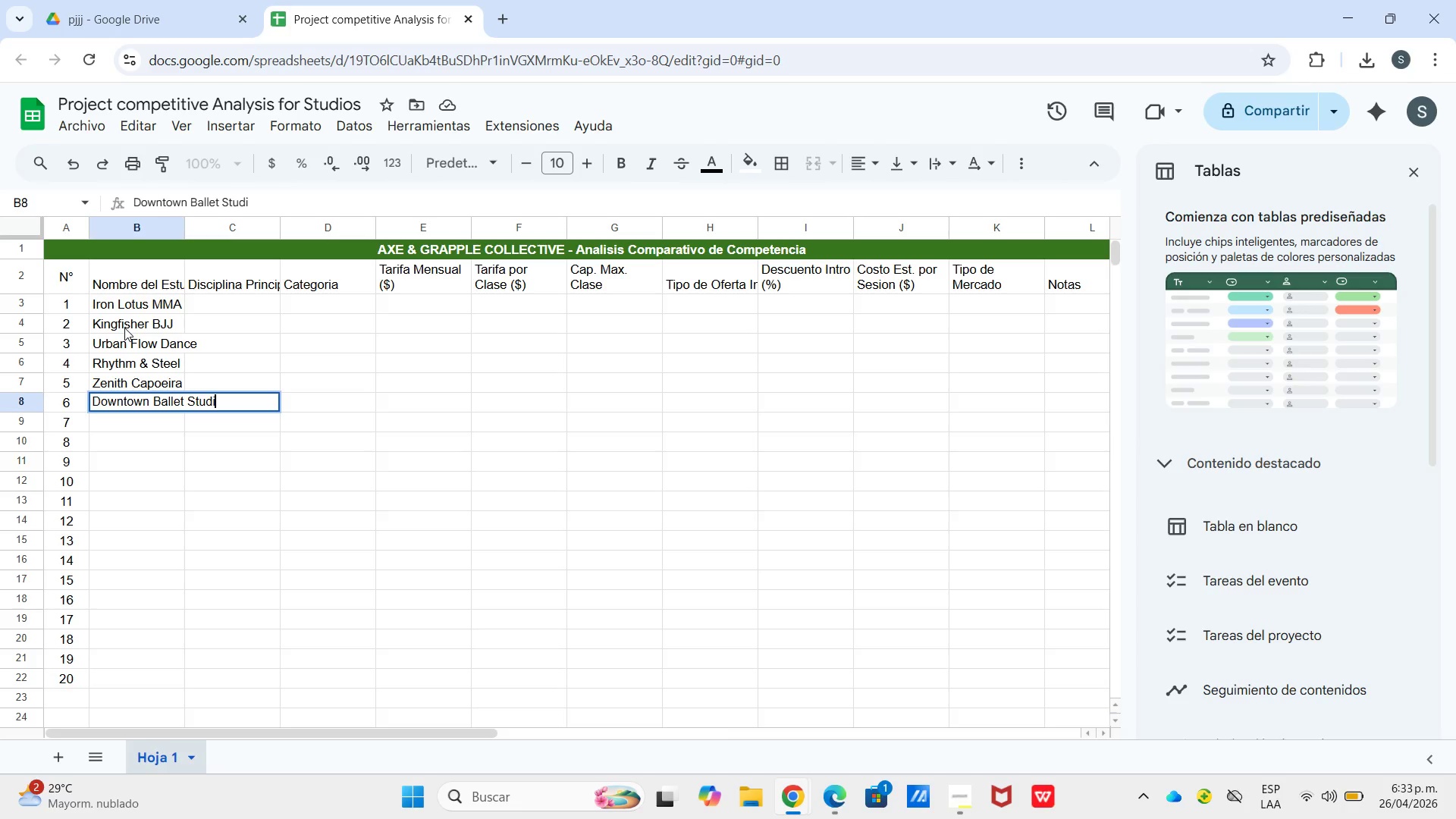 
key(Enter)
 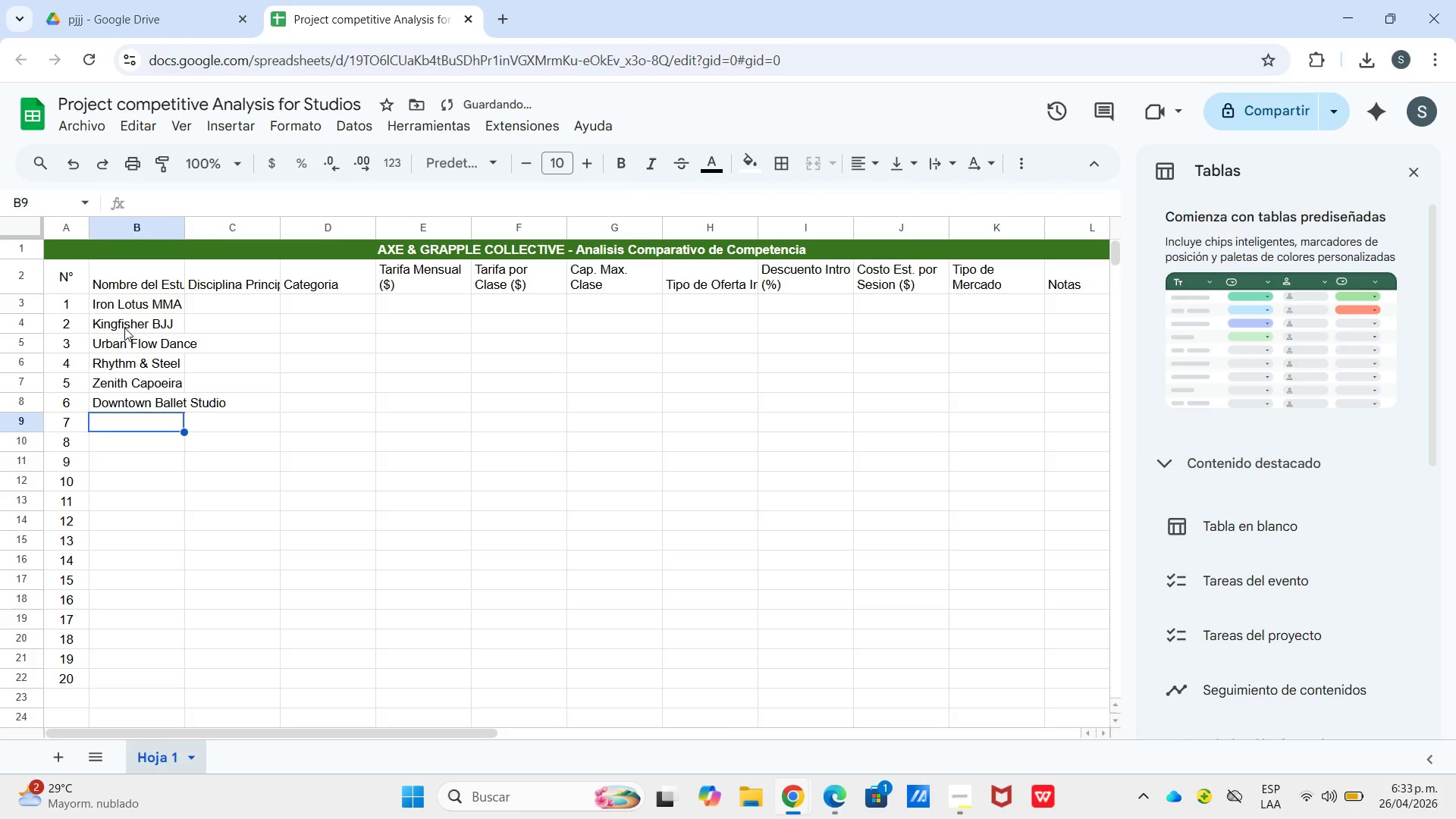 
type(Apex Combat a)
key(Backspace)
type(AR)
key(Backspace)
type(rts)
 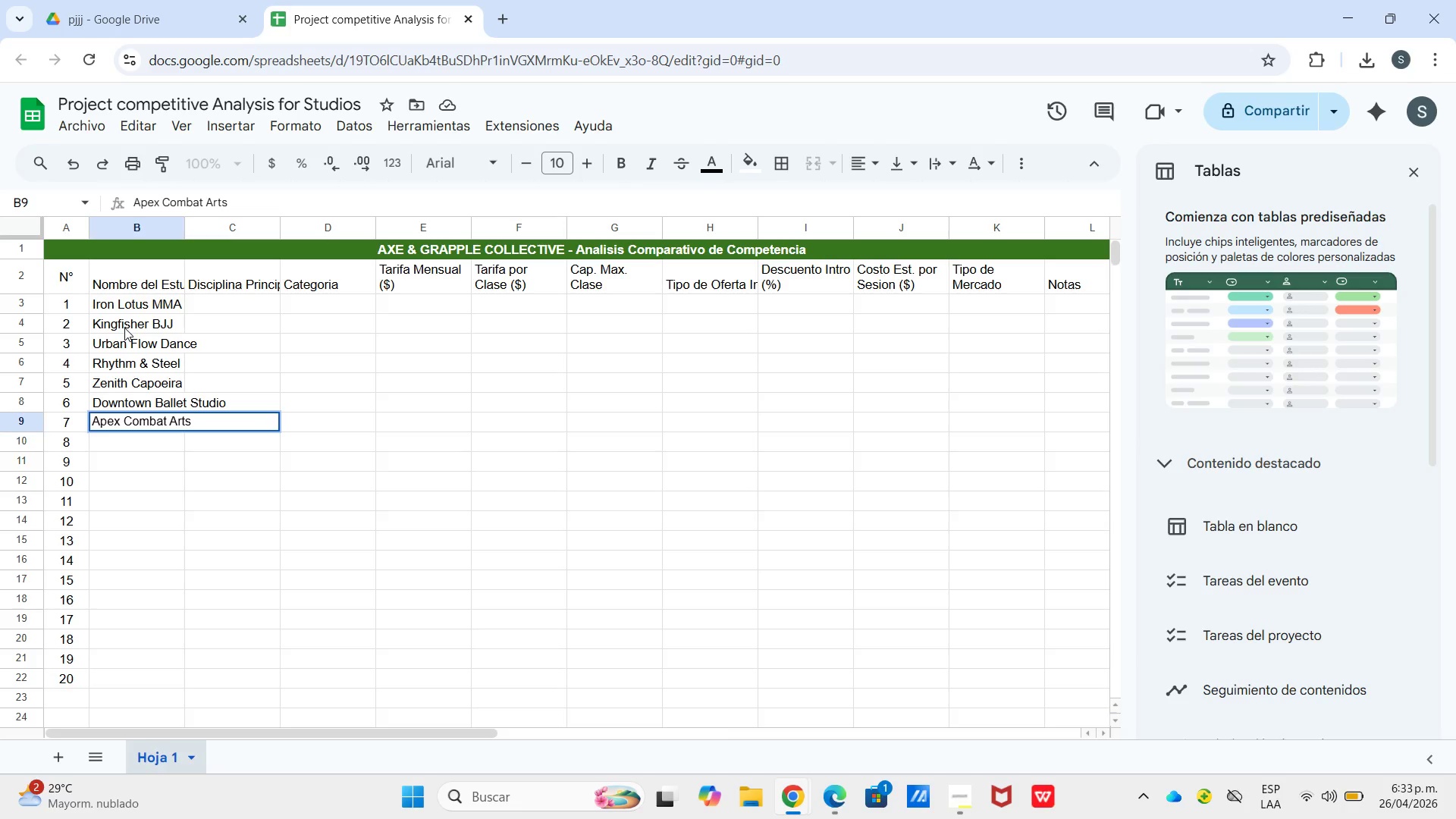 
key(Enter)
 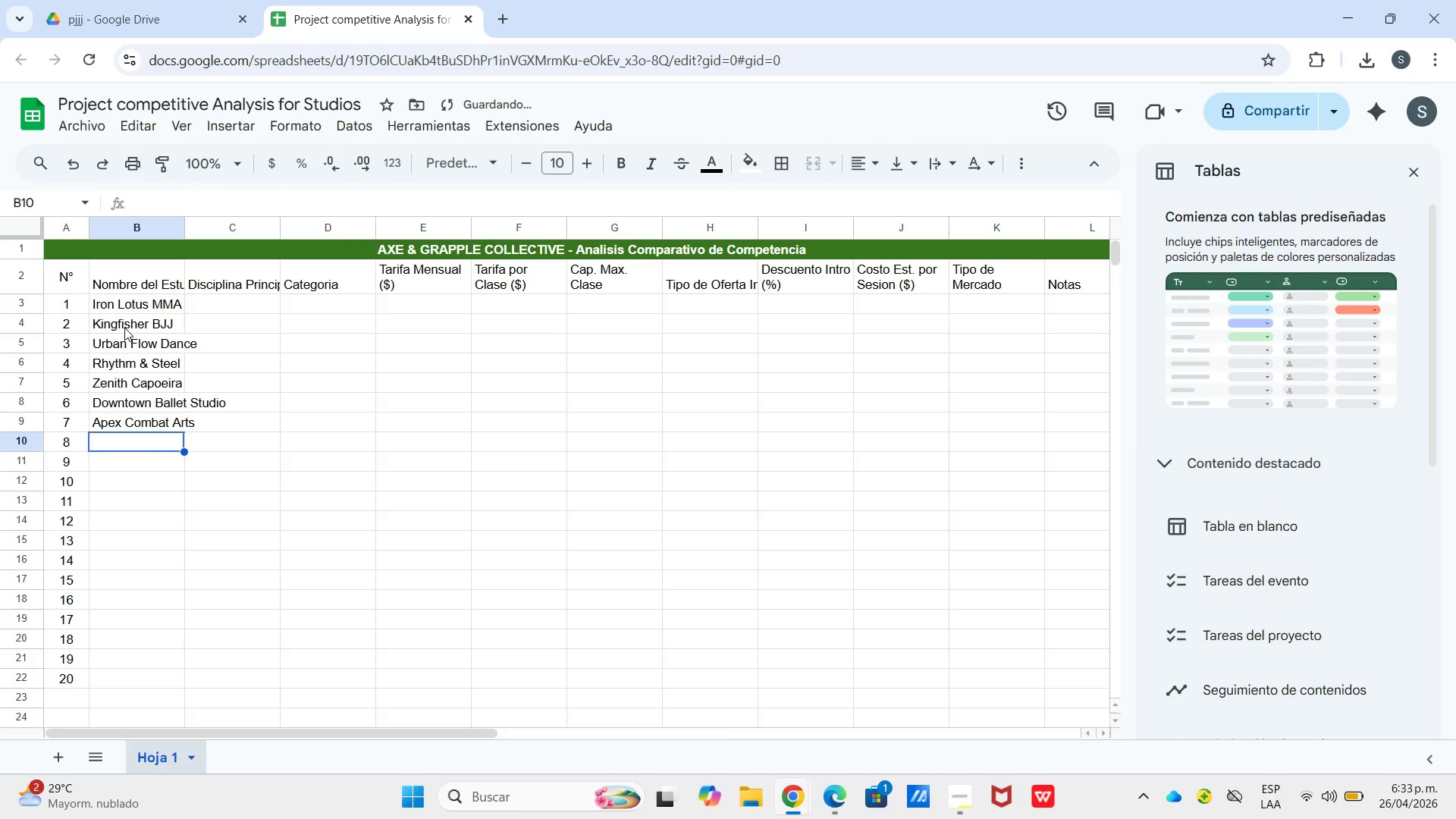 
type(Sol Dance Academy)
 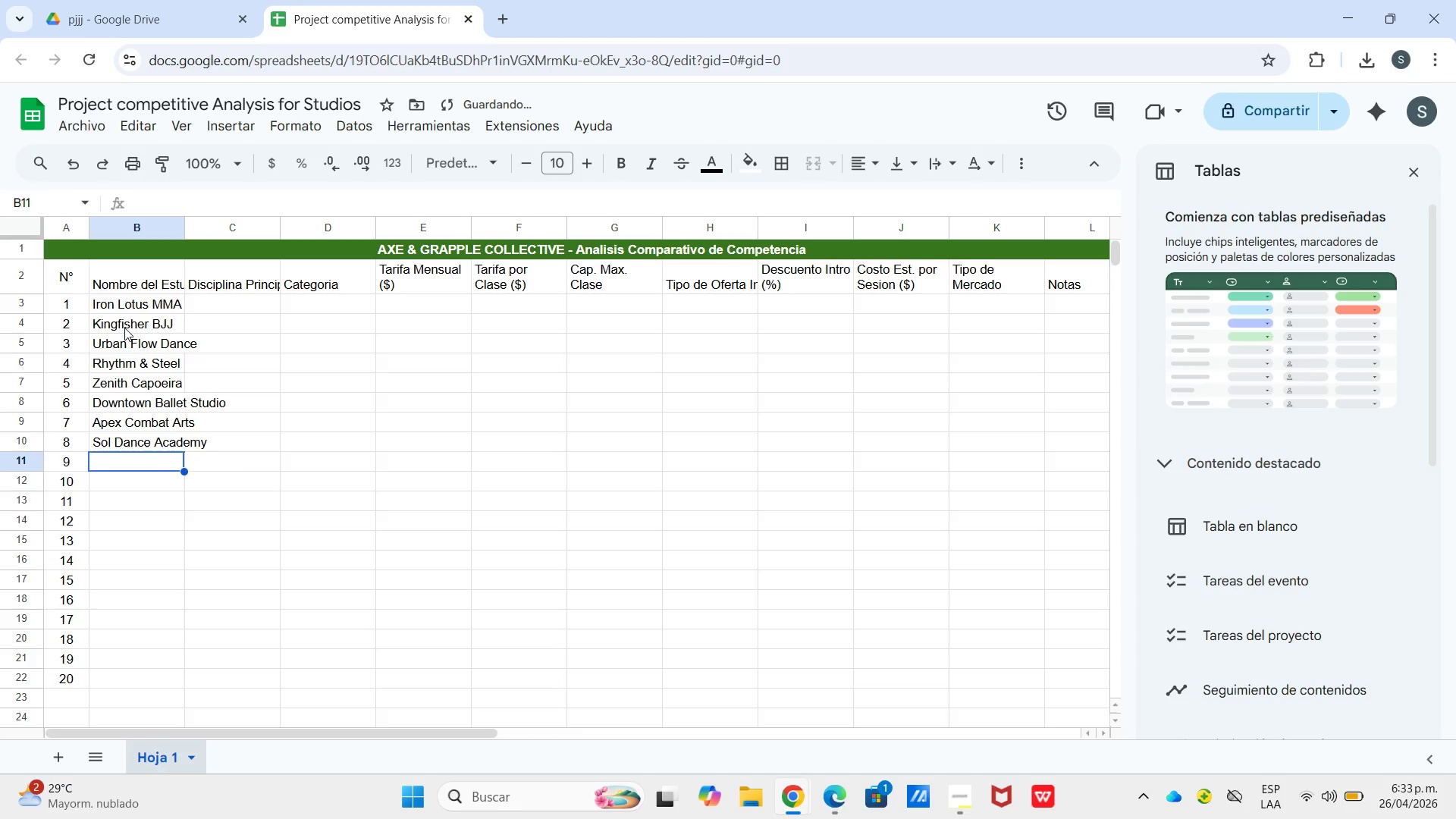 
 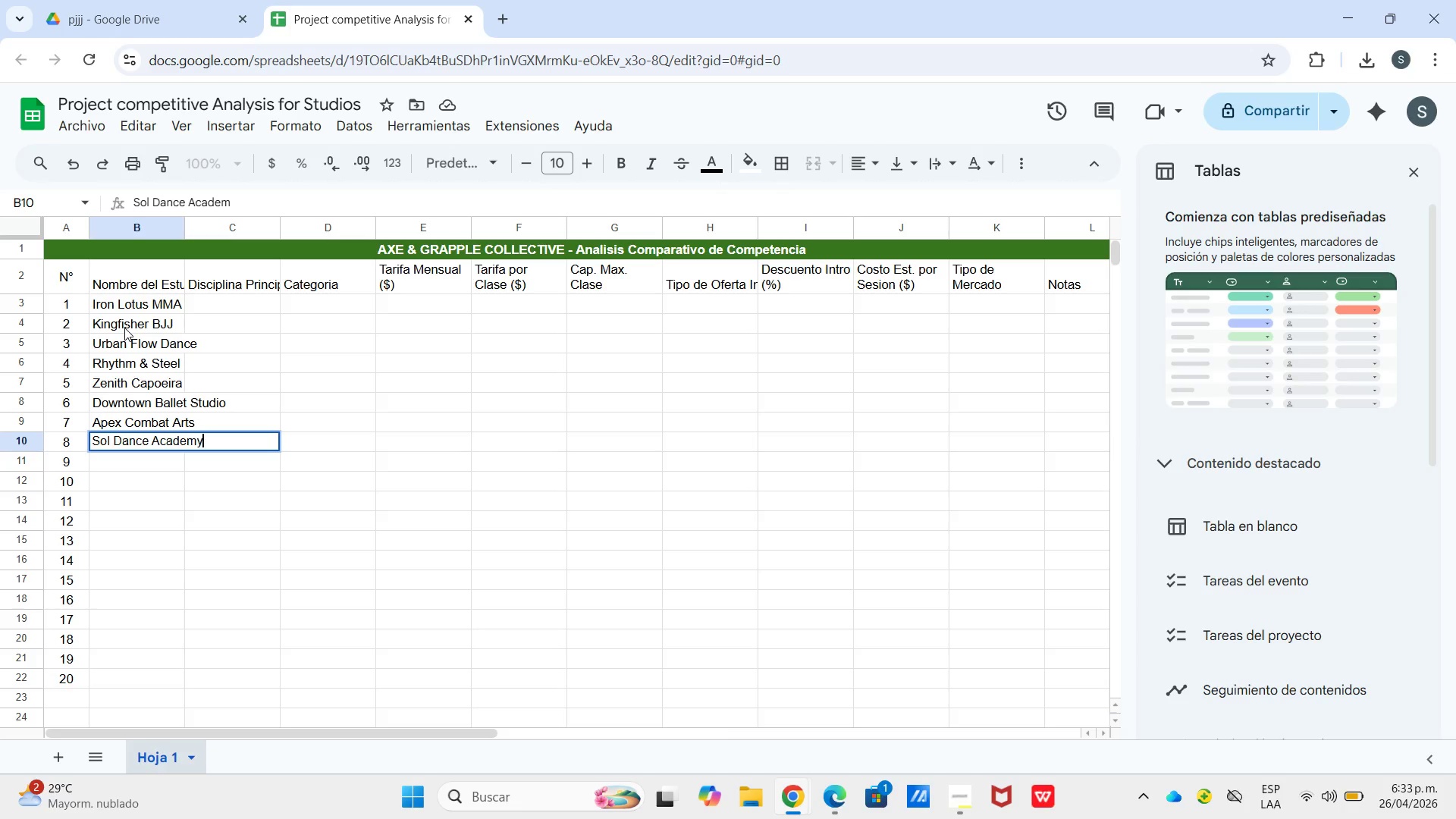 
key(Enter)
 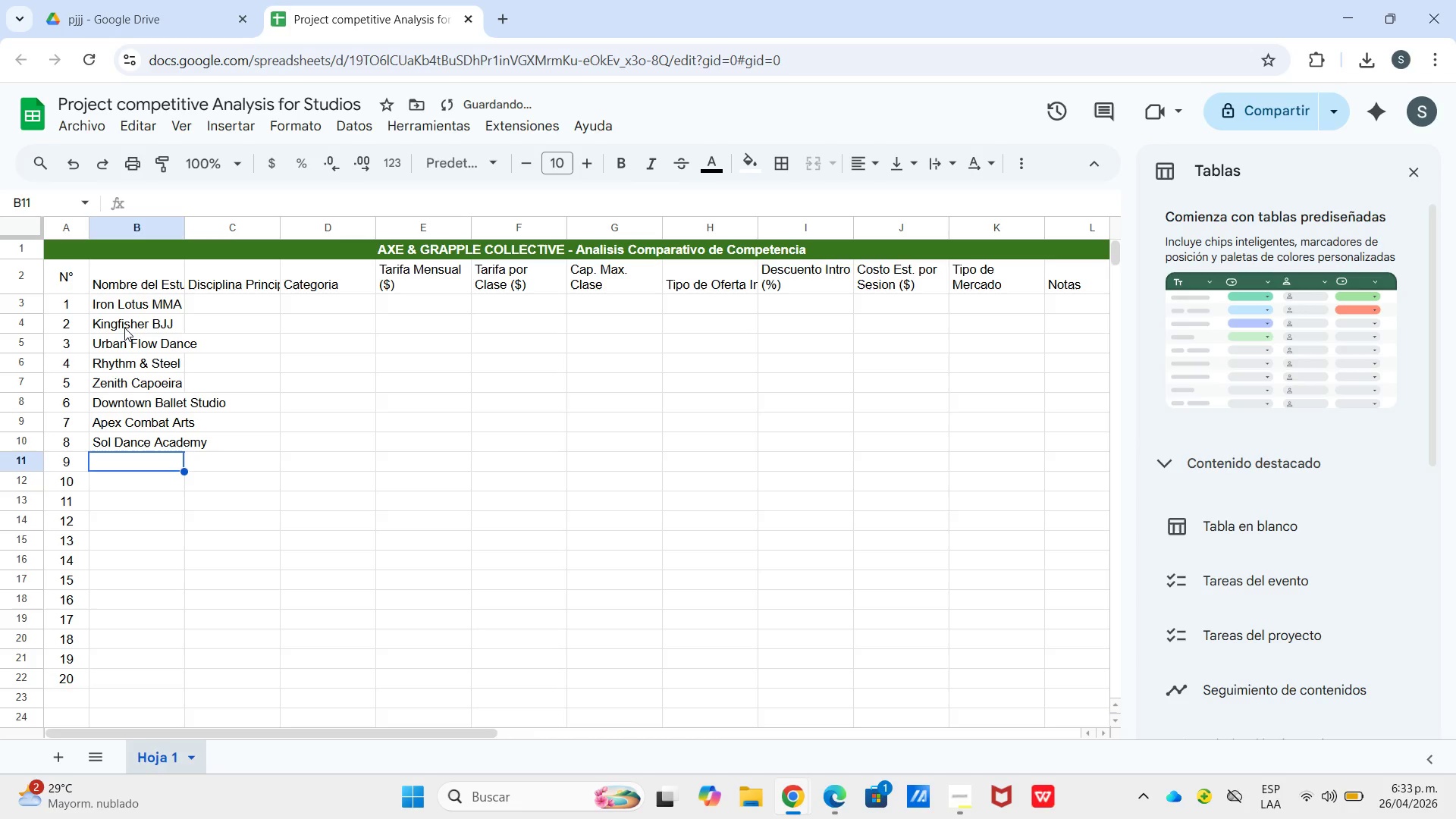 
type(Forca Jiu-Jitsu)
 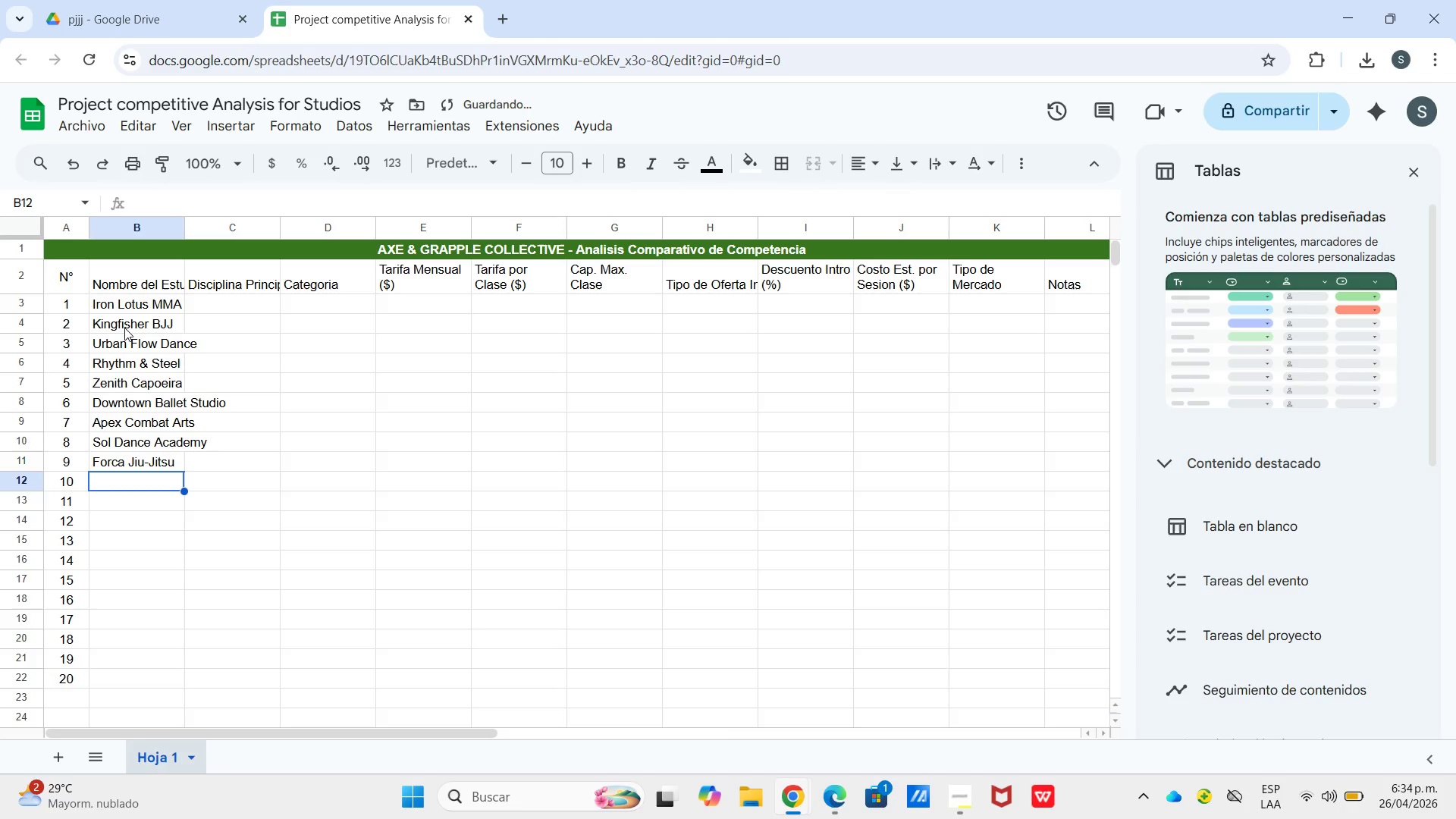 
 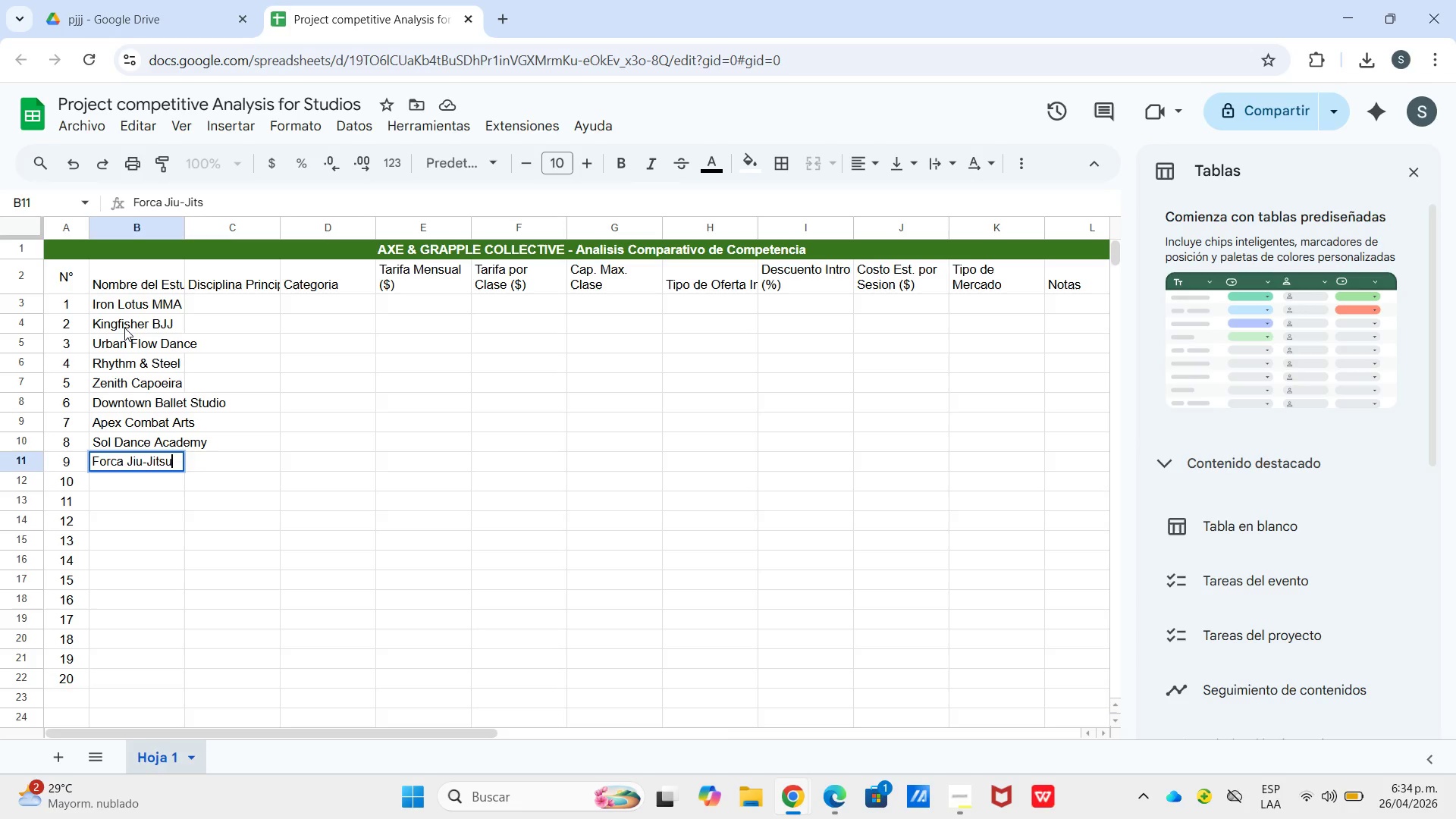 
key(Enter)
 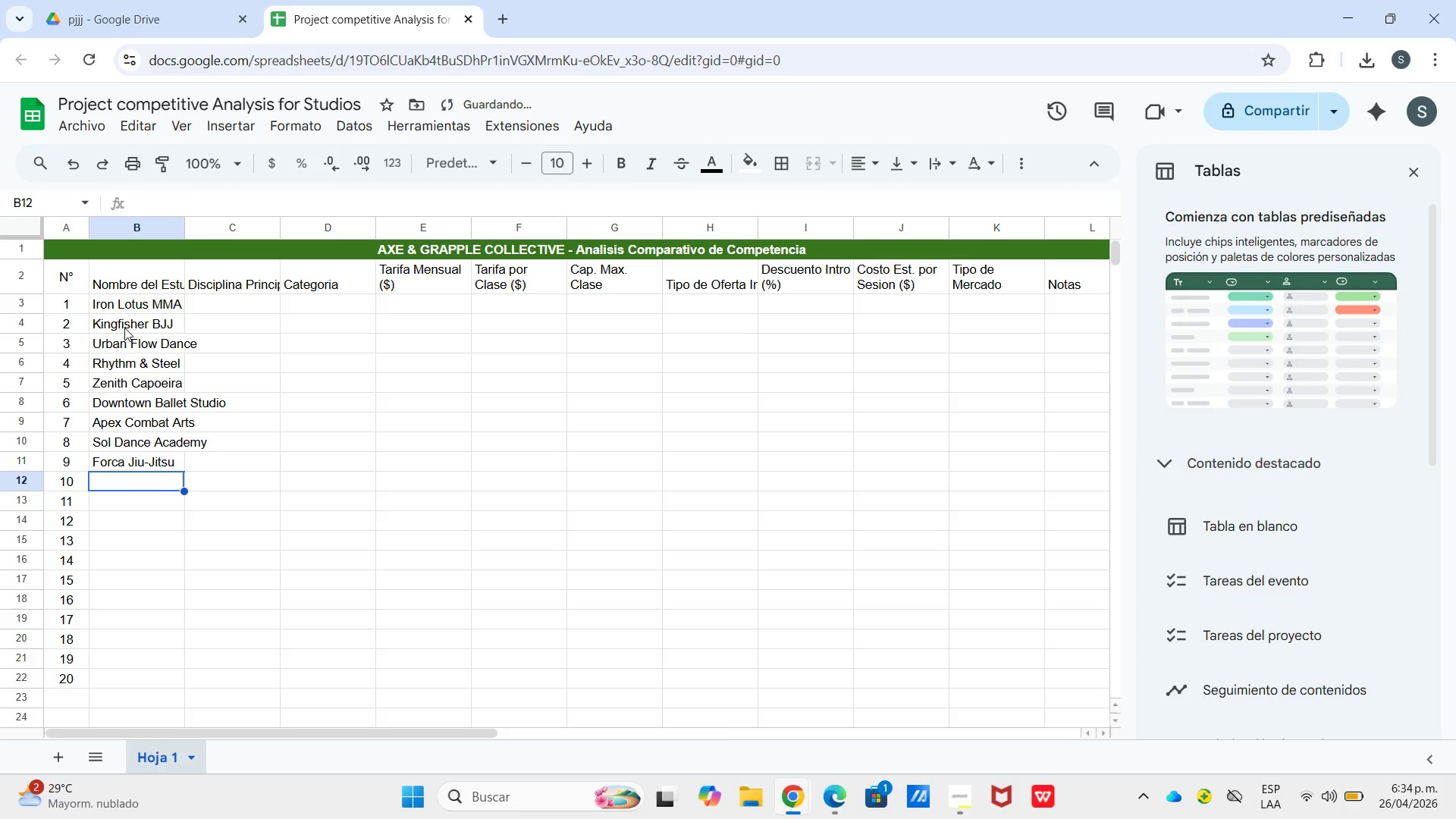 
type(Eleva)
 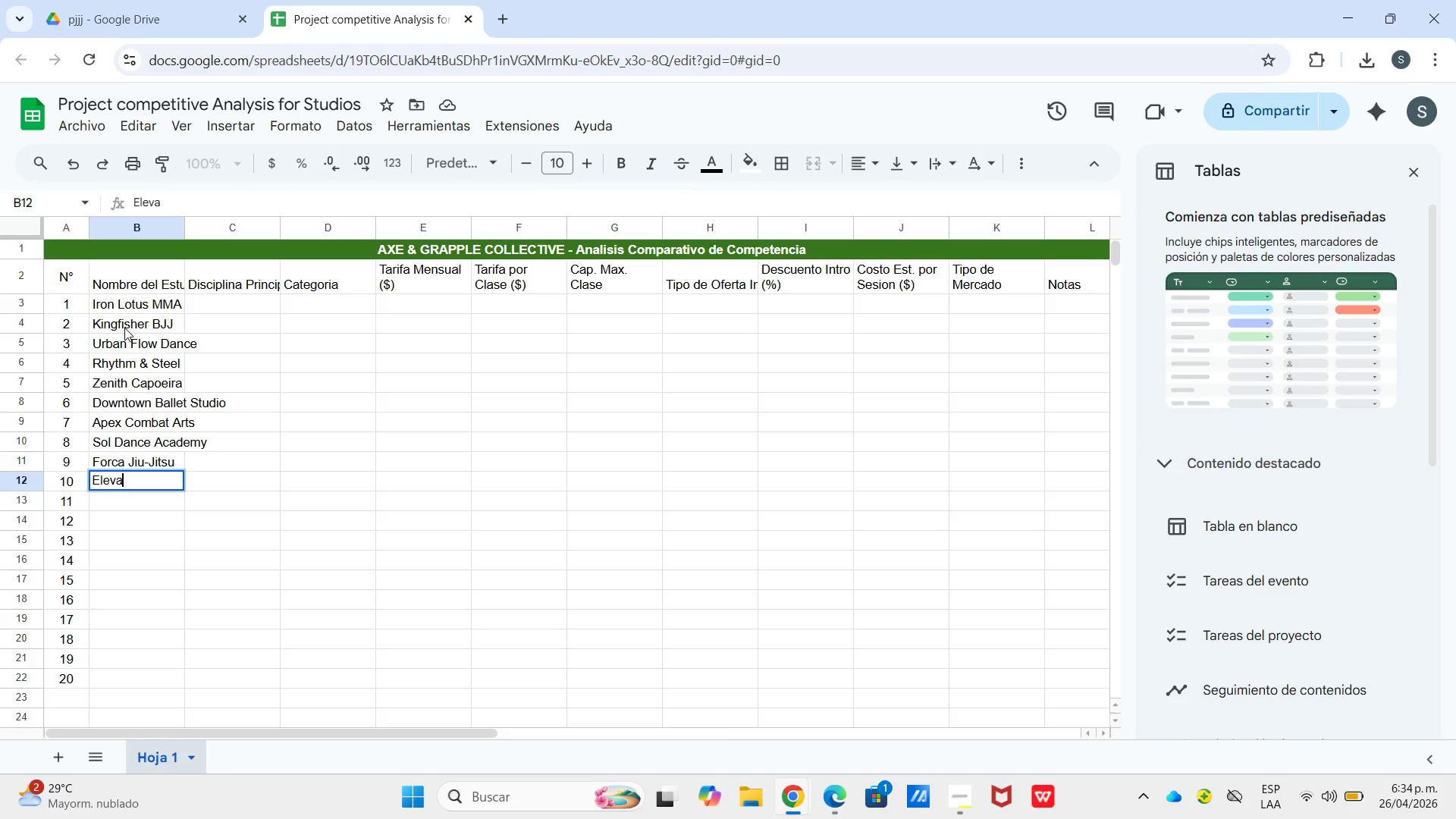 
type(te Maa)
key(Backspace)
type(rtial Arts)
 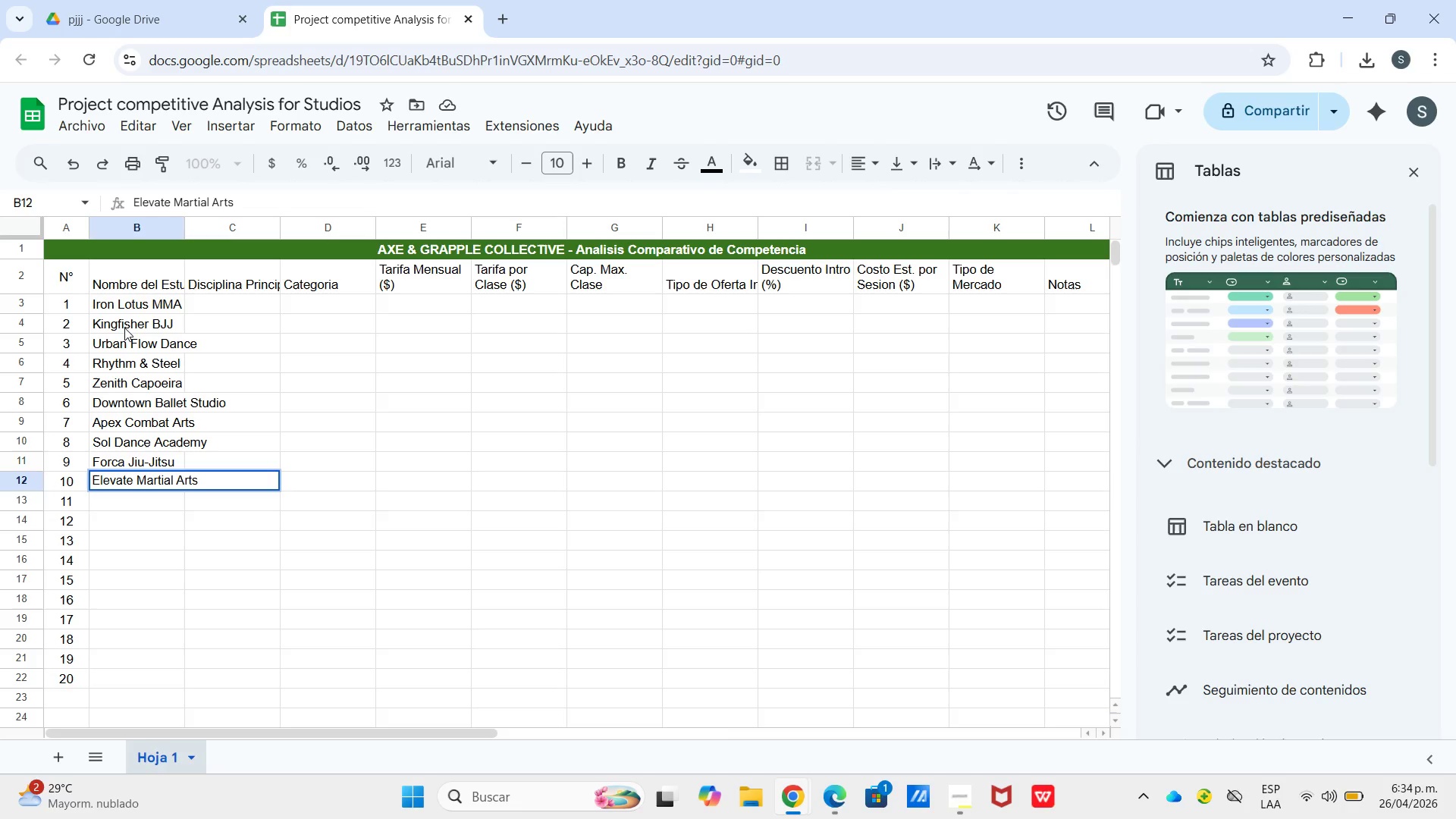 
key(Enter)
 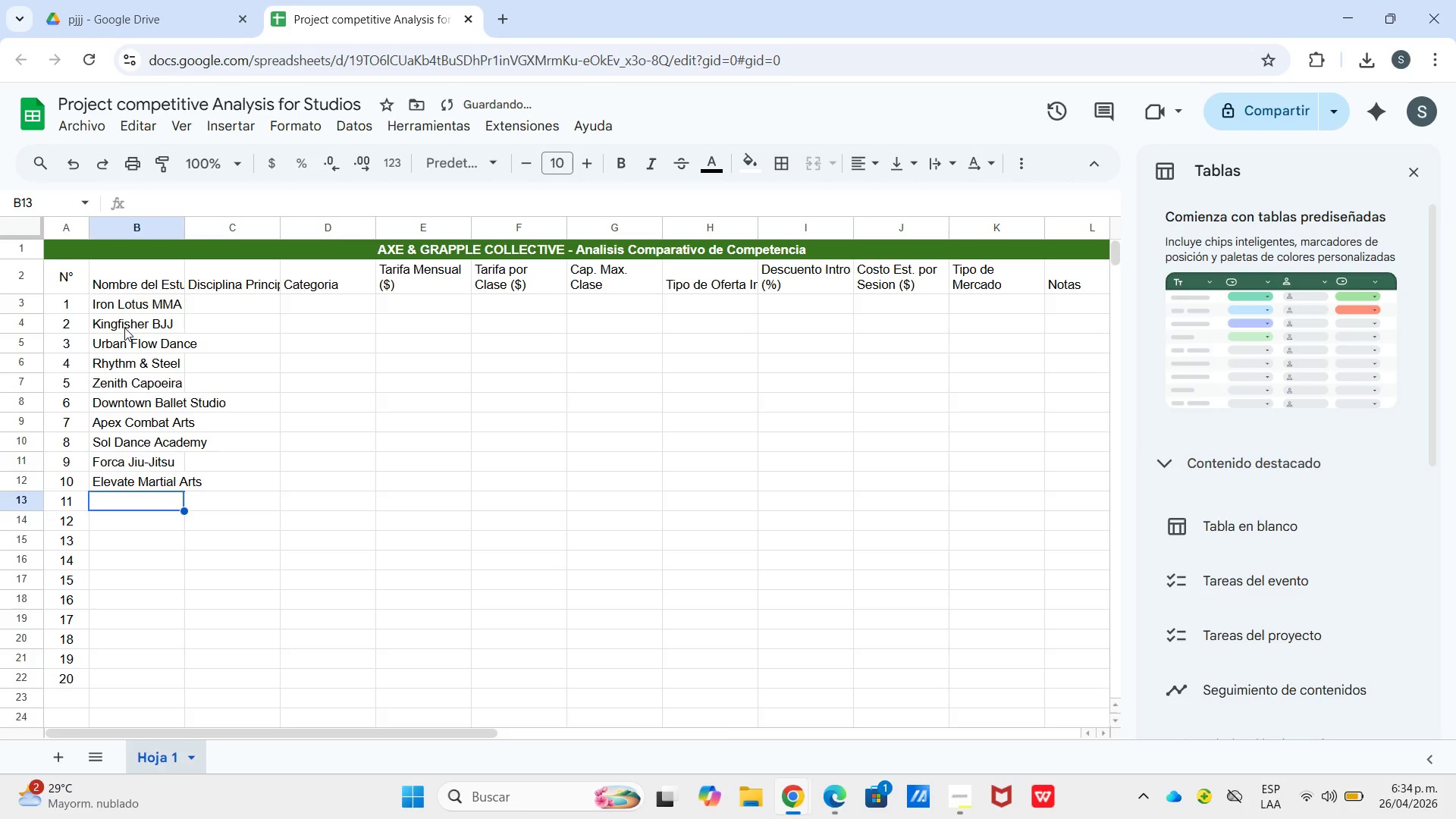 
type(Momentum Fitness ^ MMA)
 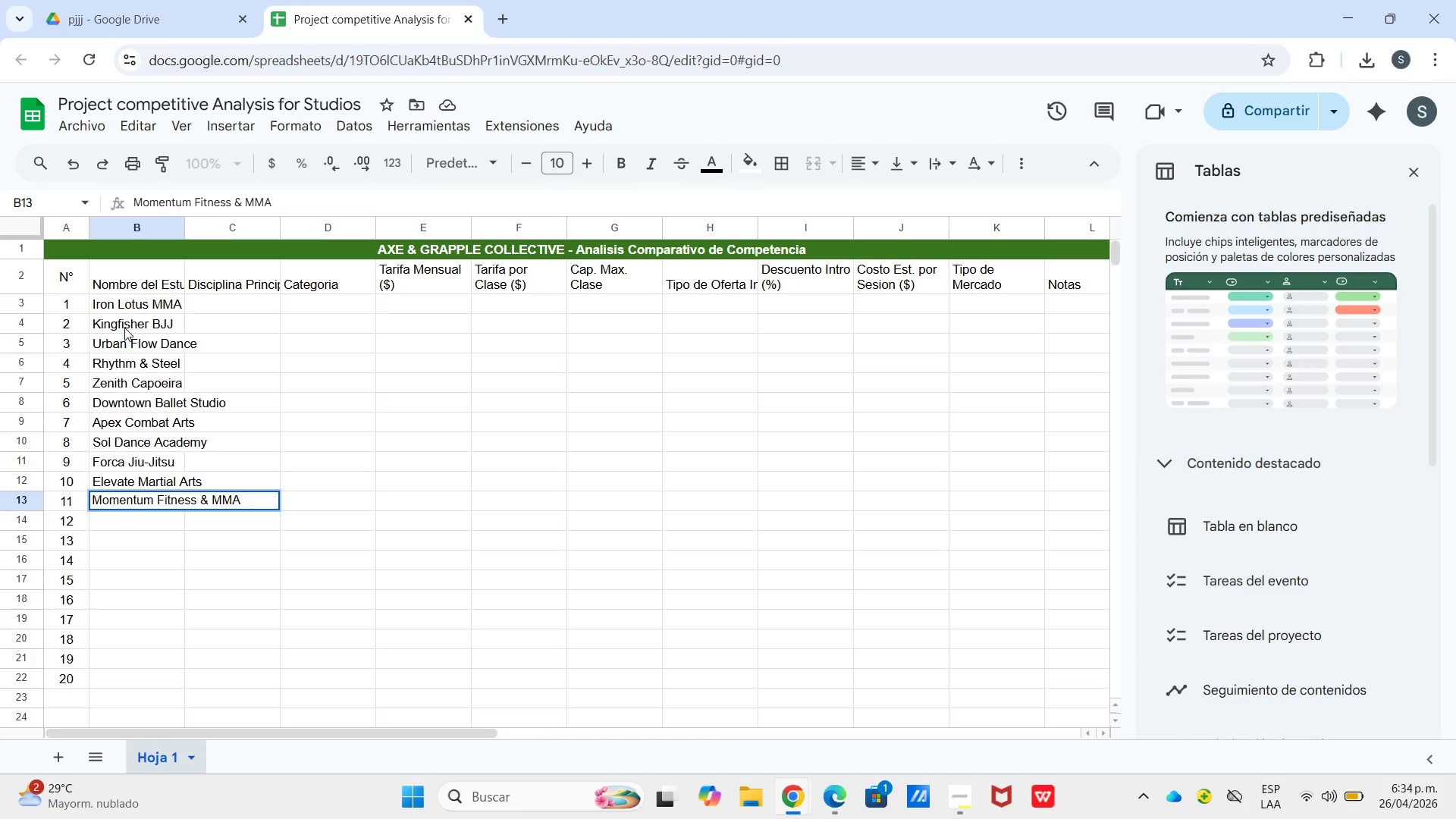 
key(Enter)
 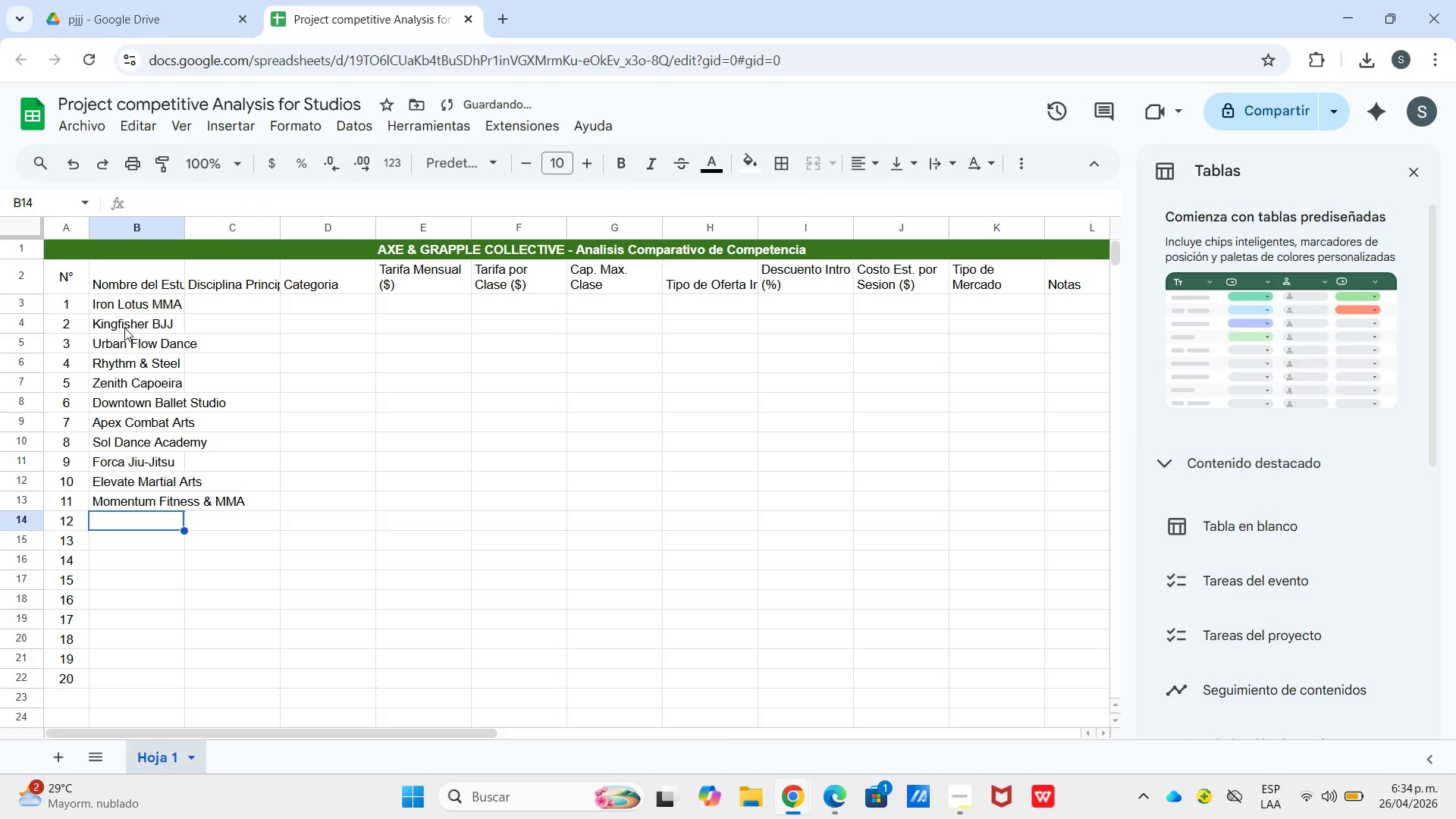 
type(Lak)
 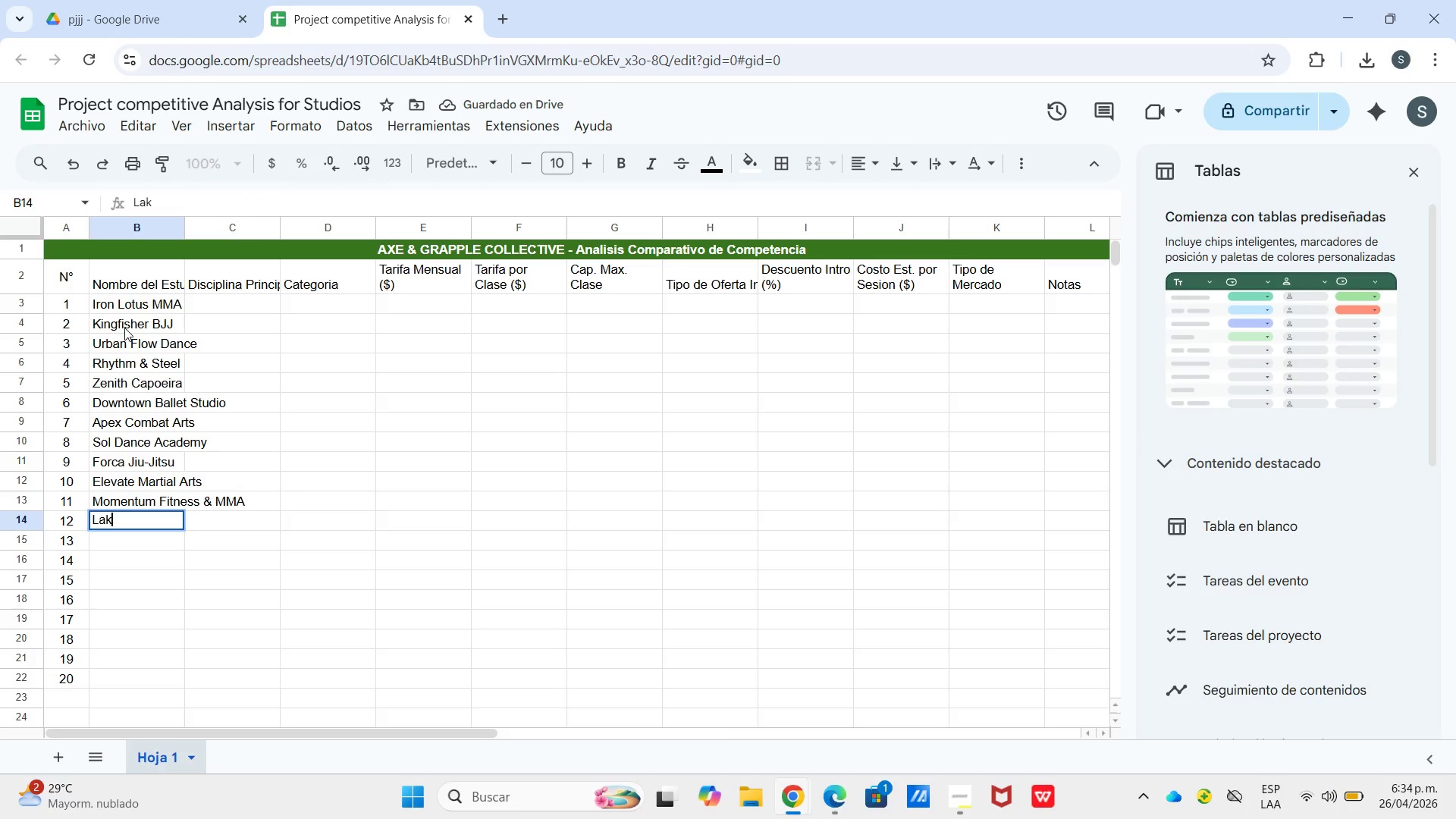 
type(eside Contemporary)
 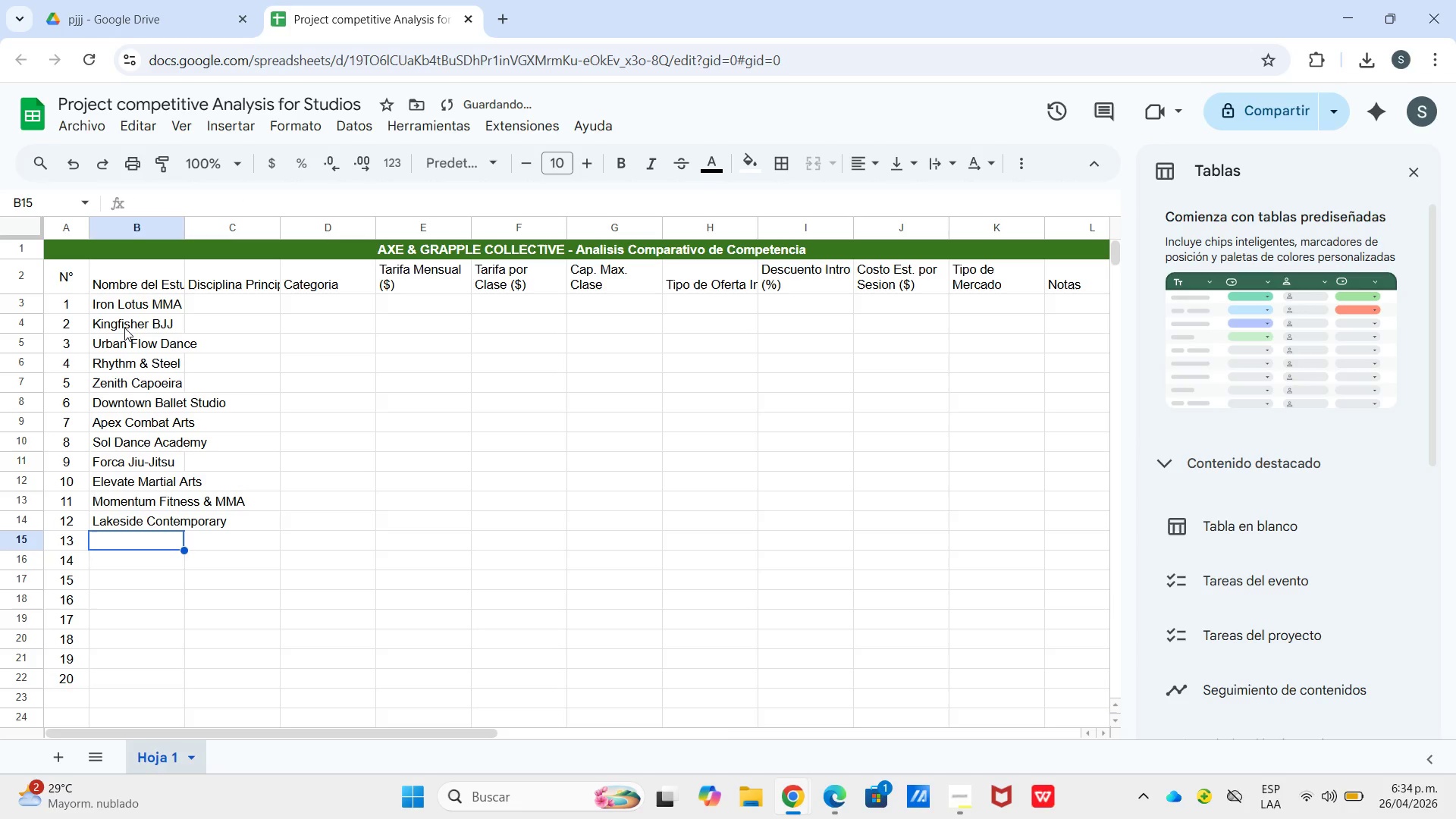 
 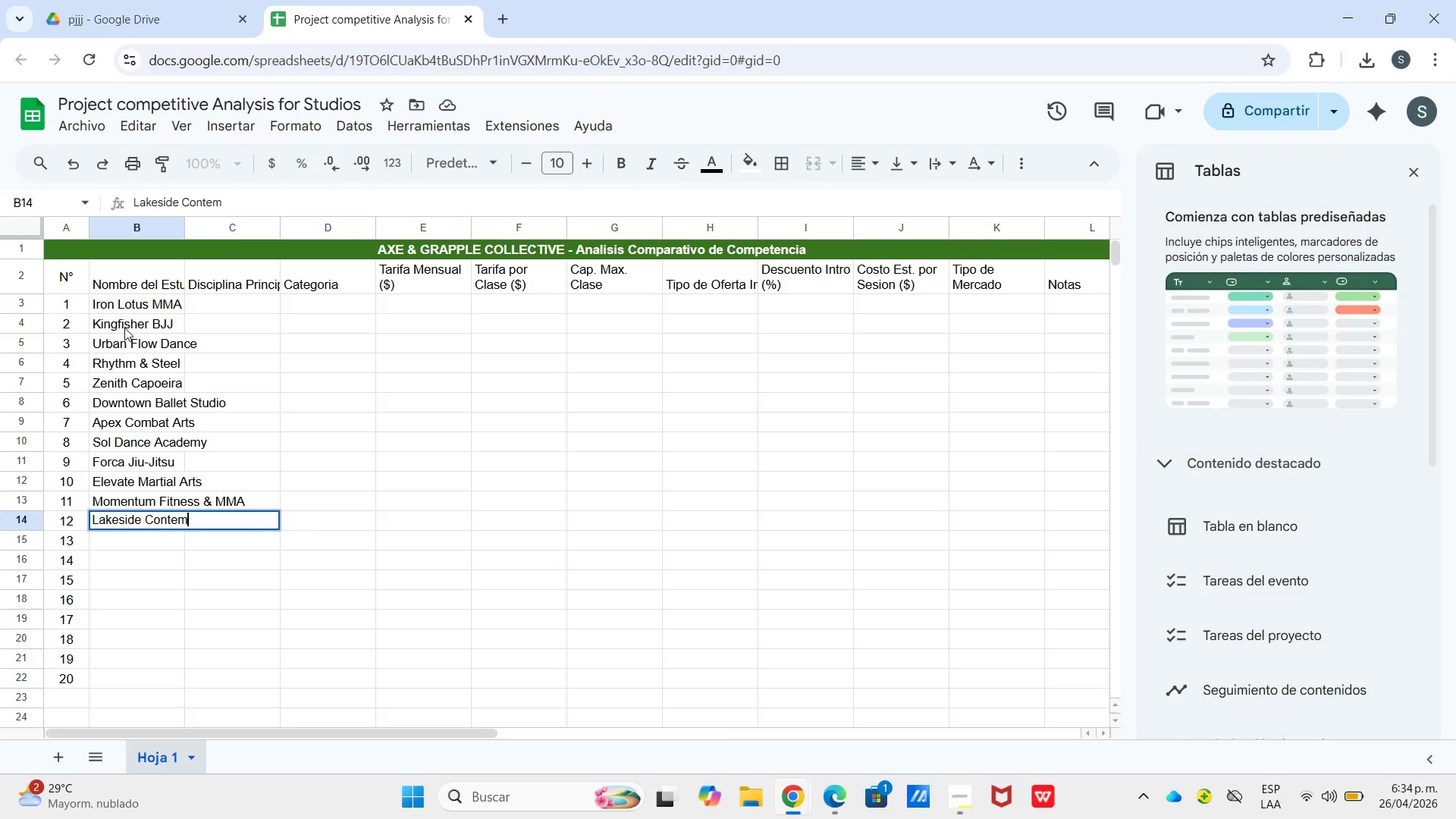 
key(Enter)
 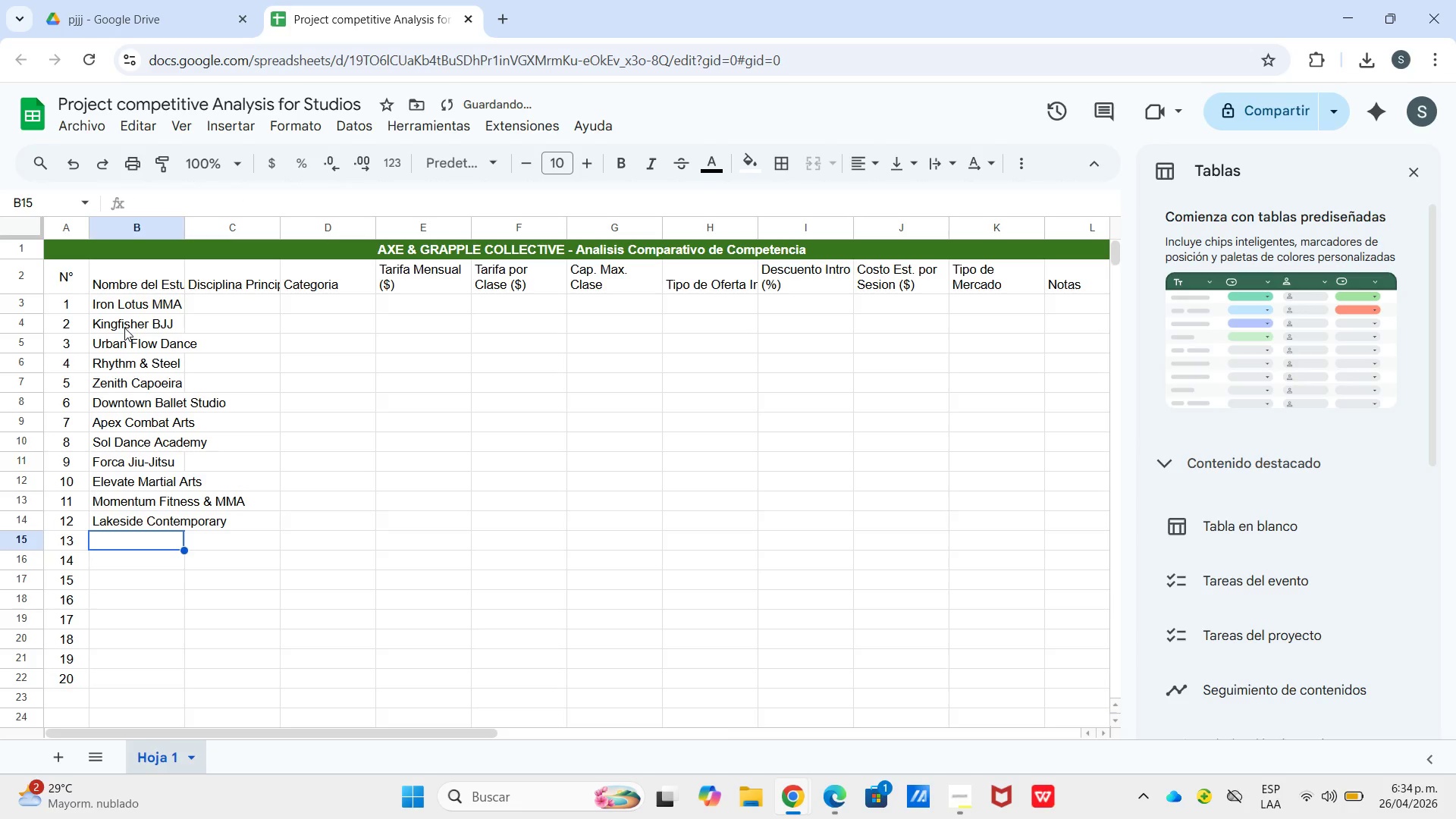 
type(Primal)
 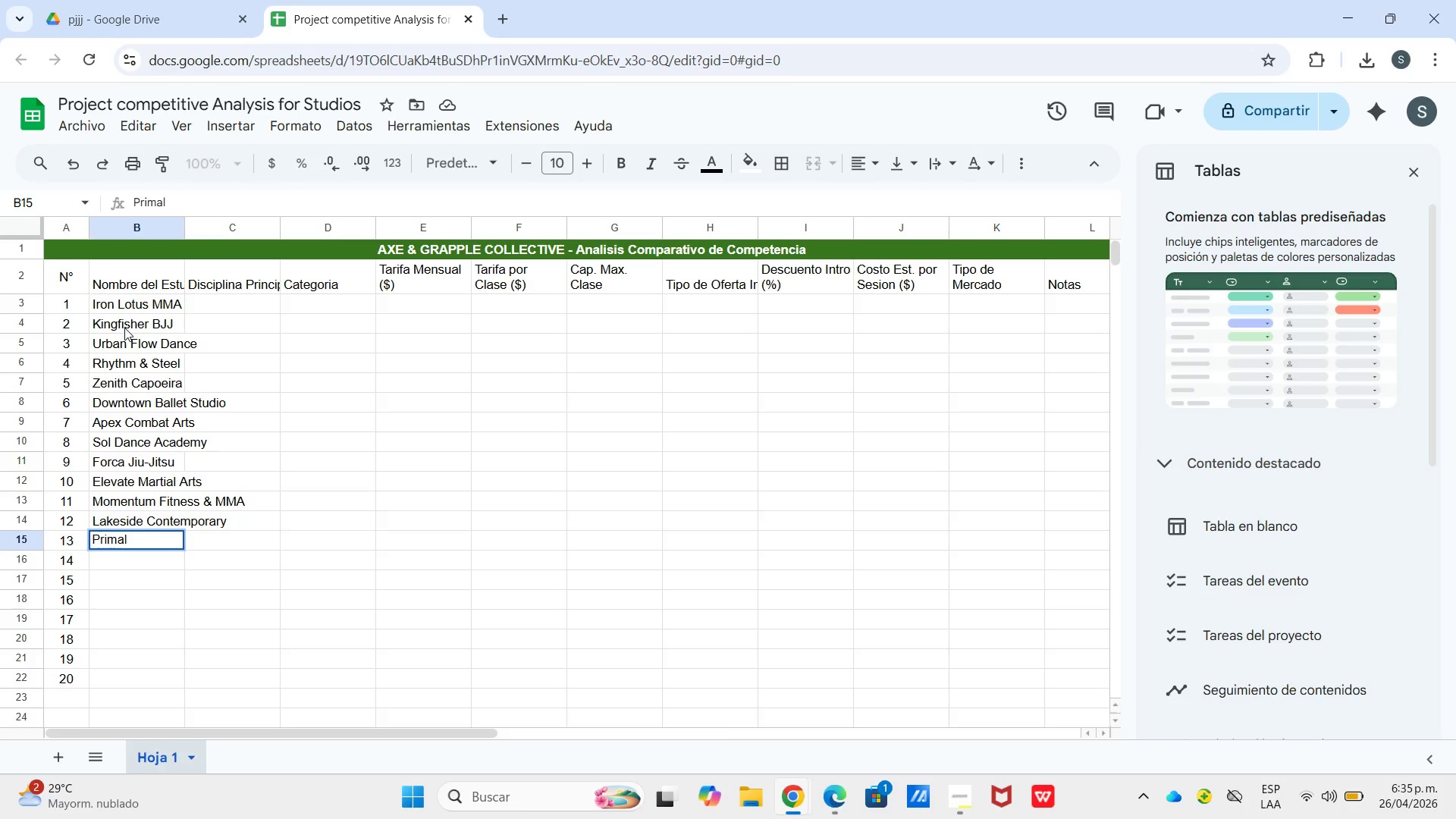 
wait(7.69)
 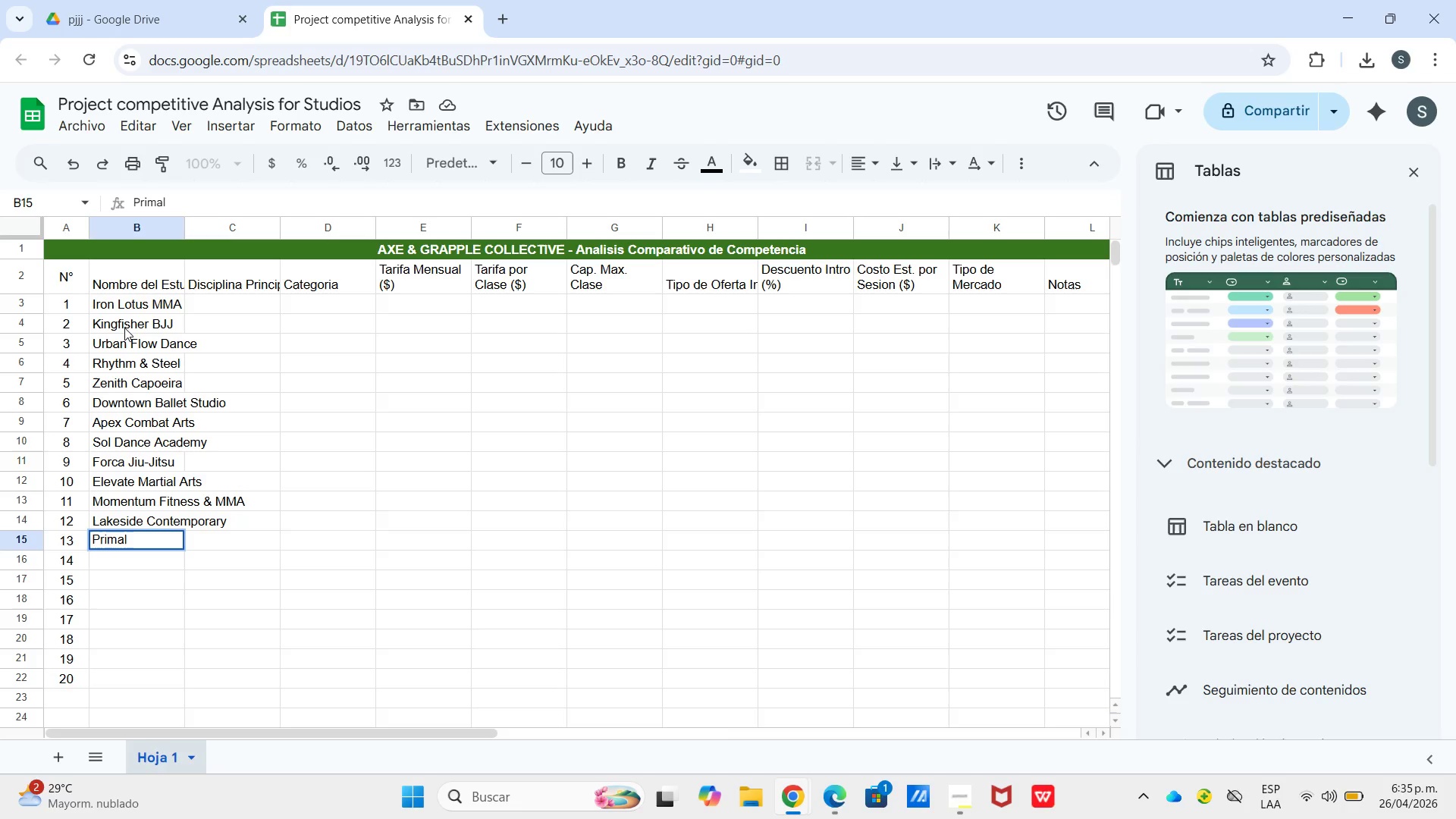 
type( Thai Boxing)
 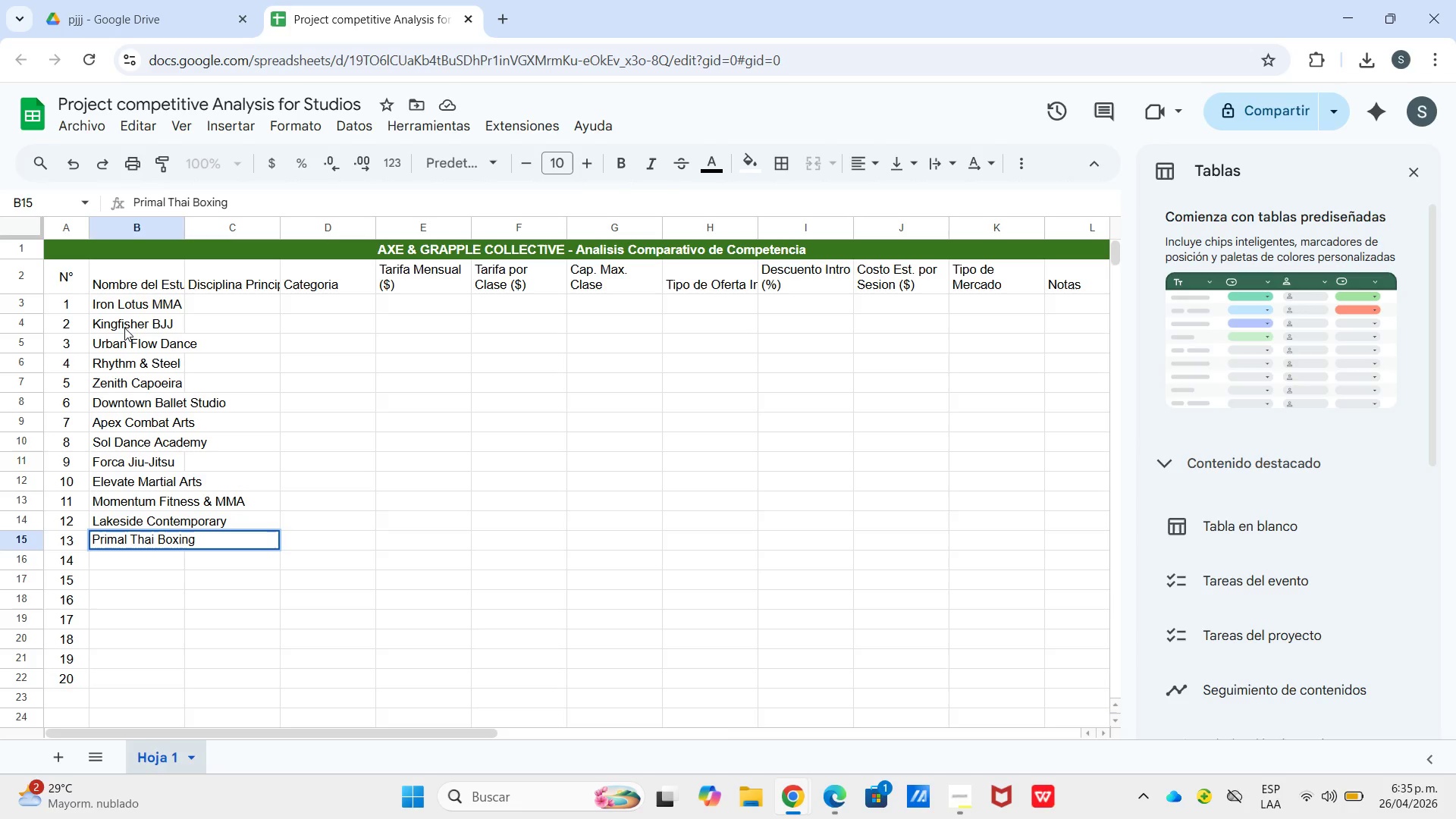 
key(Enter)
 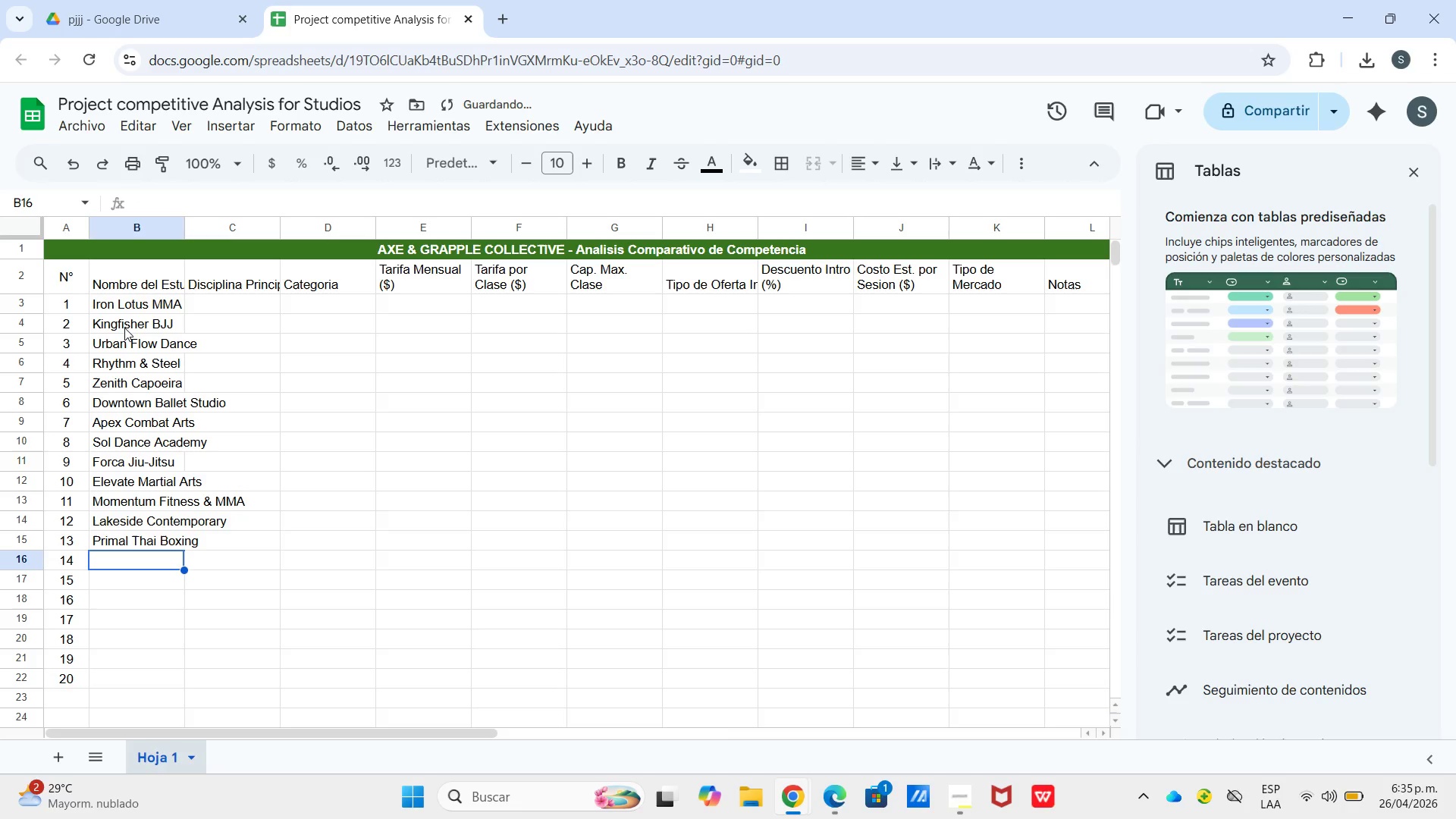 
type(Vibe Studio)
 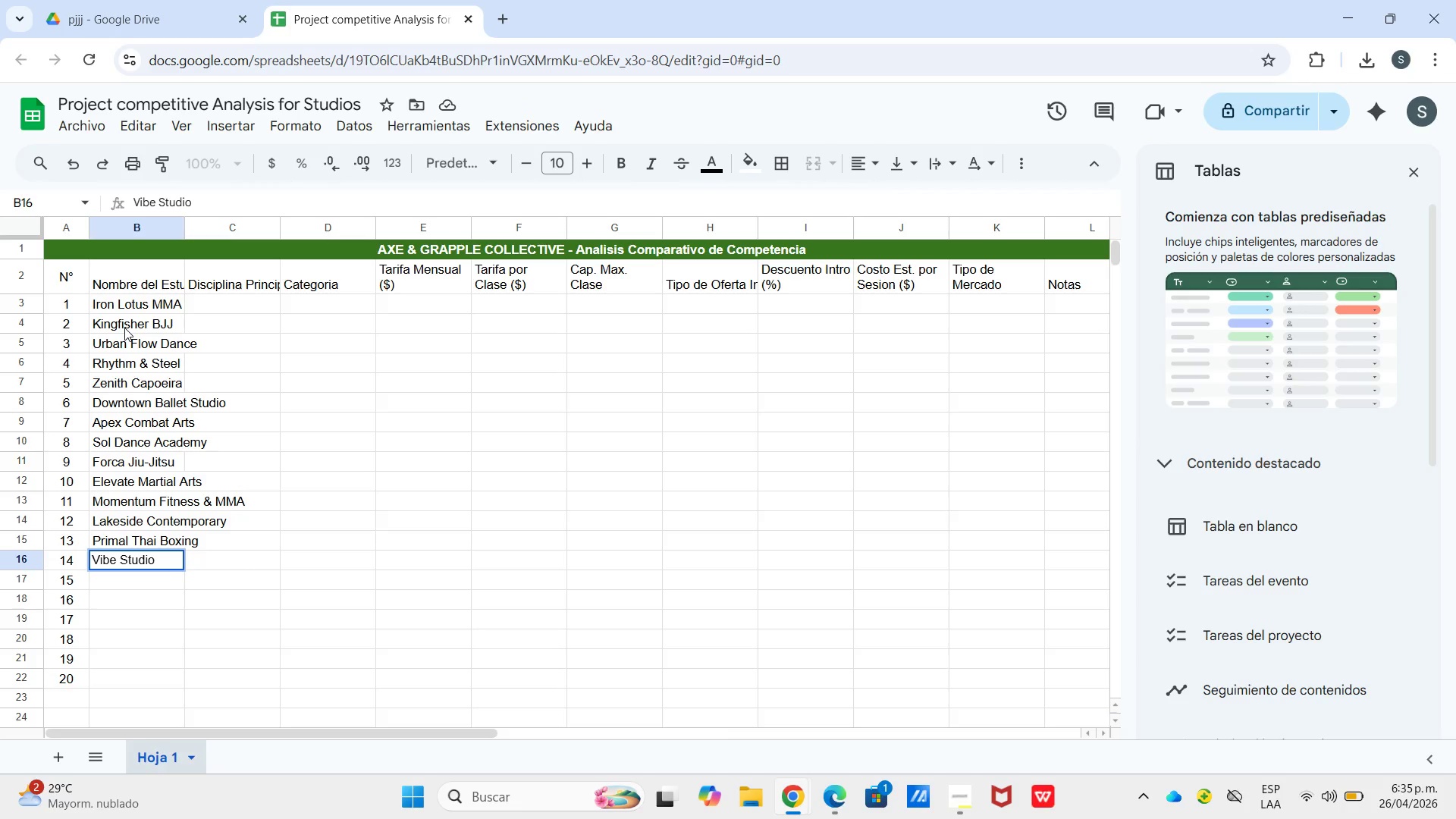 
key(Enter)
 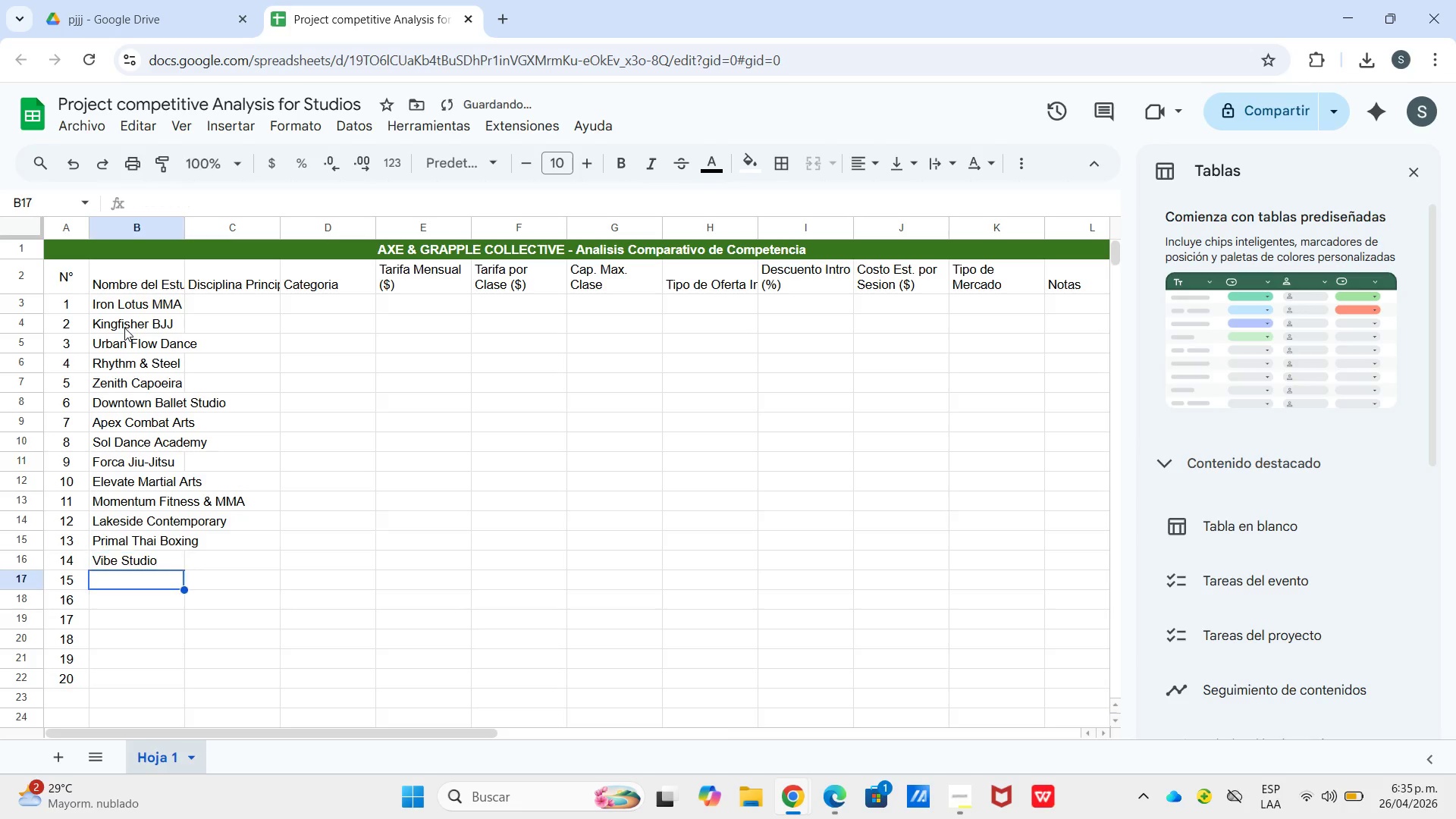 
type(Ground ^ Pound)
 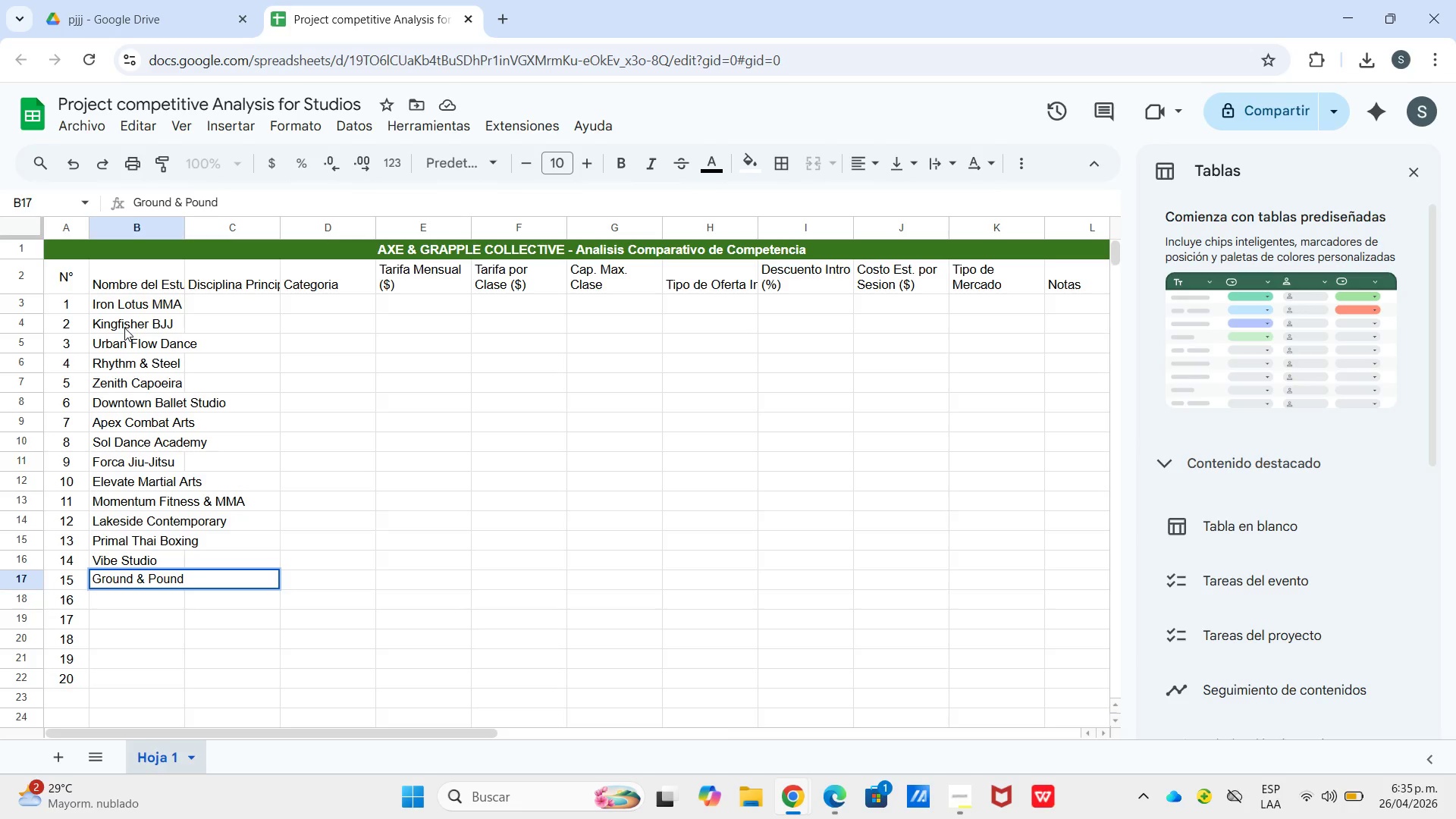 
type( Academy)
 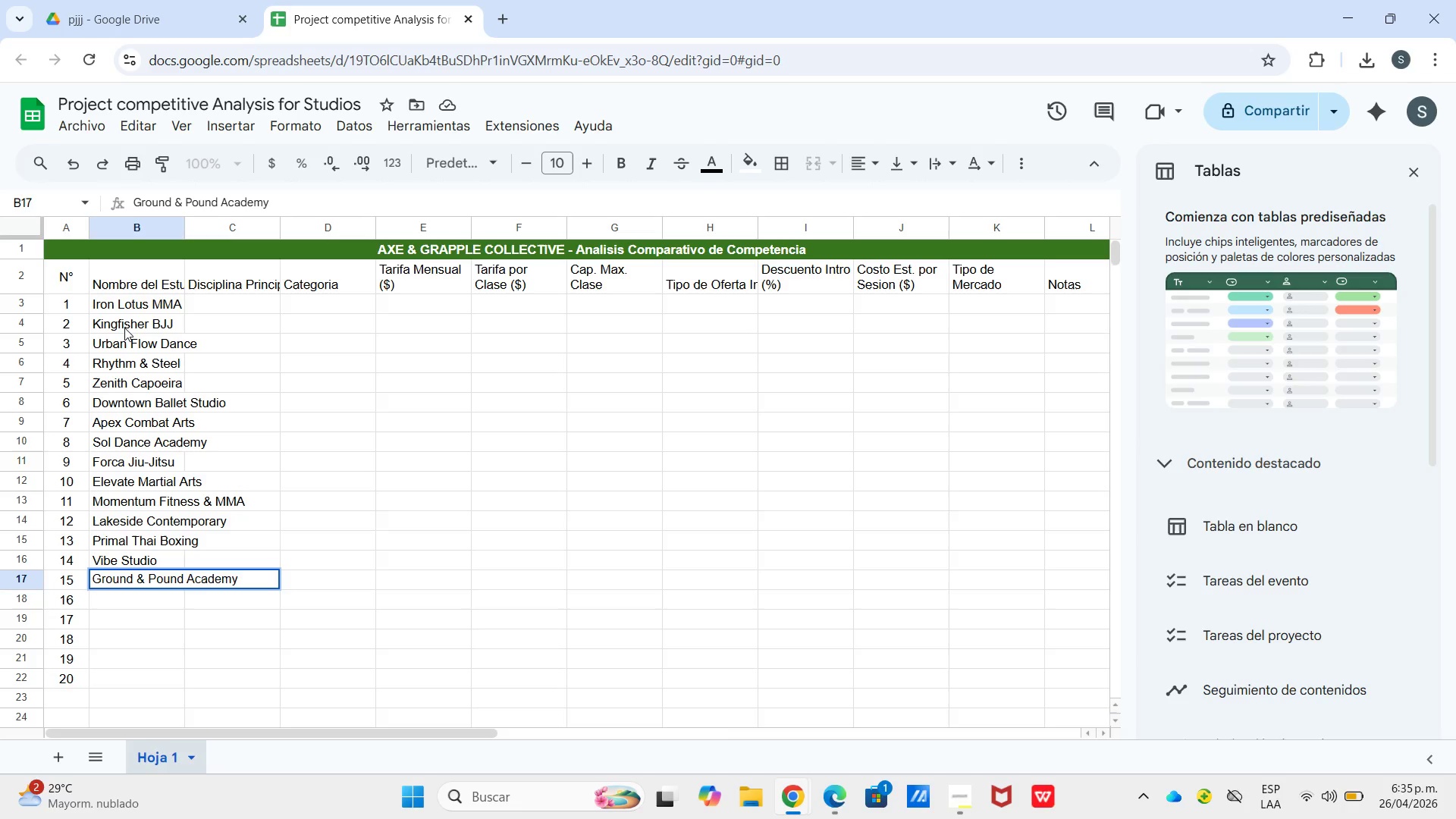 
key(Enter)
 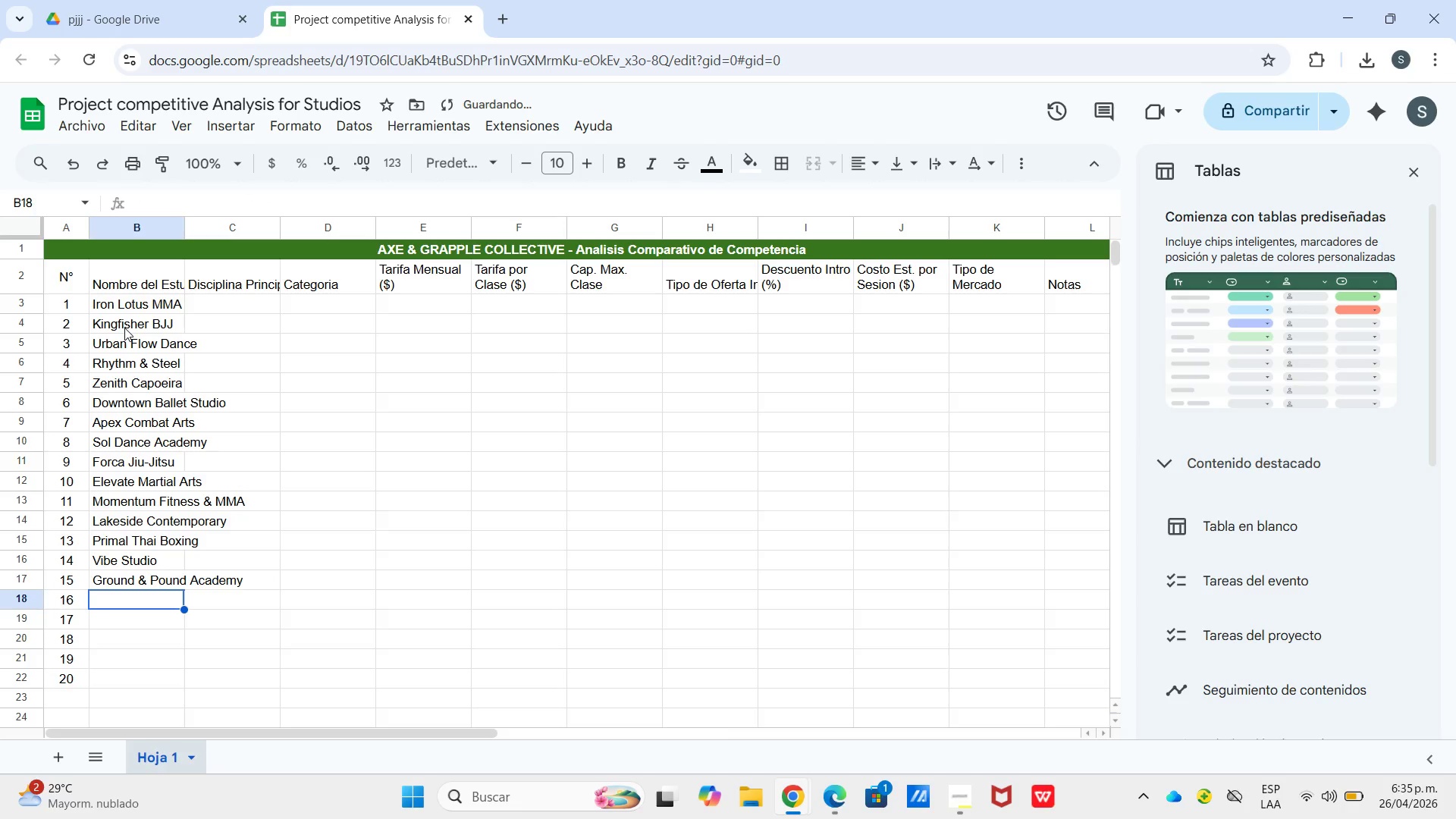 
type(Nouveau Ballet)
 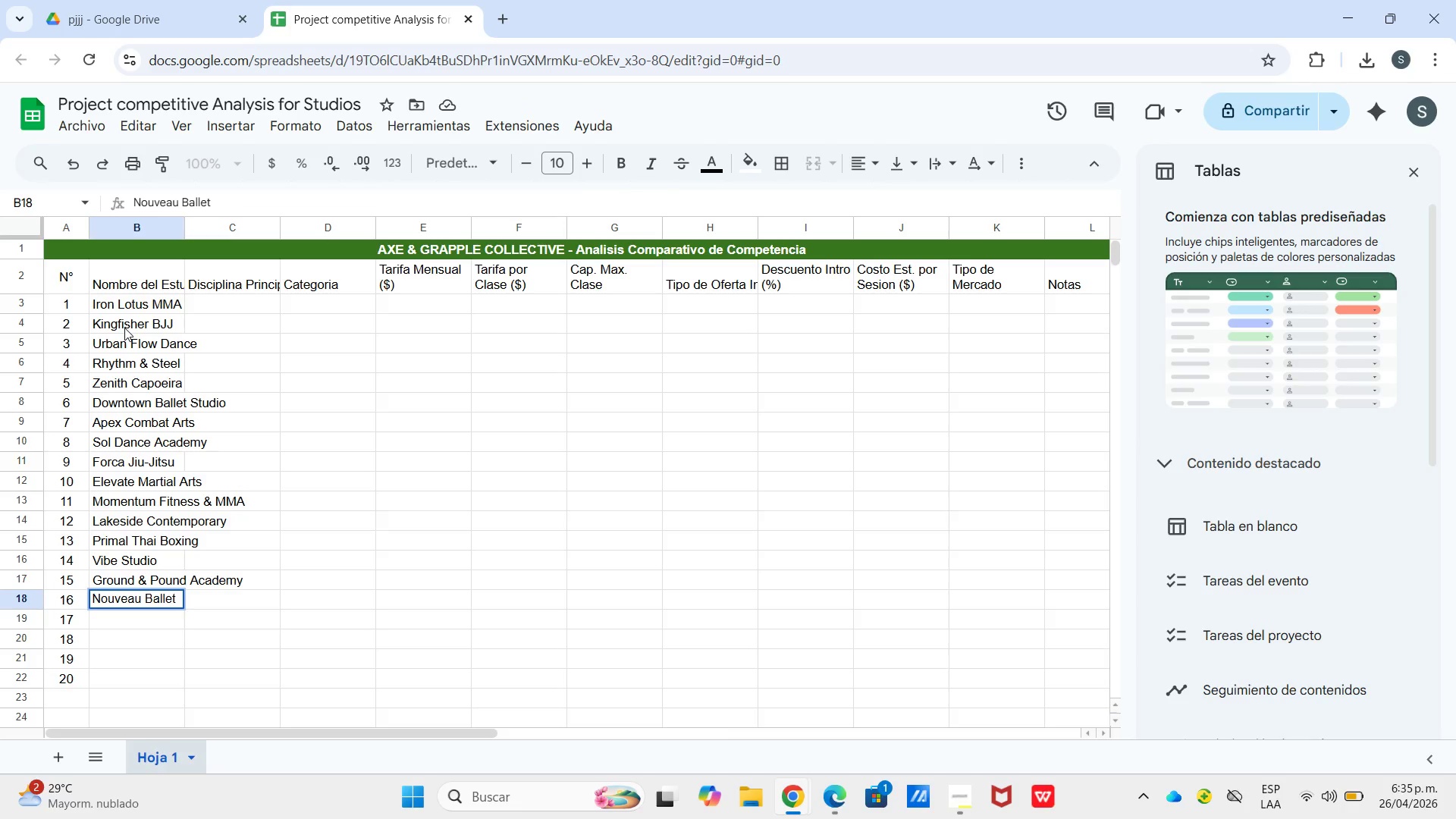 
key(Enter)
 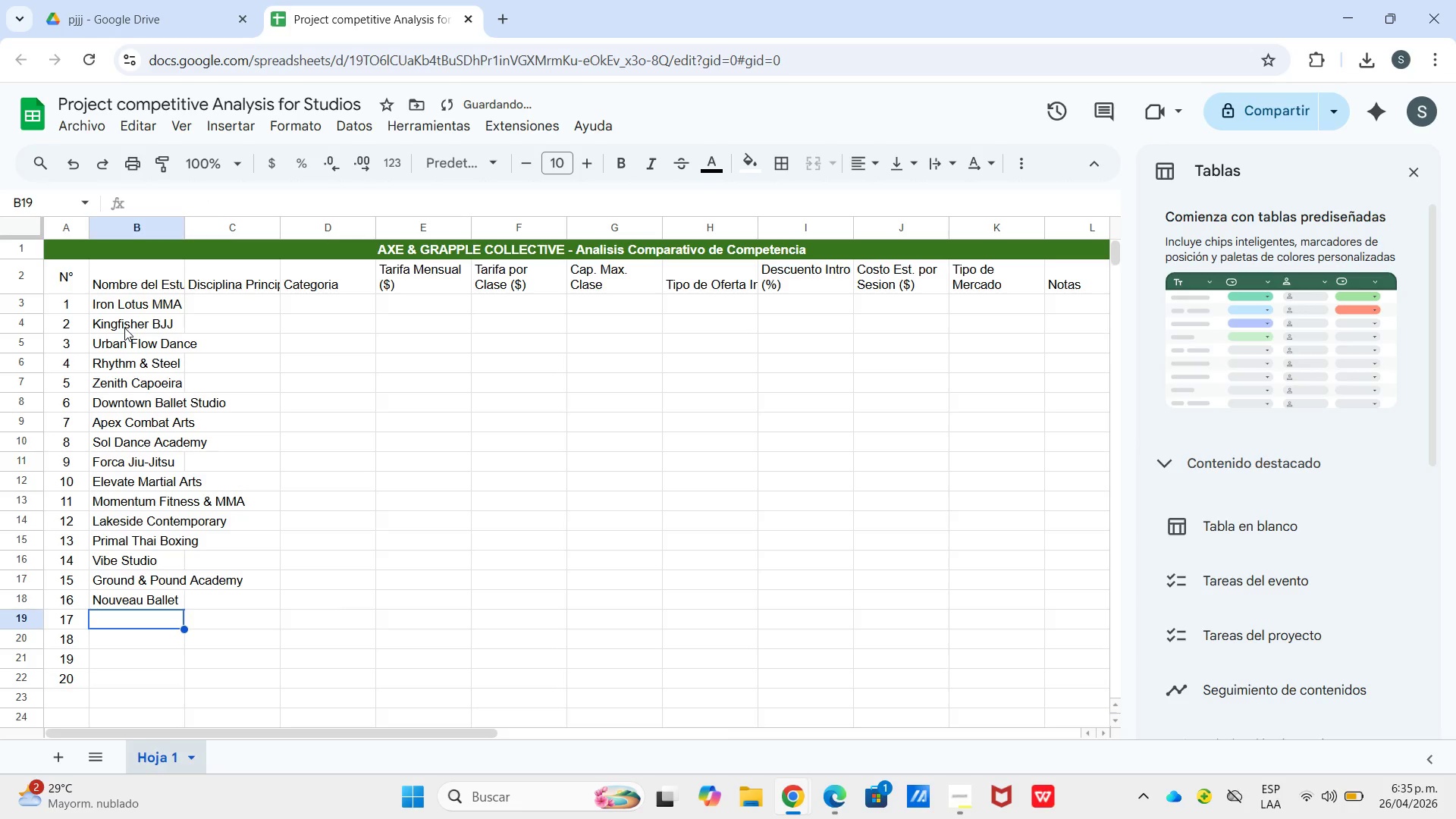 
type(Centro)
key(Backspace)
key(Backspace)
key(Backspace)
type(tro Cultural Capoer)
key(Backspace)
type(ia)
key(Backspace)
type(ra)
 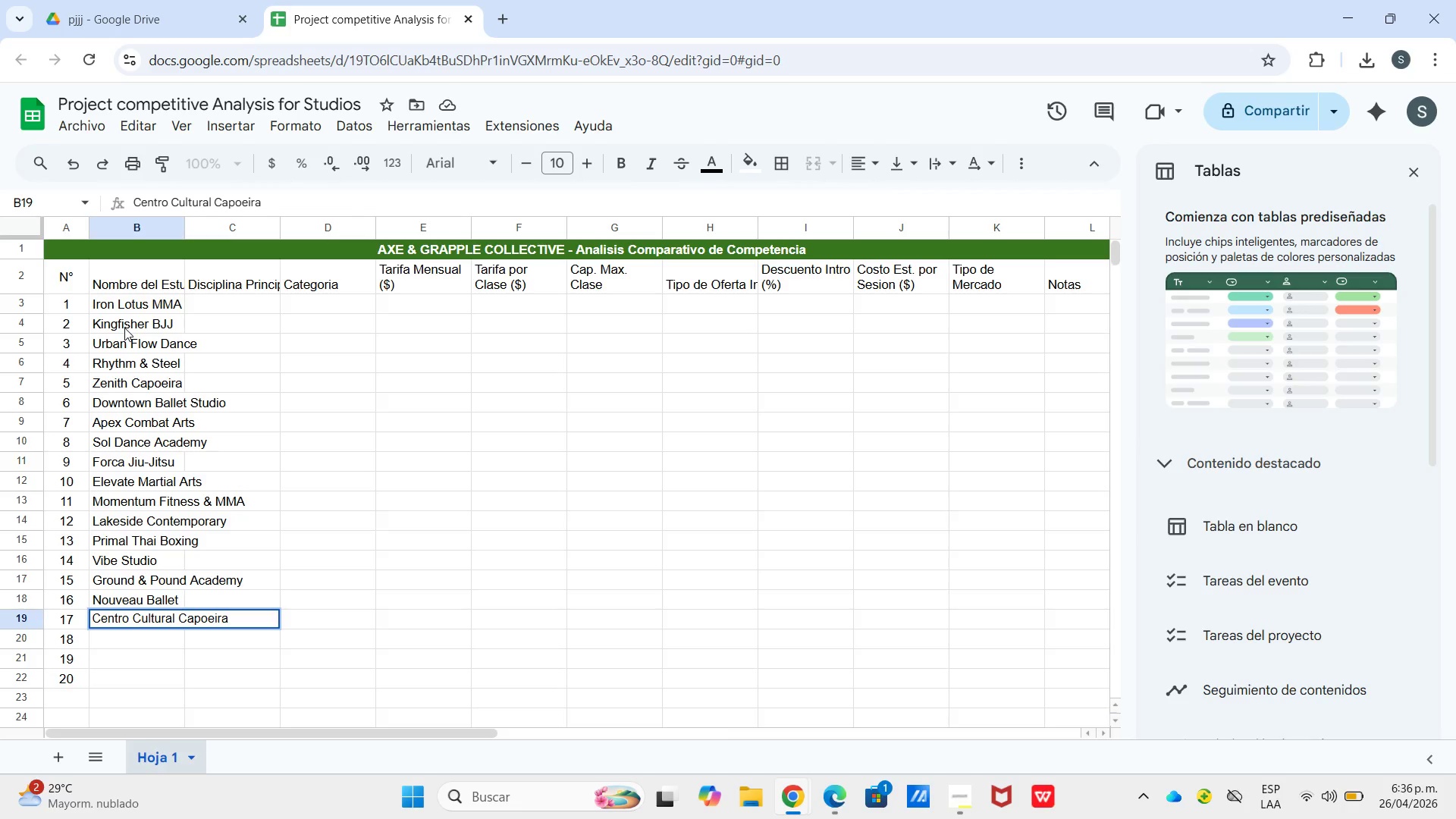 
key(Enter)
 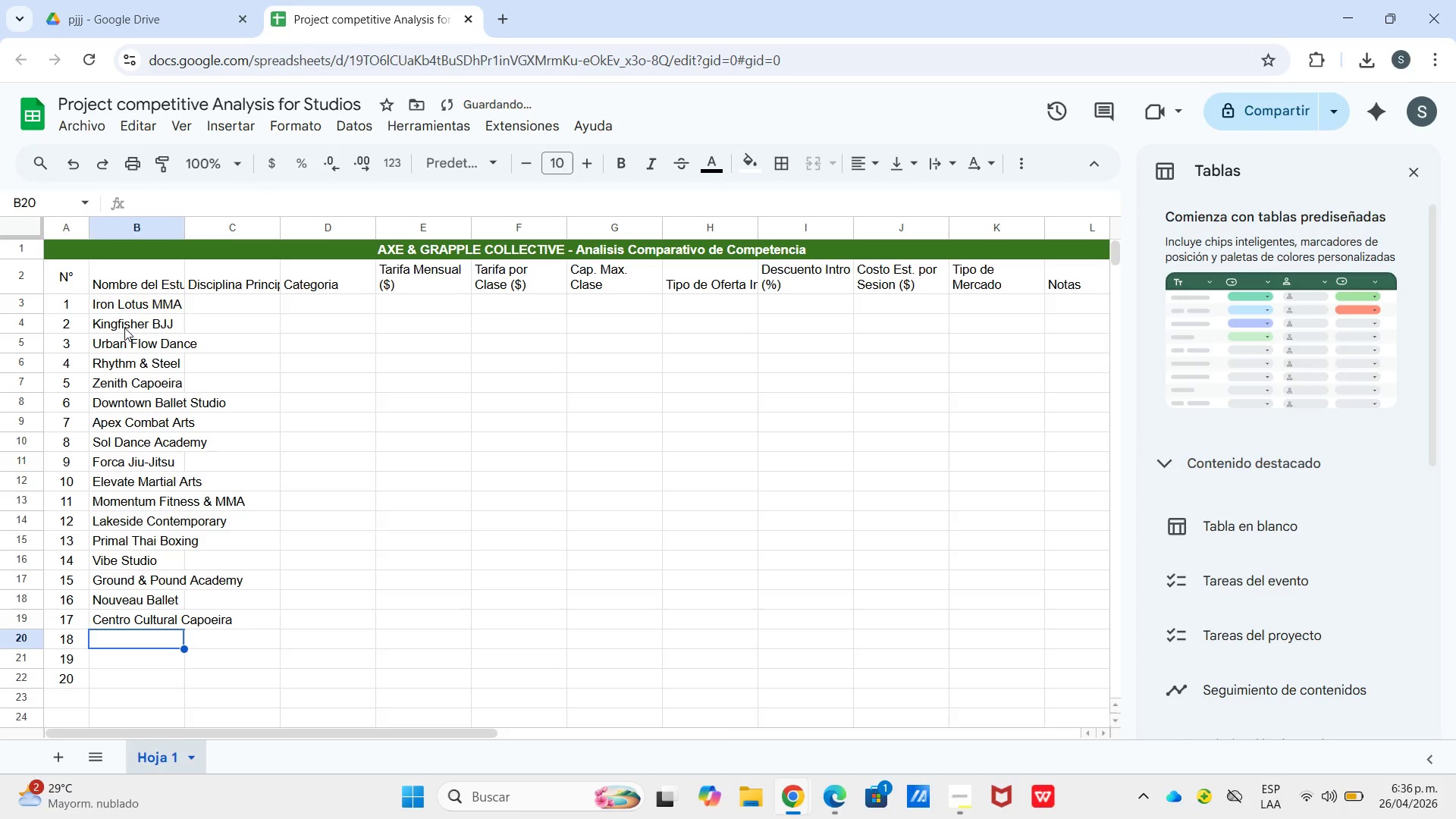 
type(Tiger Muay Thai Downtwon)
 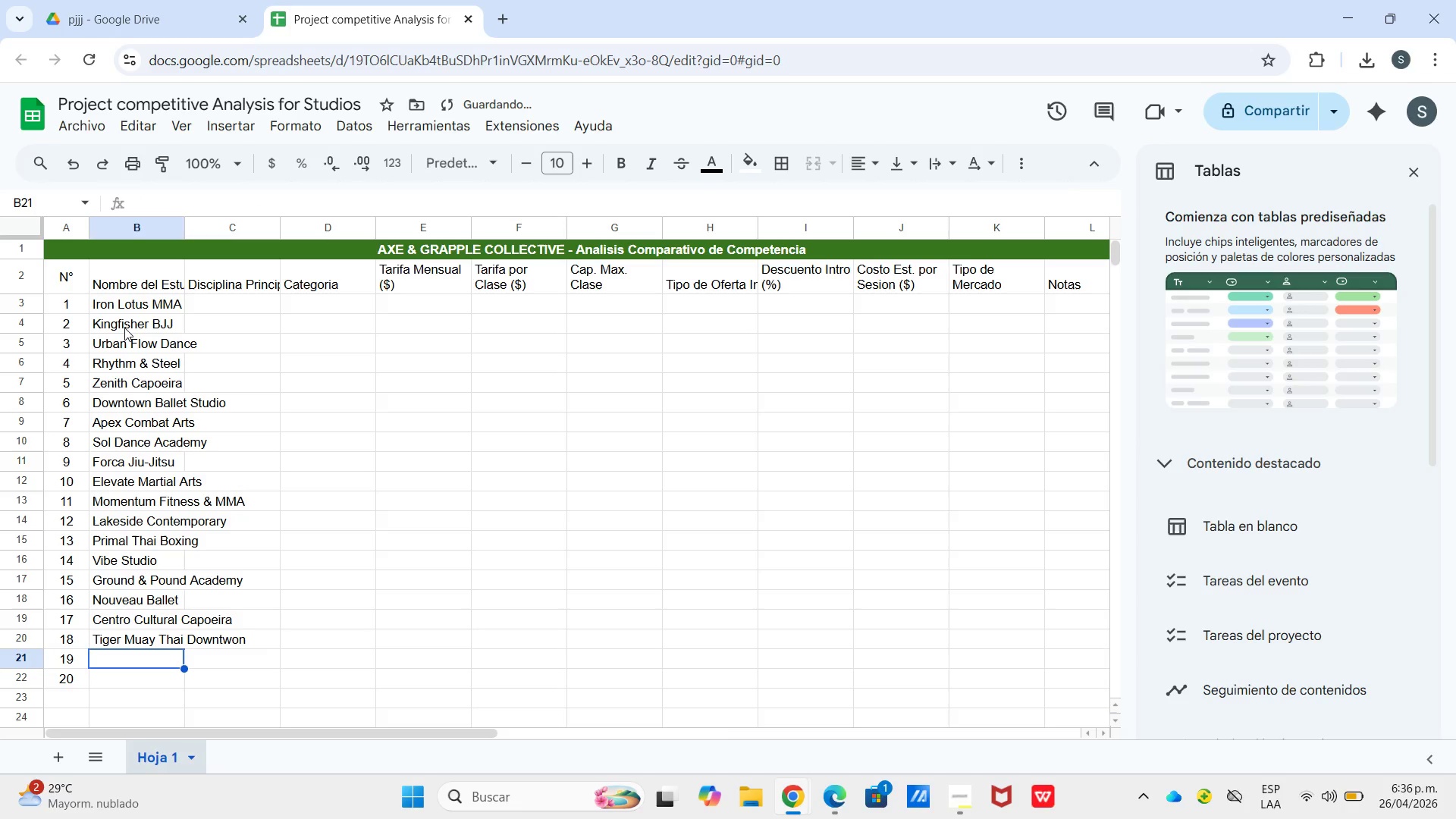 
 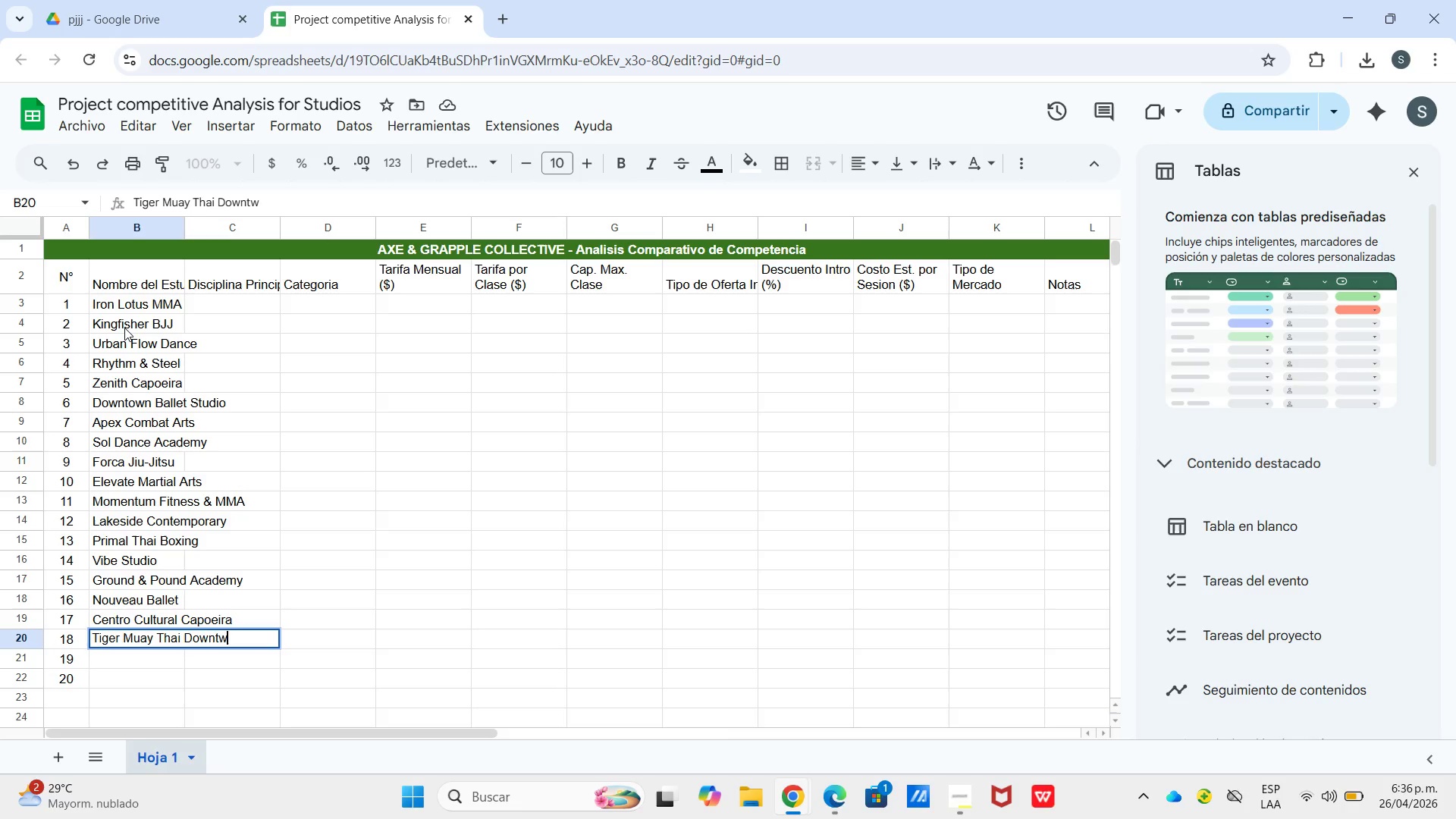 
key(Enter)
 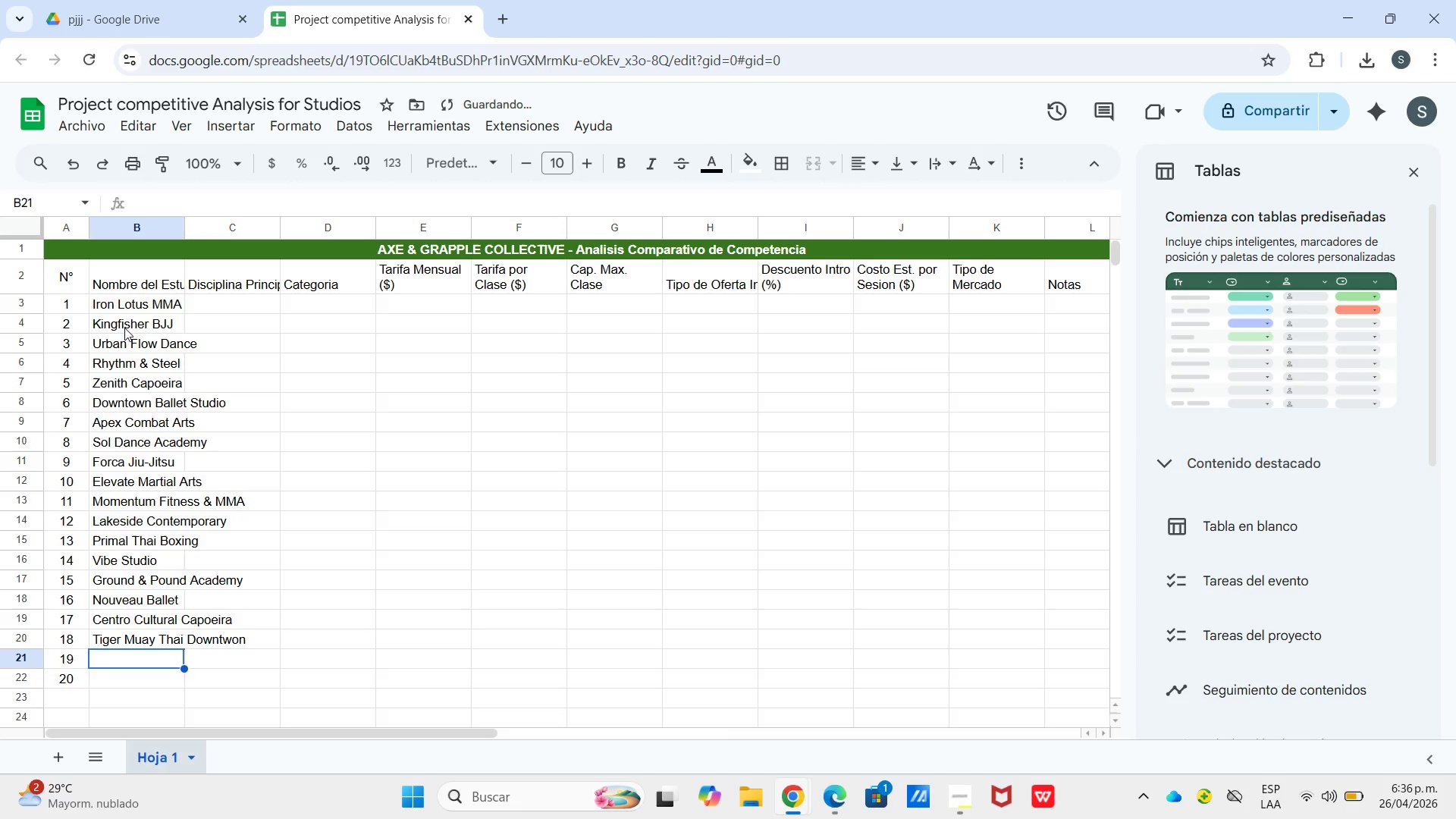 
key(ArrowUp)
 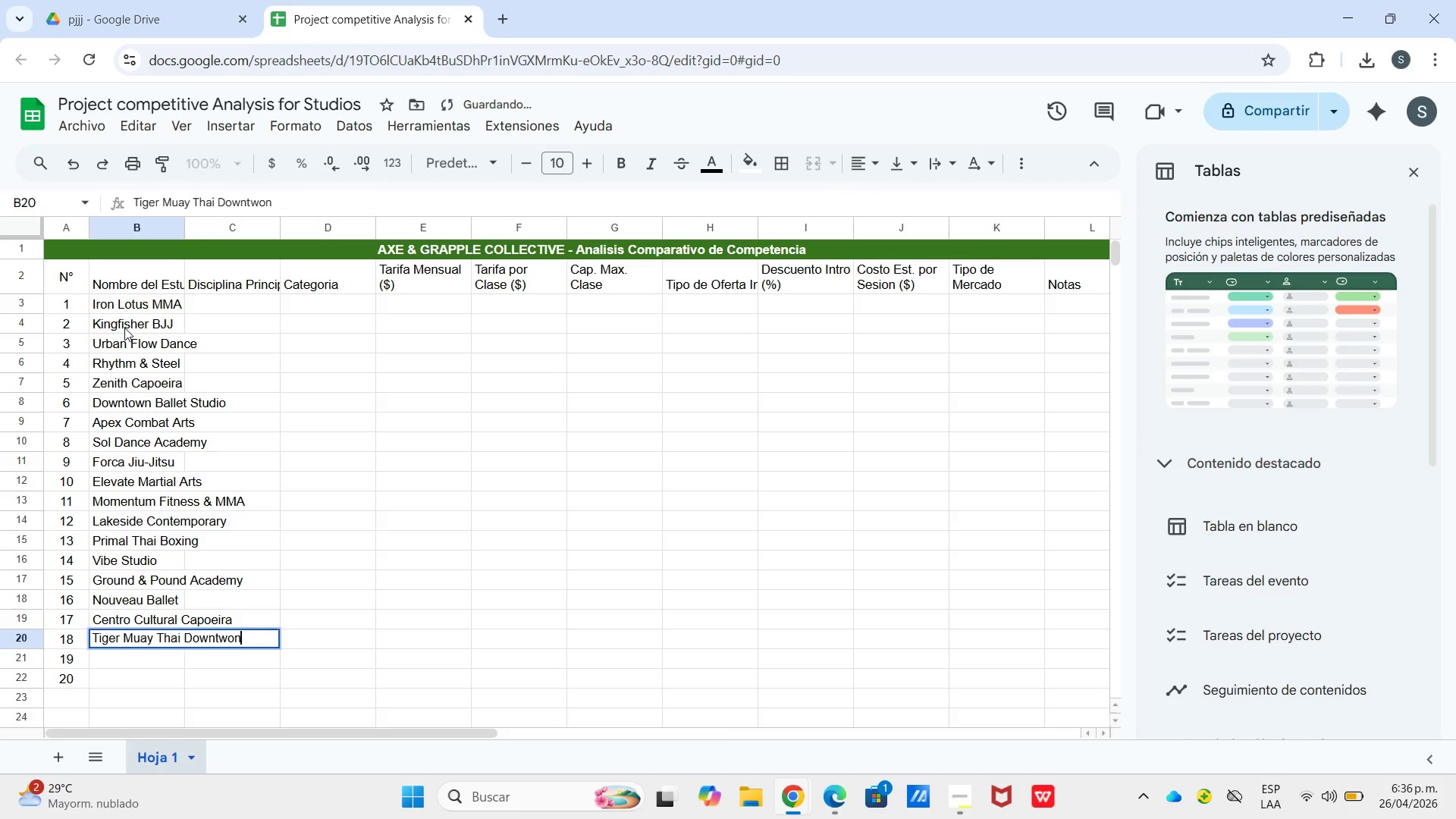 
key(Enter)
 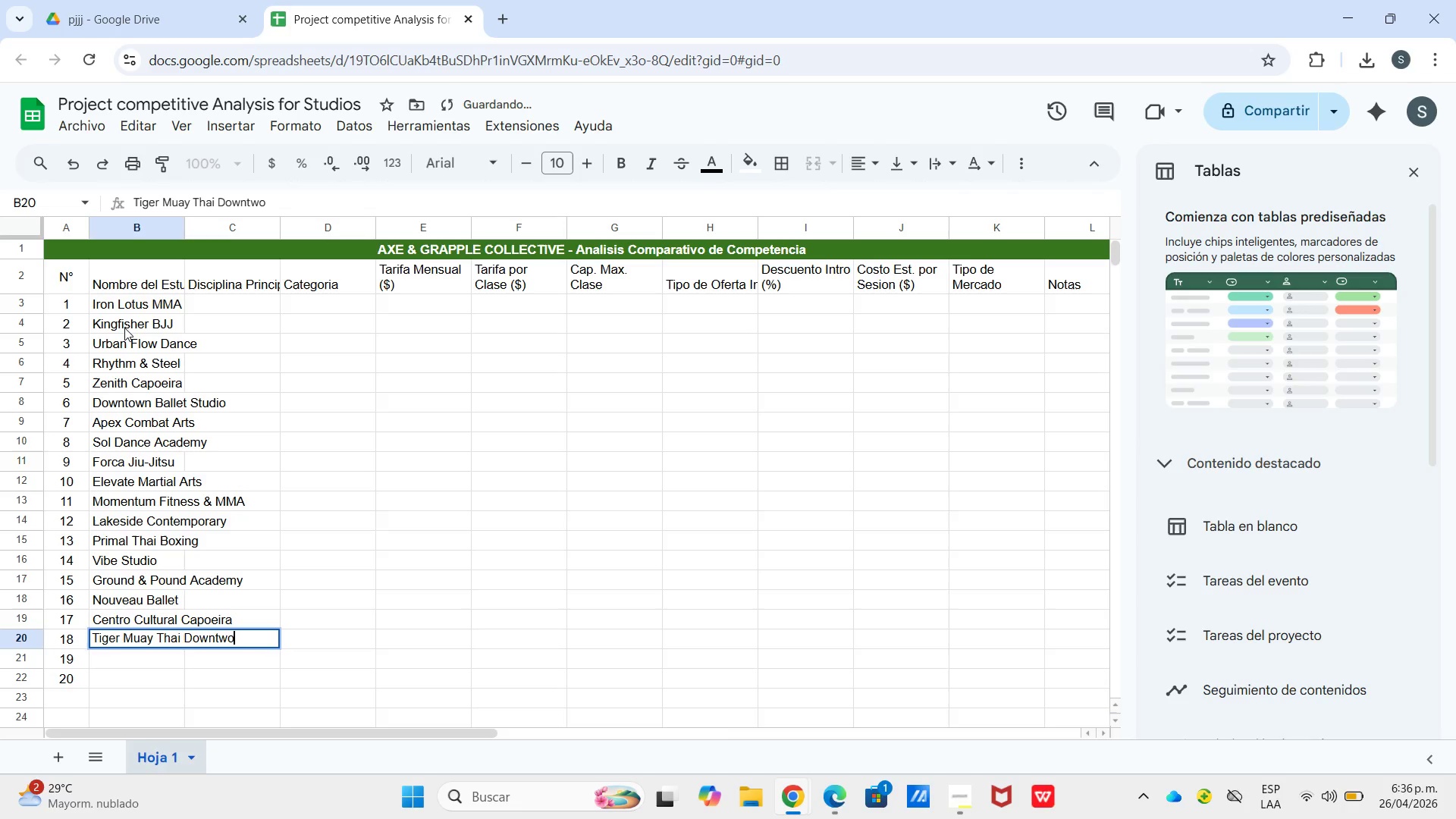 
key(Backspace)
key(Backspace)
key(Backspace)
type(own)
 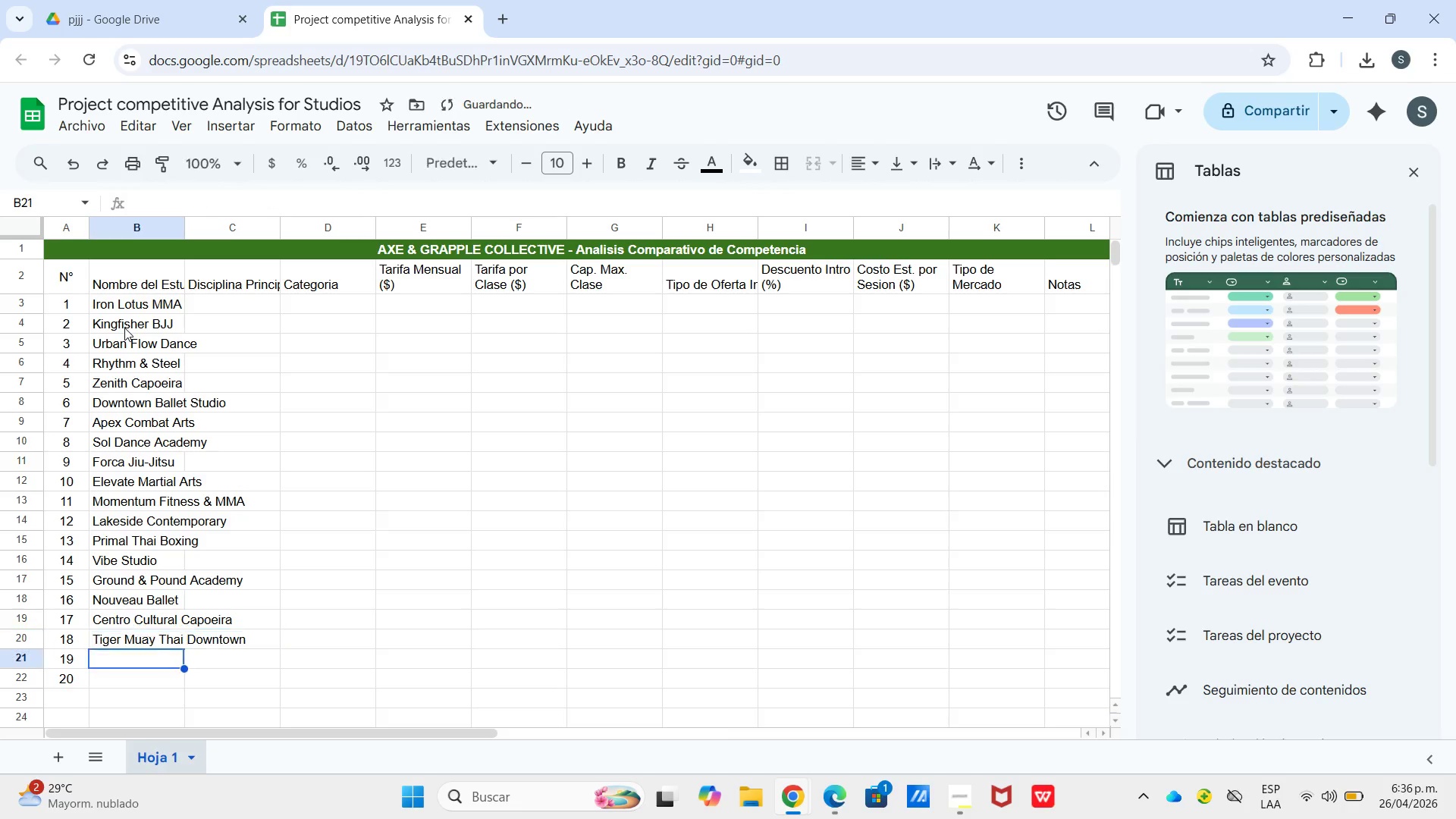 
key(Enter)
 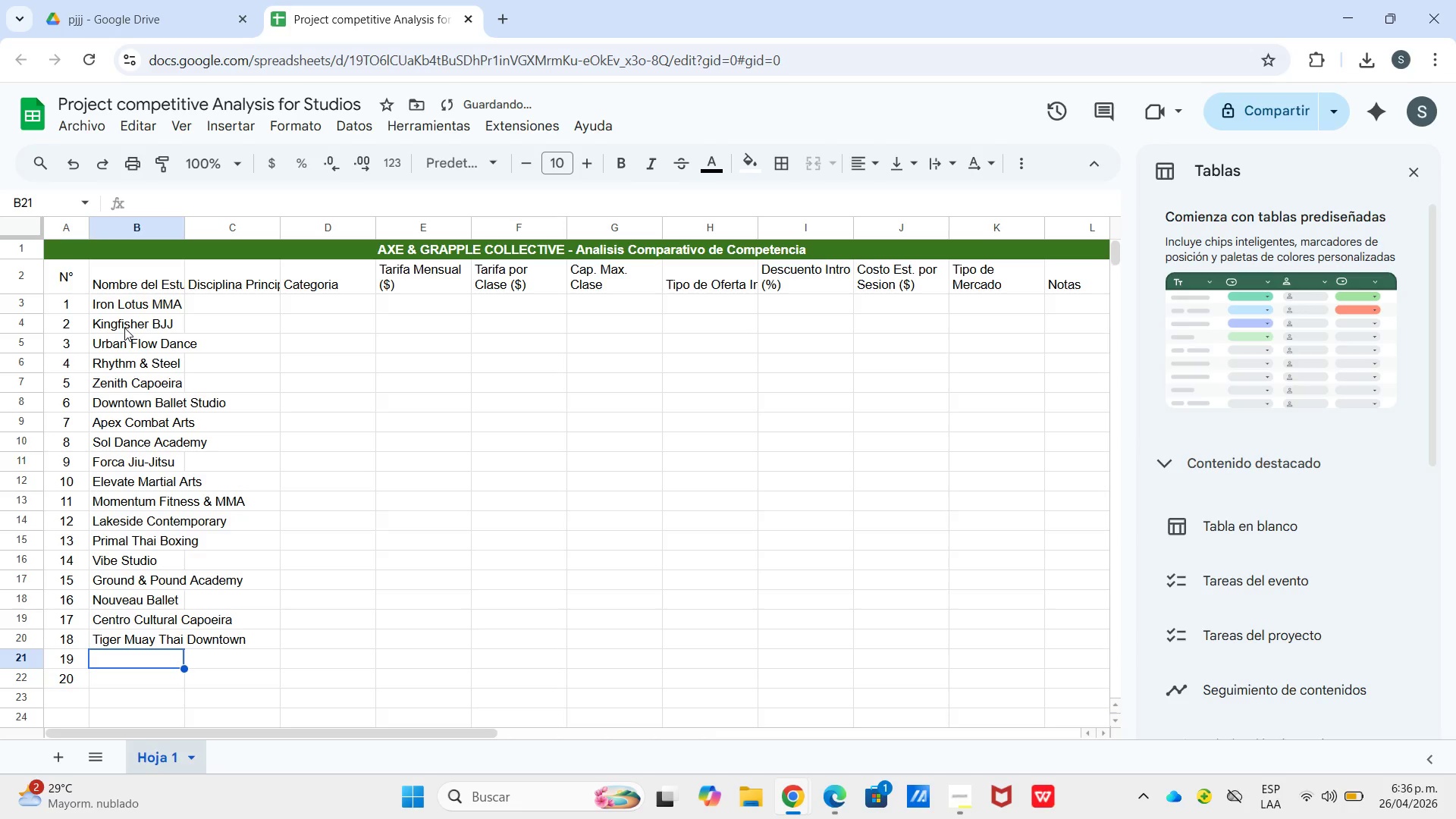 
type(Fsu)
key(Backspace)
key(Backspace)
type(usions Arts Collectiev)
 